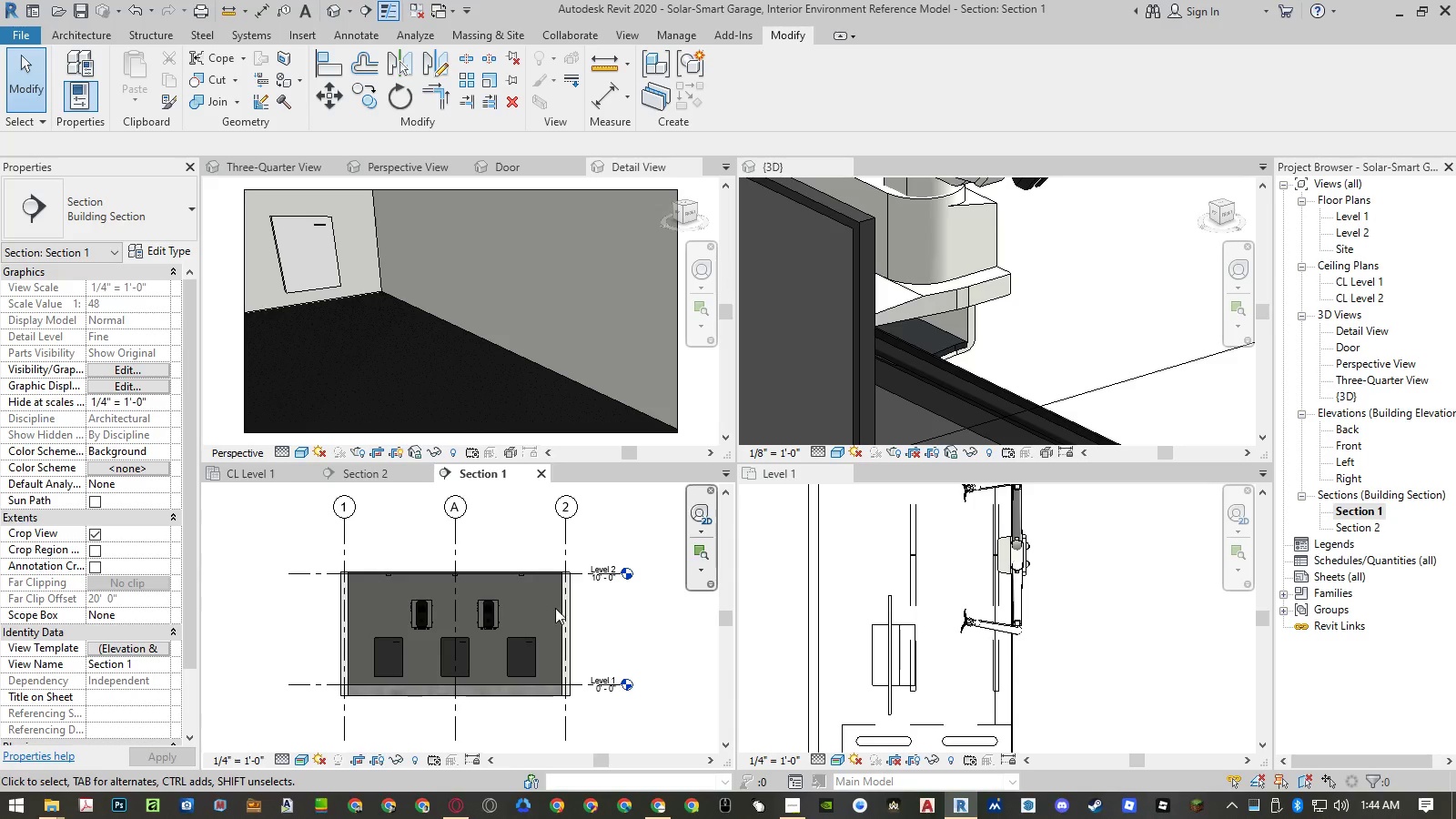 
scroll: coordinate [471, 612], scroll_direction: down, amount: 5.0
 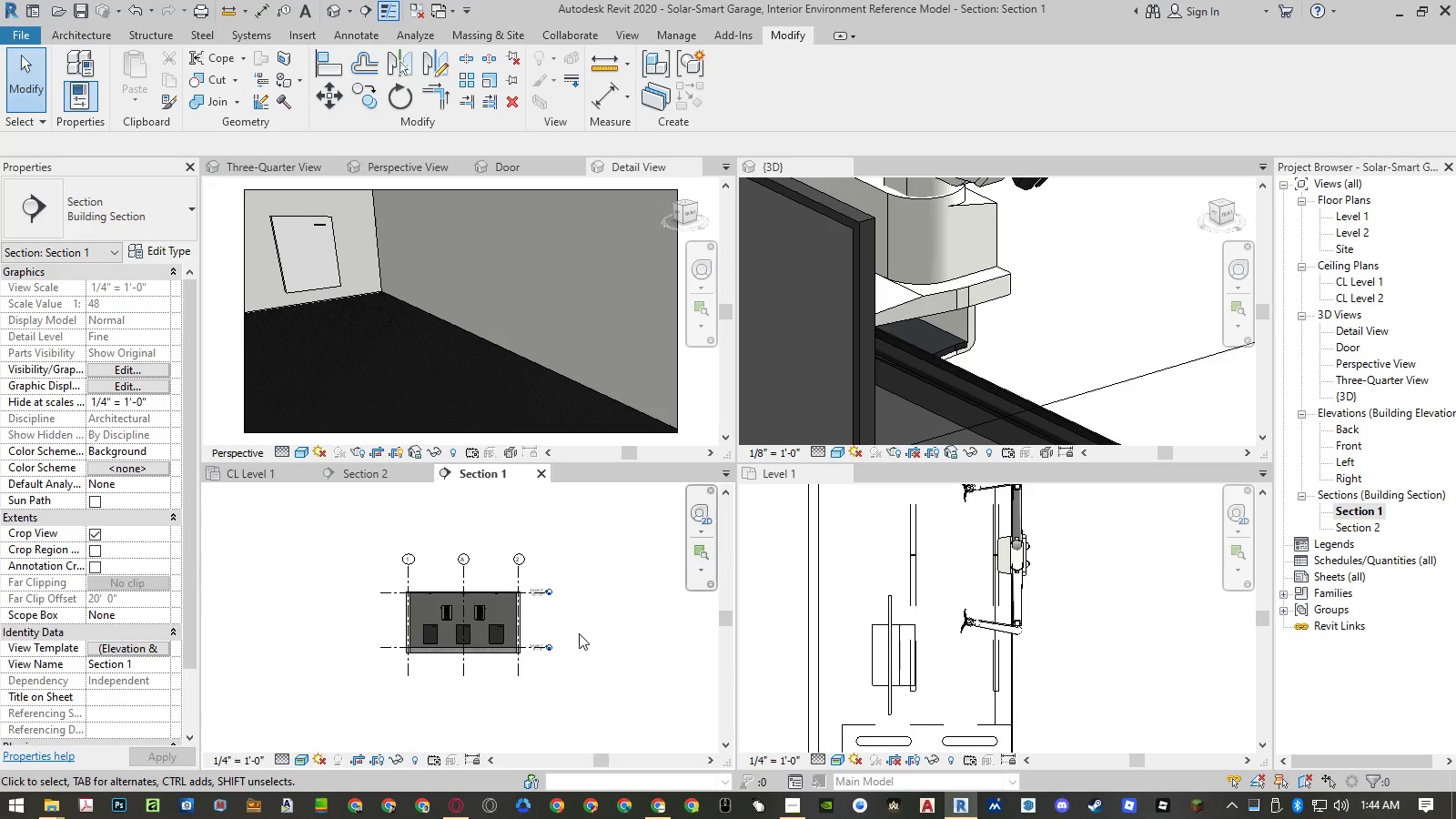 
left_click([580, 633])
 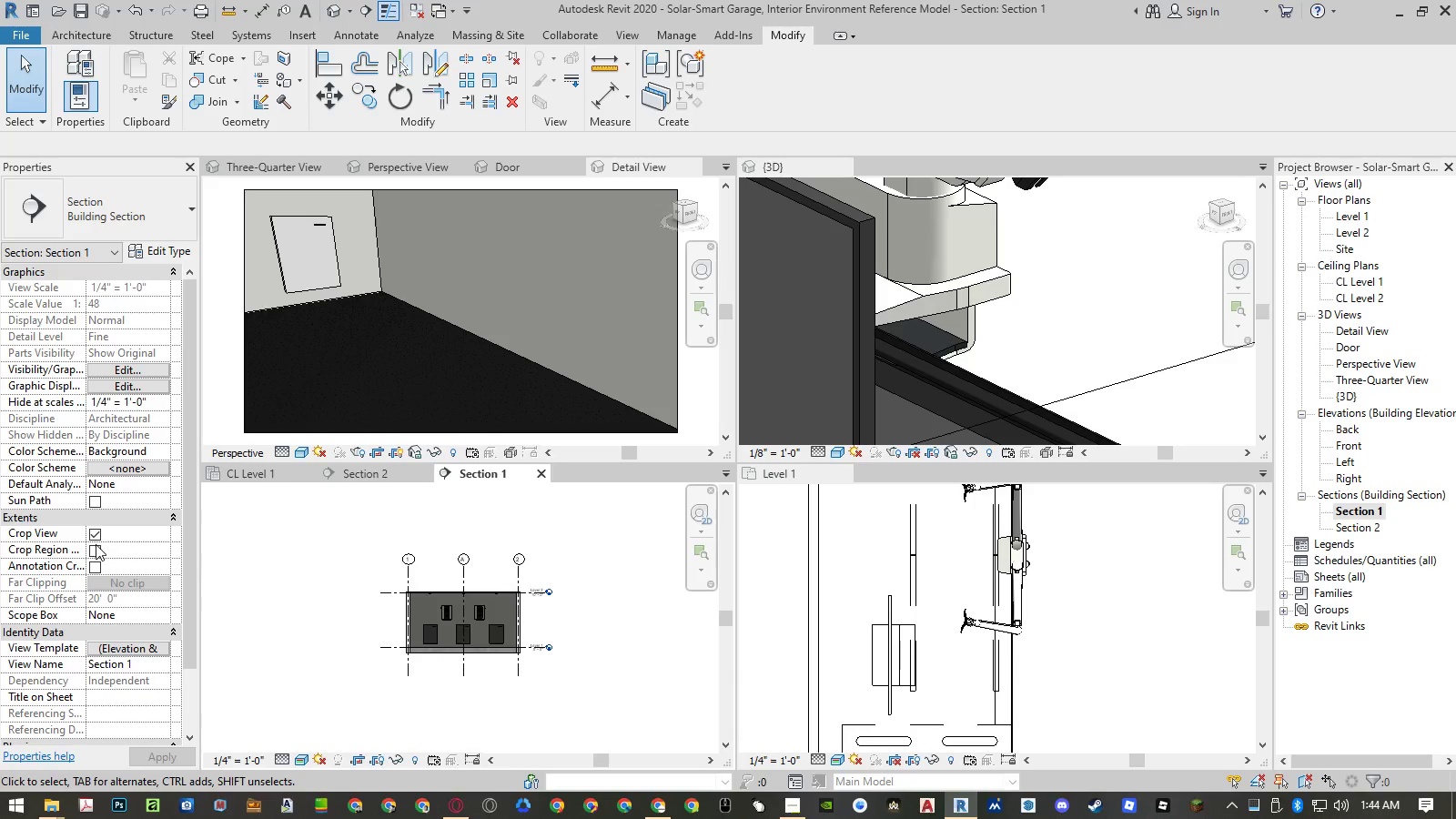 
left_click([95, 533])
 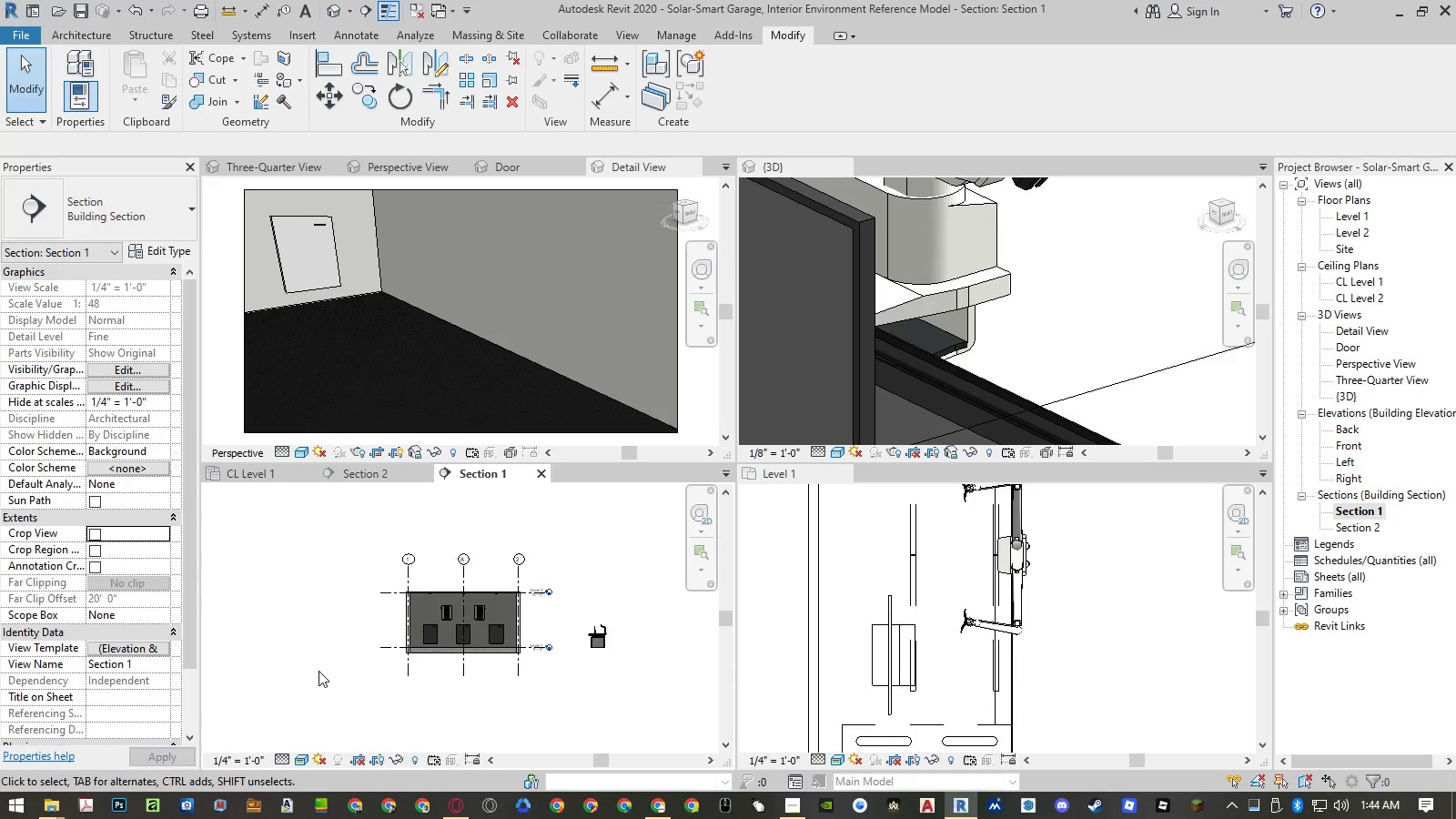 
left_click([318, 671])
 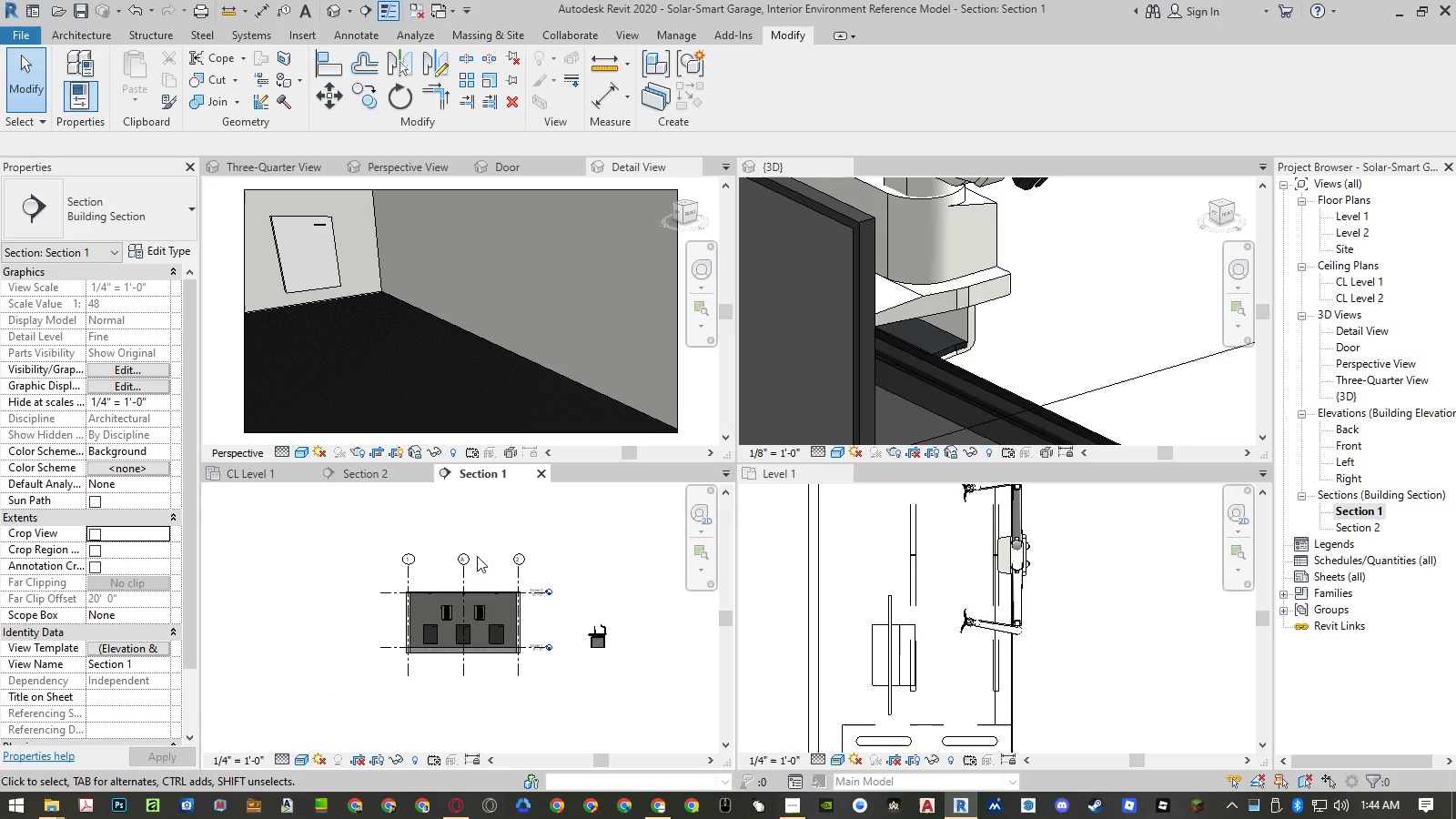 
left_click([378, 474])
 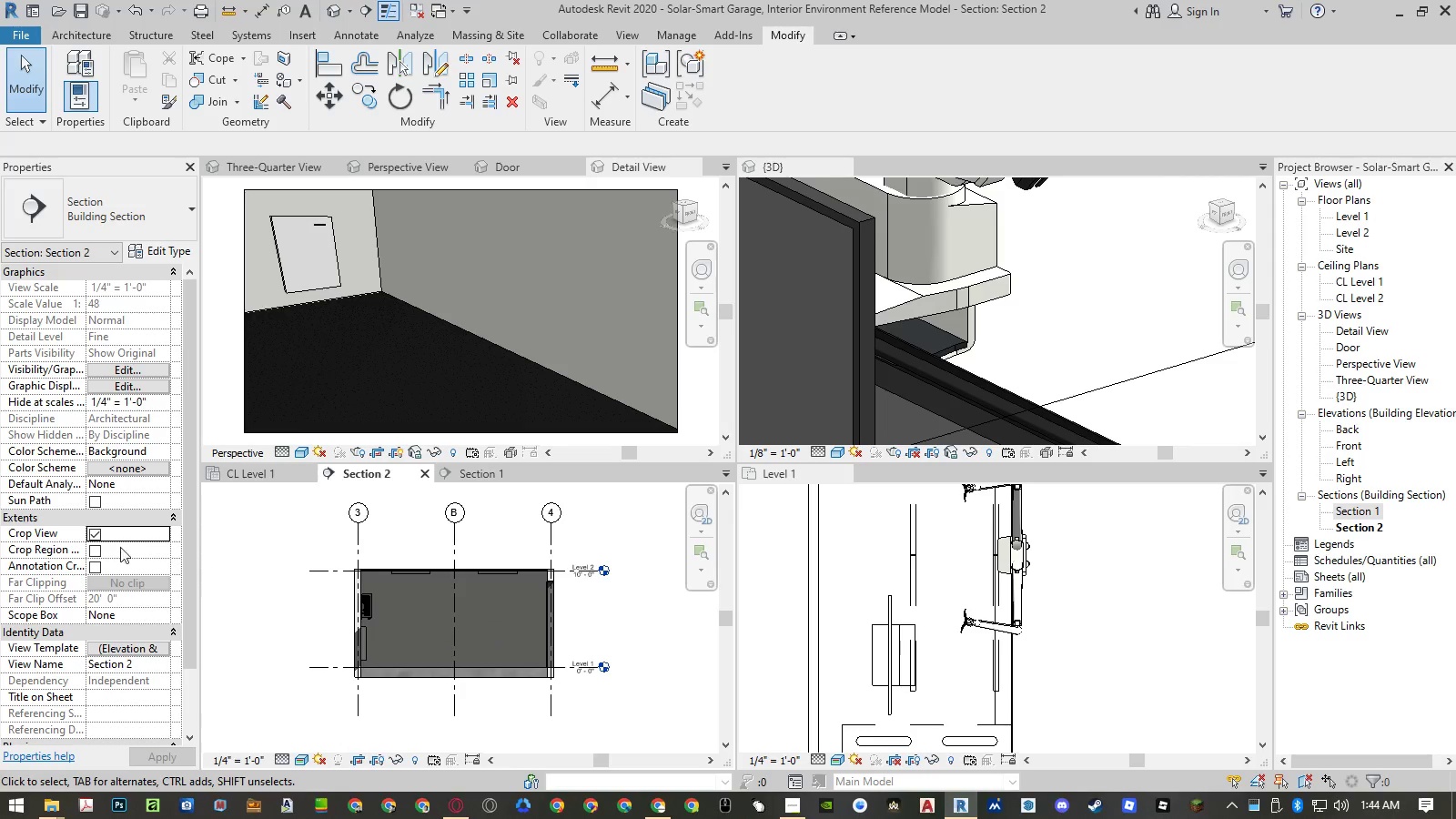 
left_click([94, 534])
 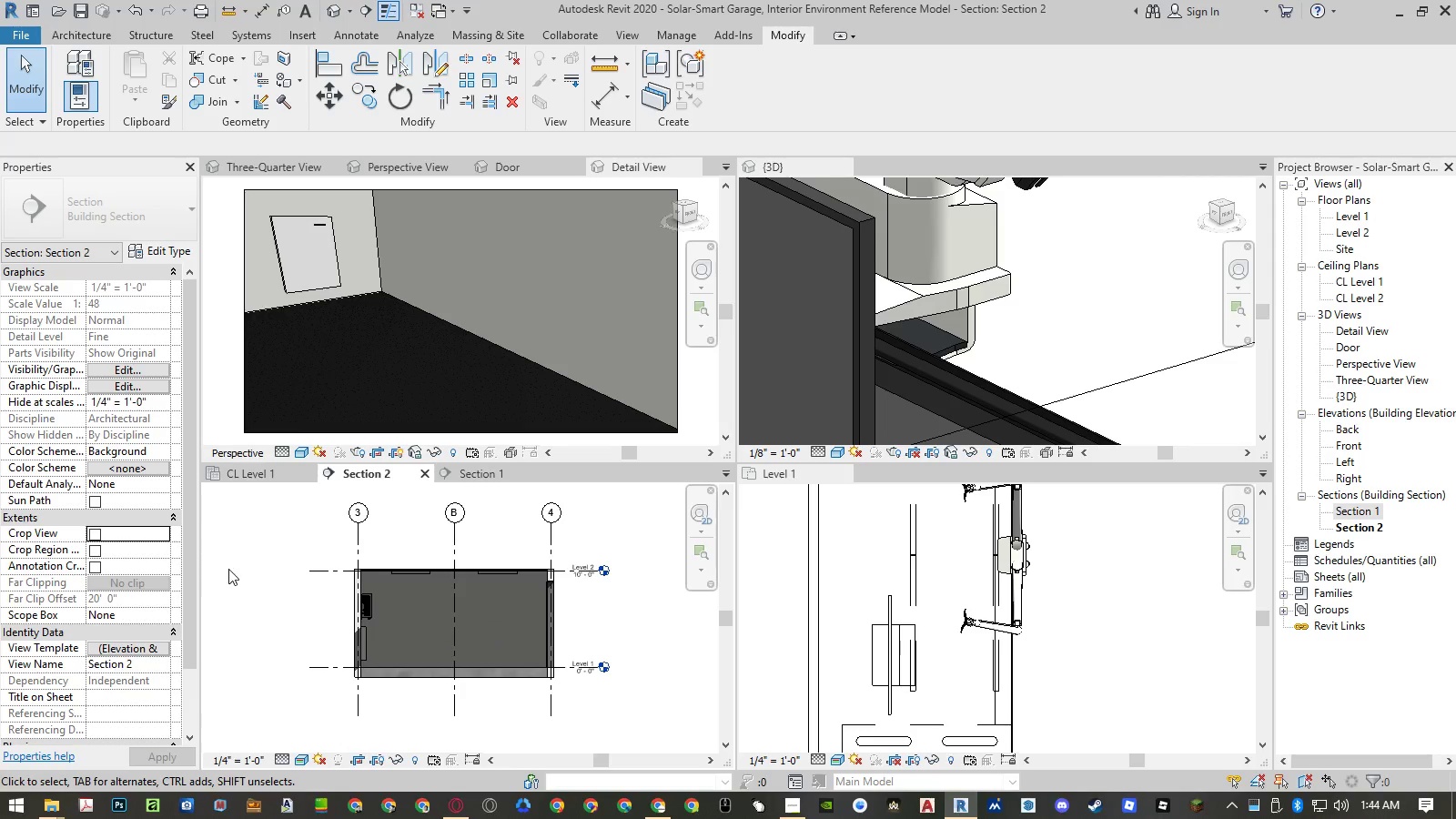 
left_click([233, 568])
 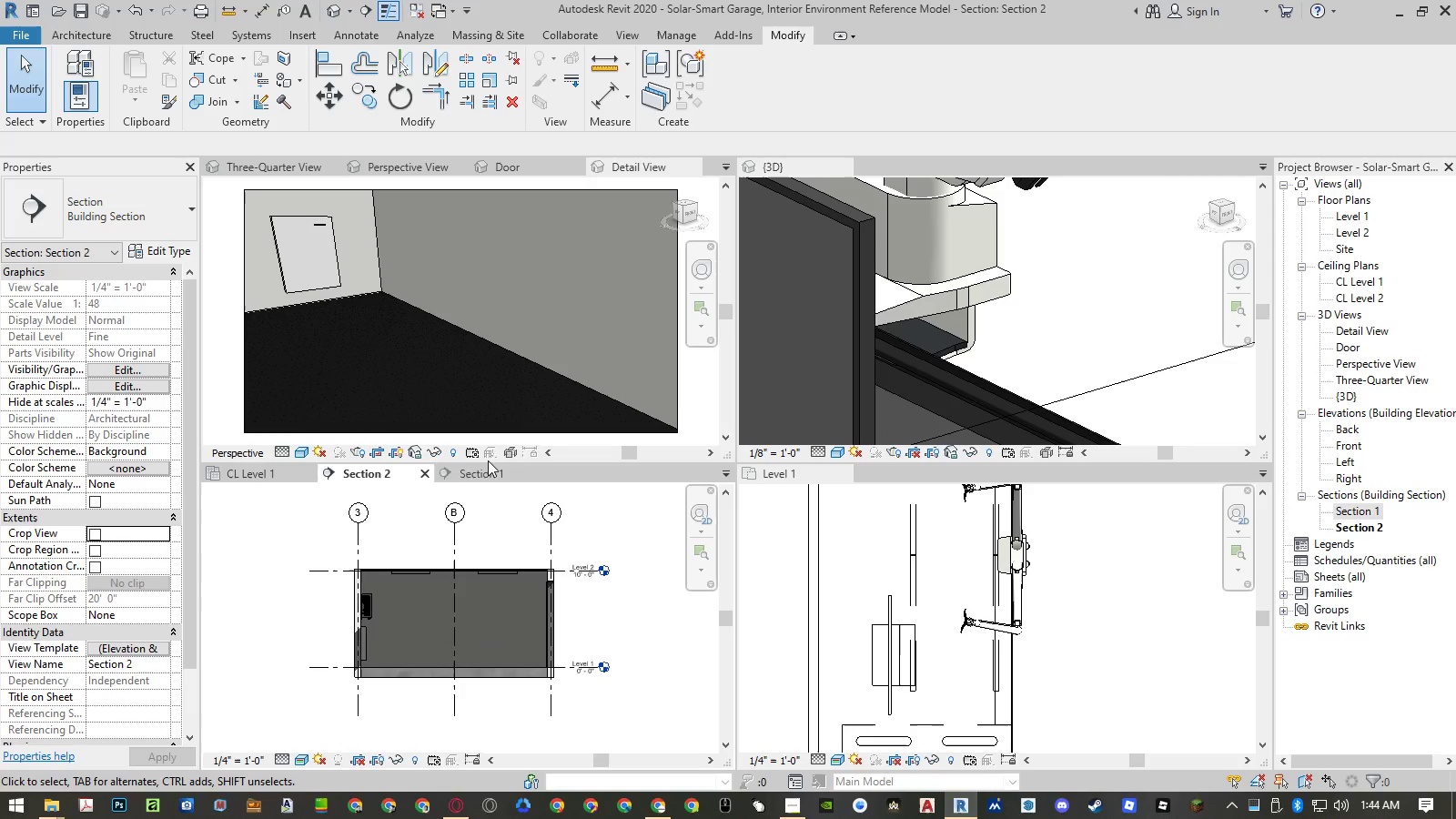 
left_click([484, 471])
 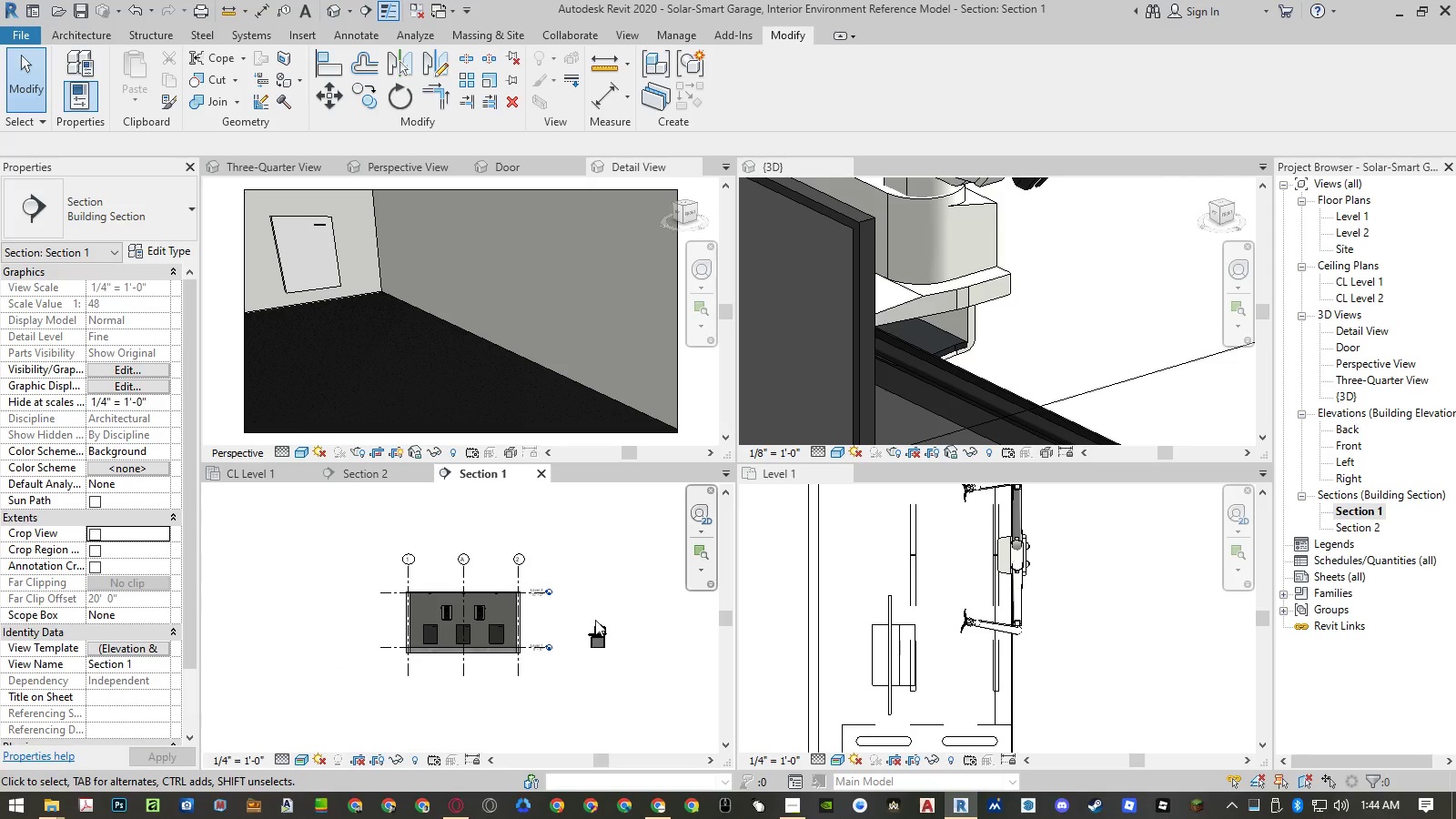 
scroll: coordinate [582, 602], scroll_direction: up, amount: 26.0
 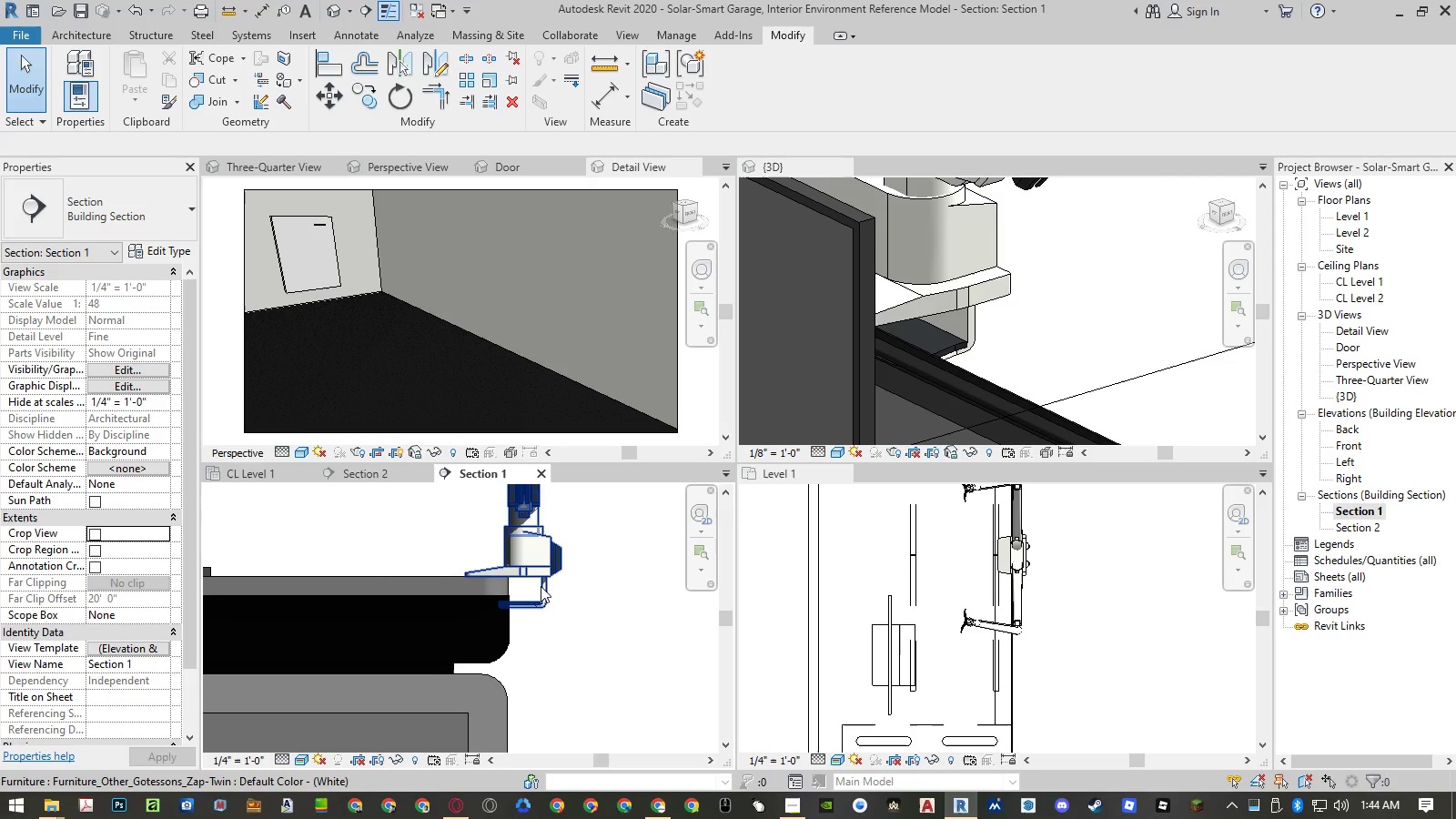 
left_click([541, 586])
 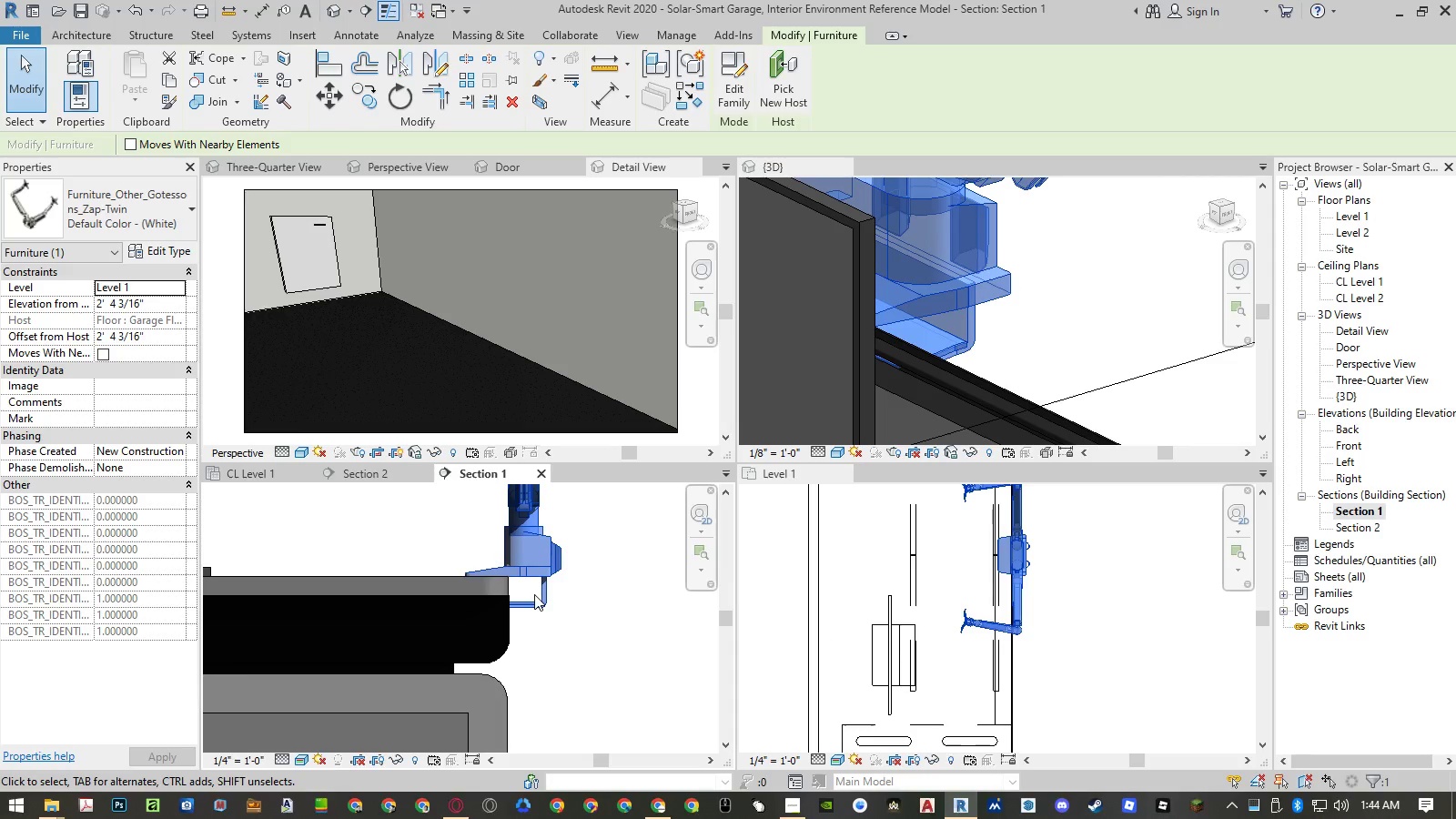 
type(mv)
 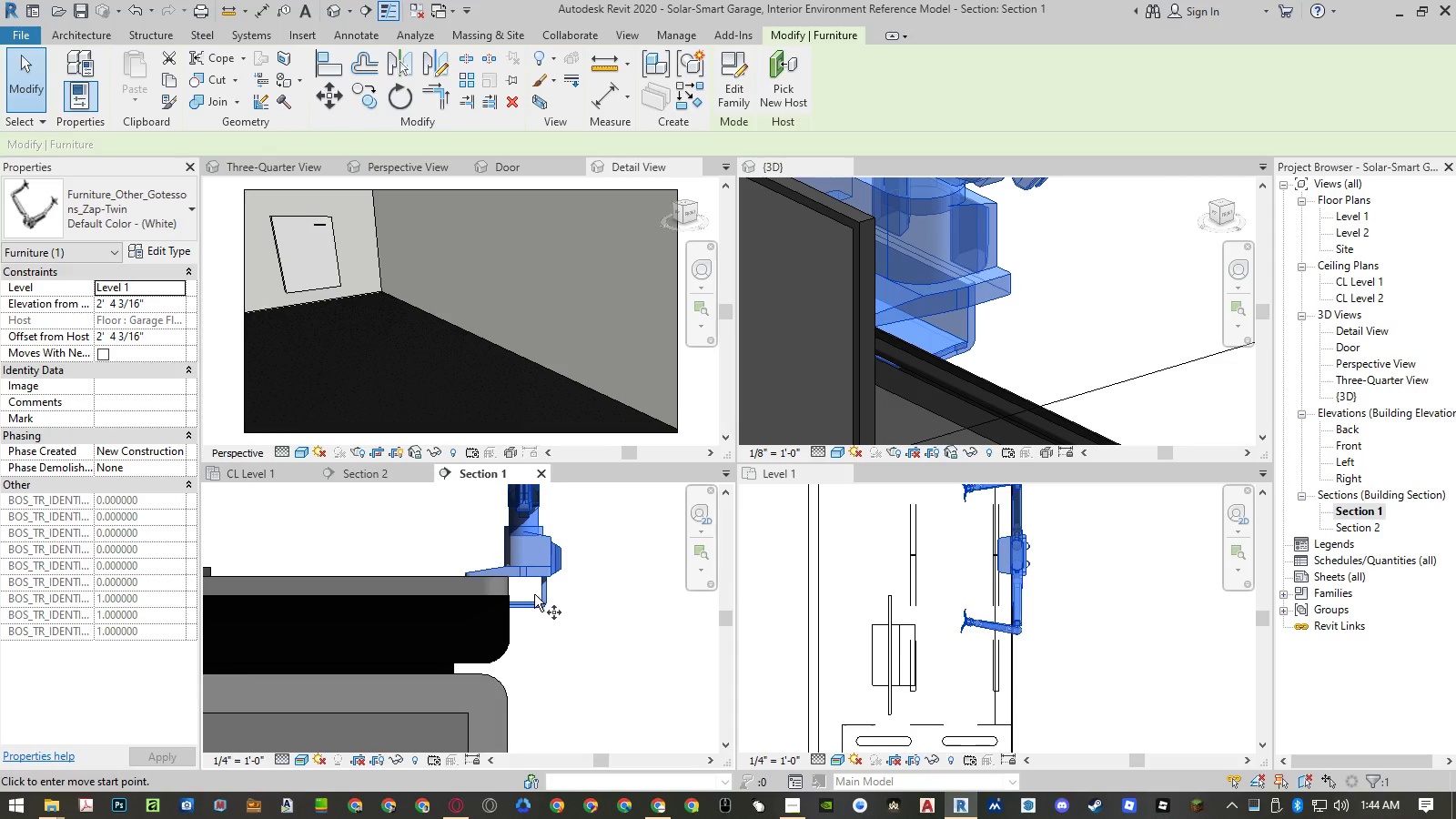 
scroll: coordinate [542, 590], scroll_direction: up, amount: 10.0
 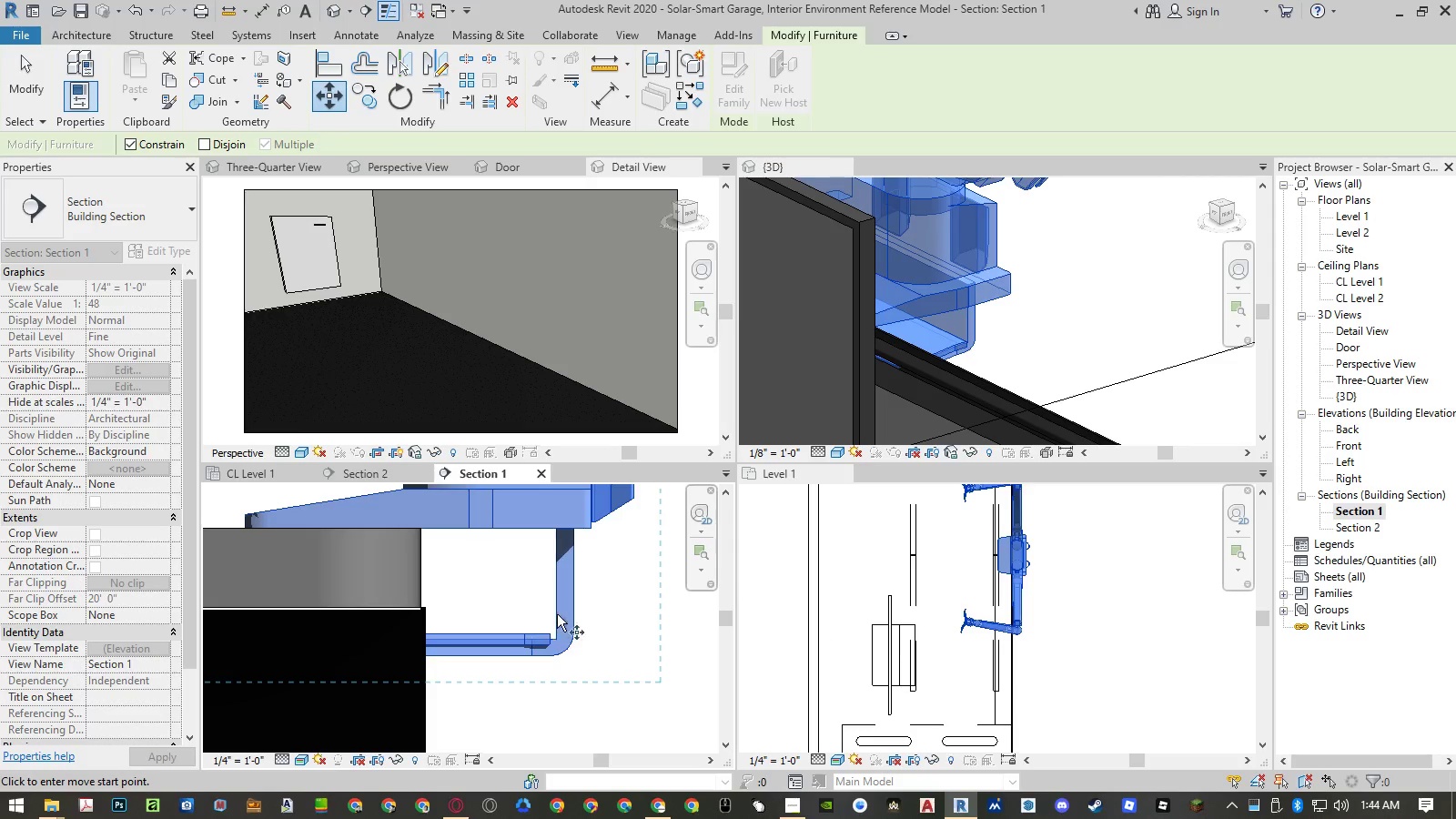 
key(Escape)
 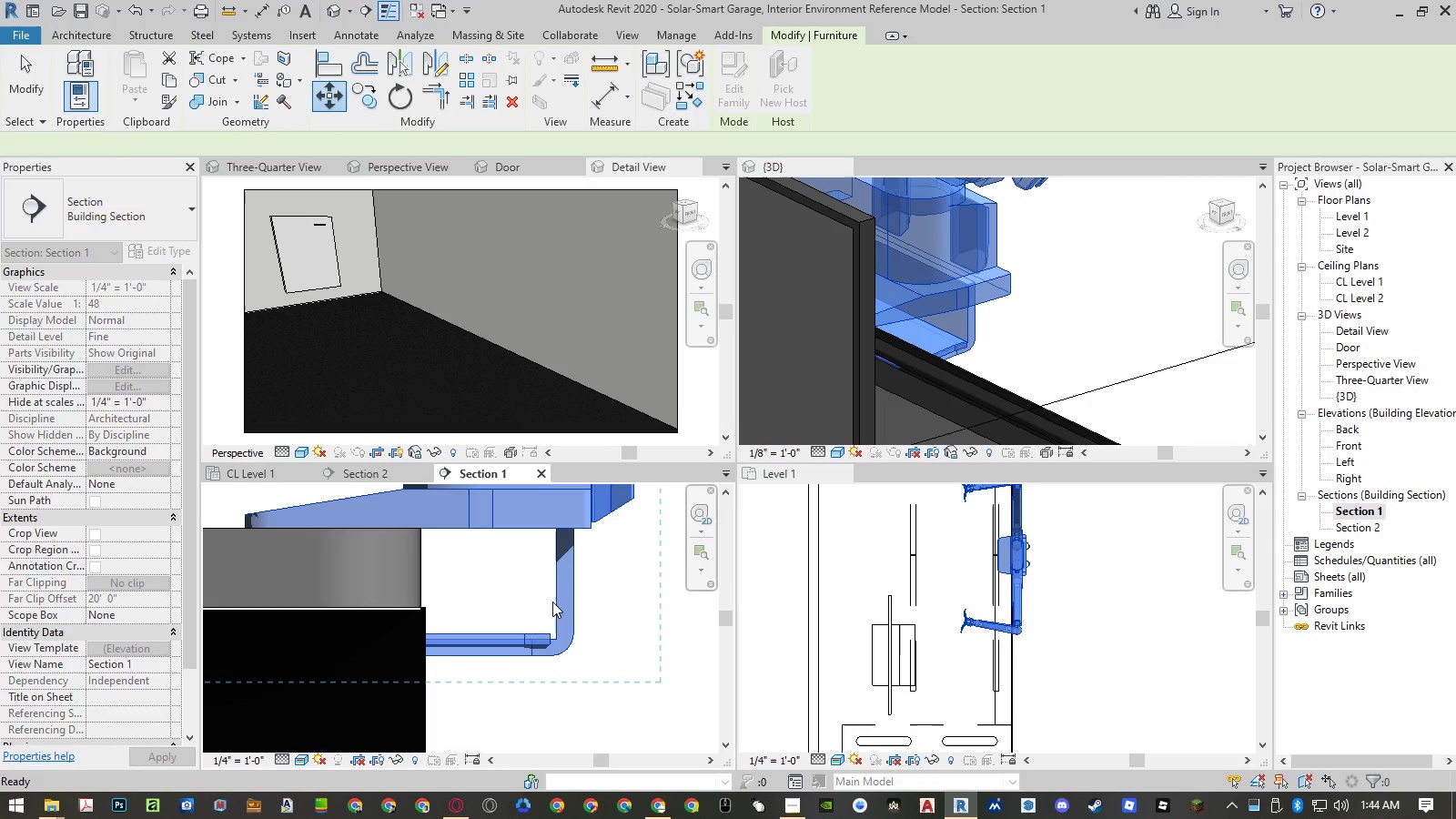 
key(Escape)
 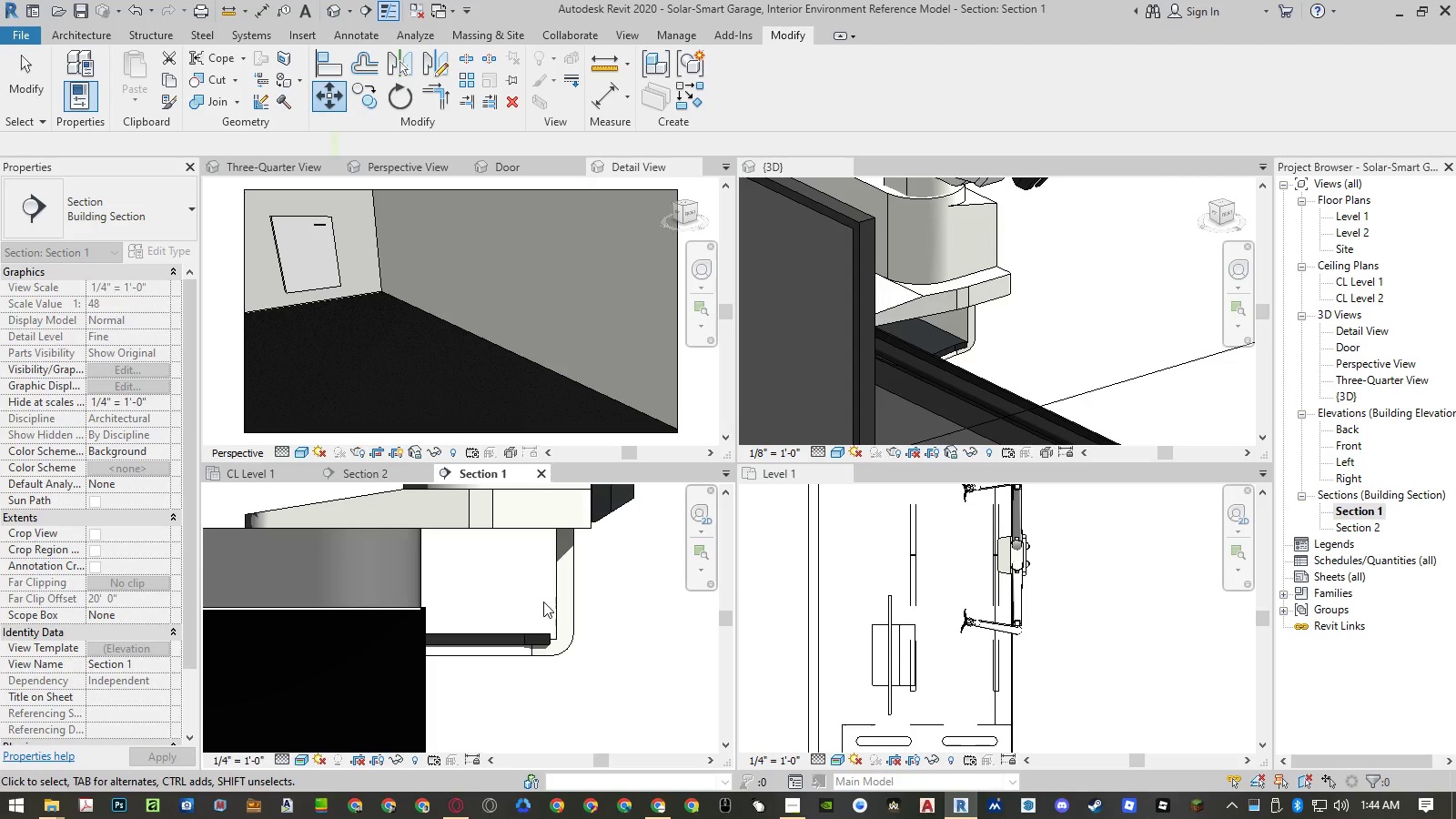 
key(A)
 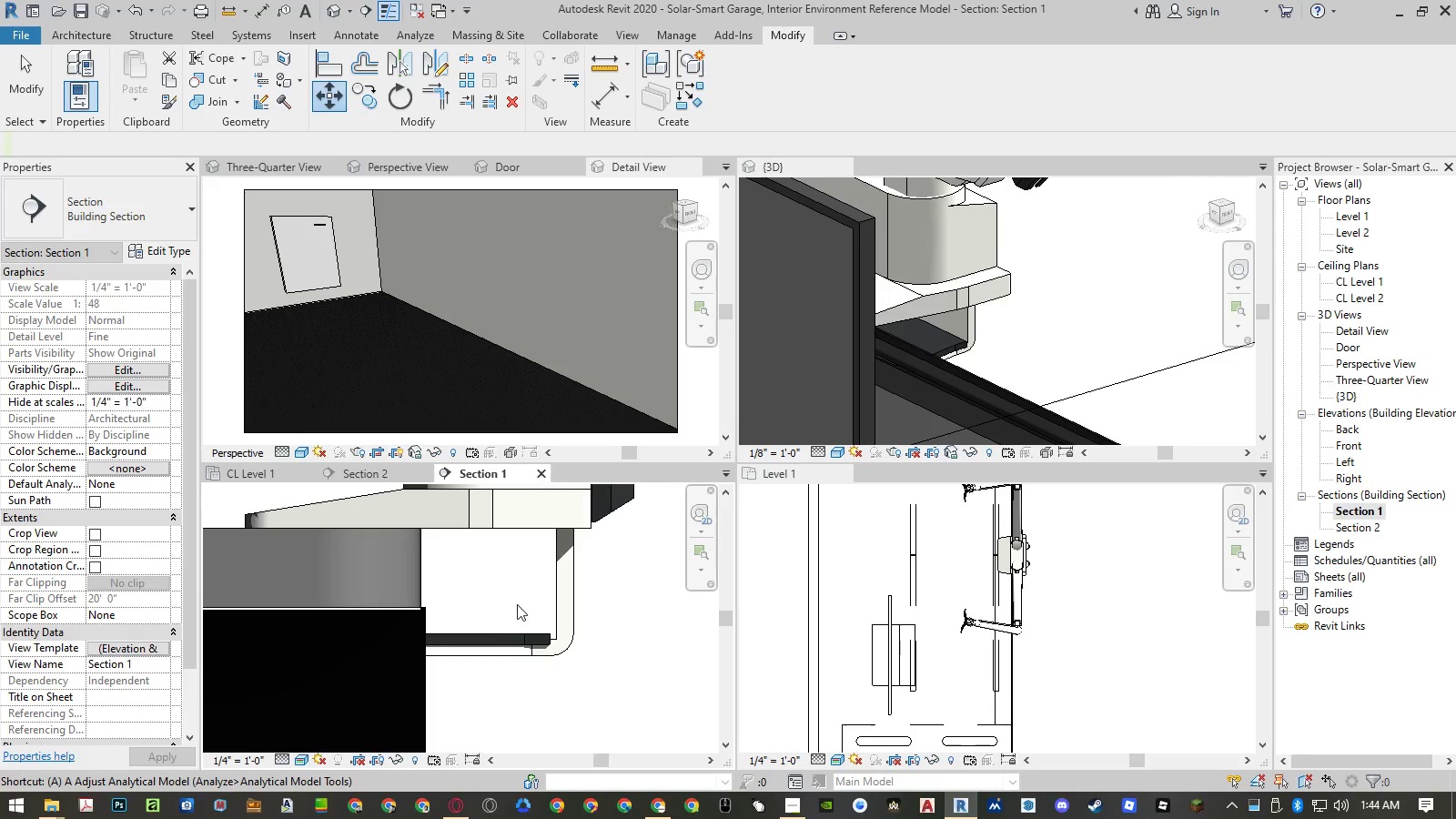 
key(L)
 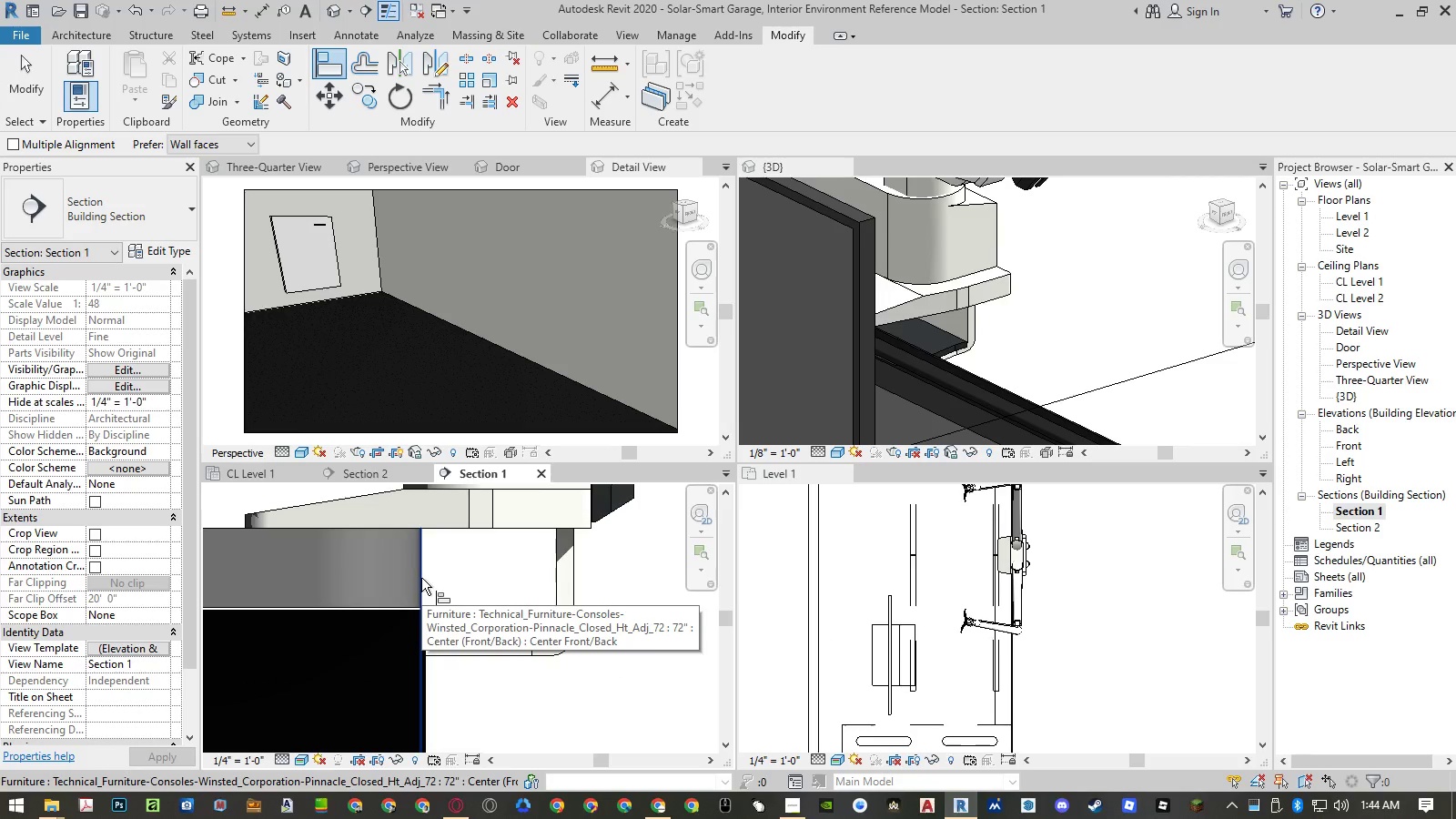 
left_click([421, 578])
 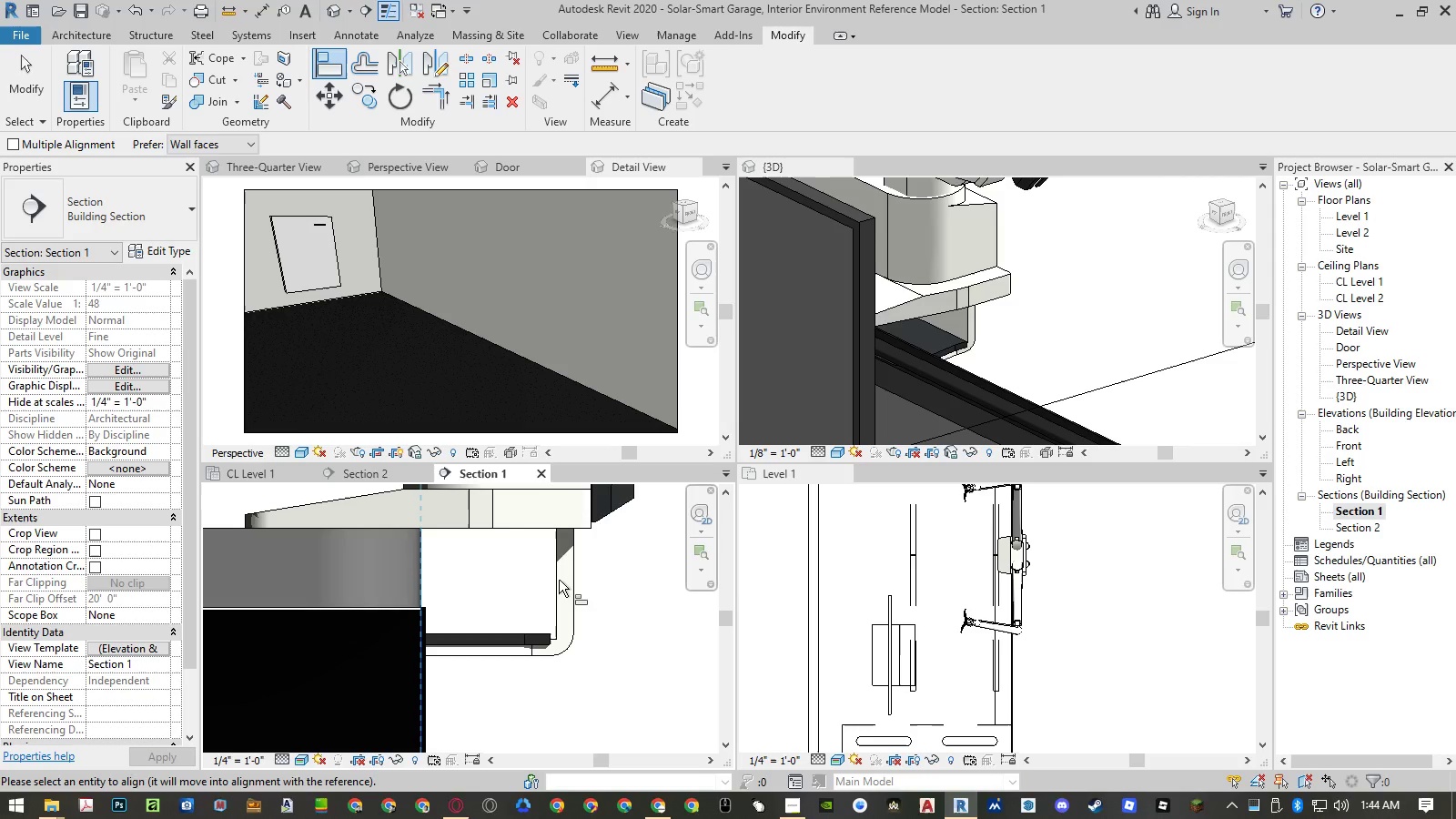 
key(Escape)
type(mv)
 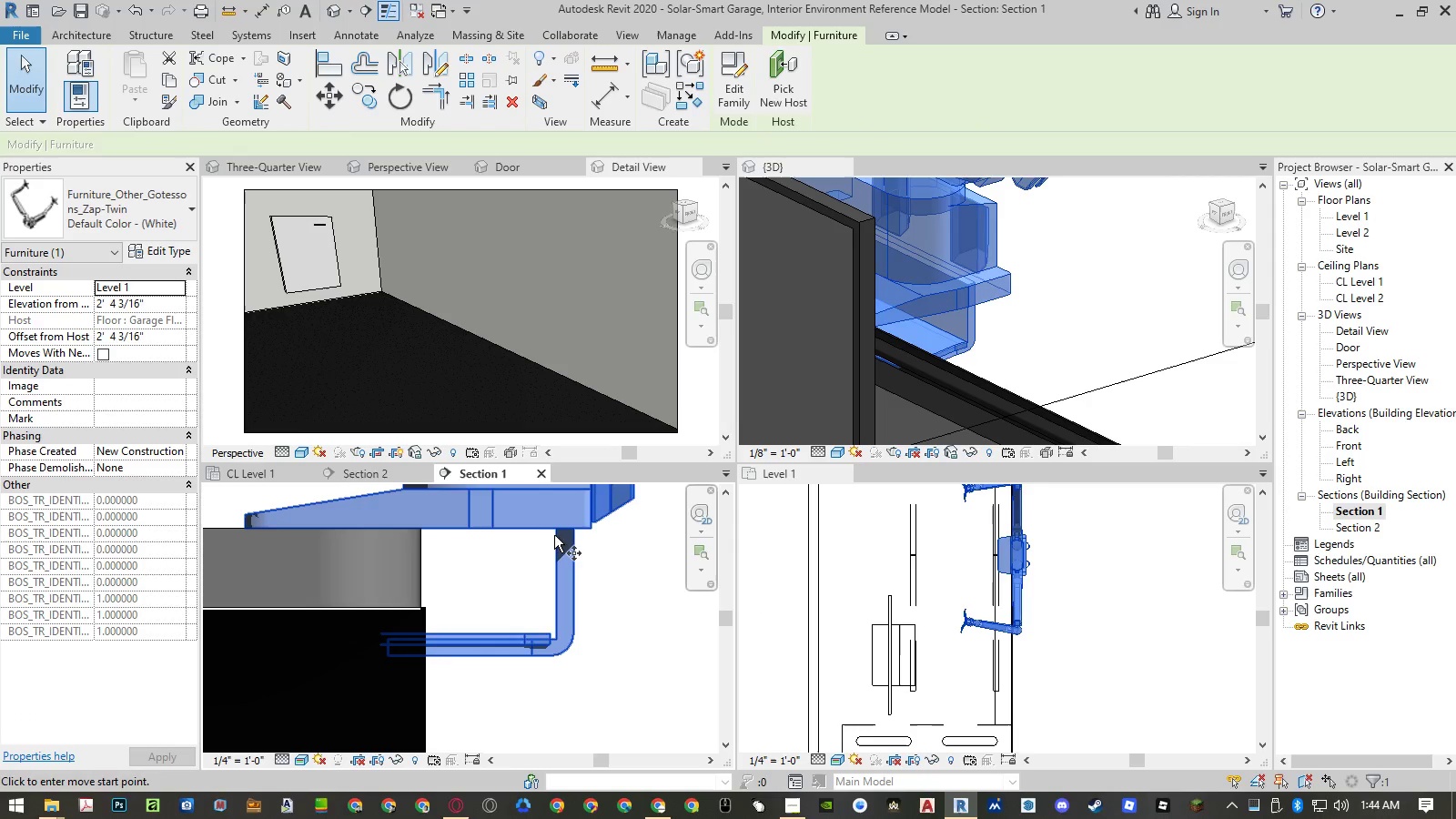 
hold_key(key=Escape, duration=9.02)
 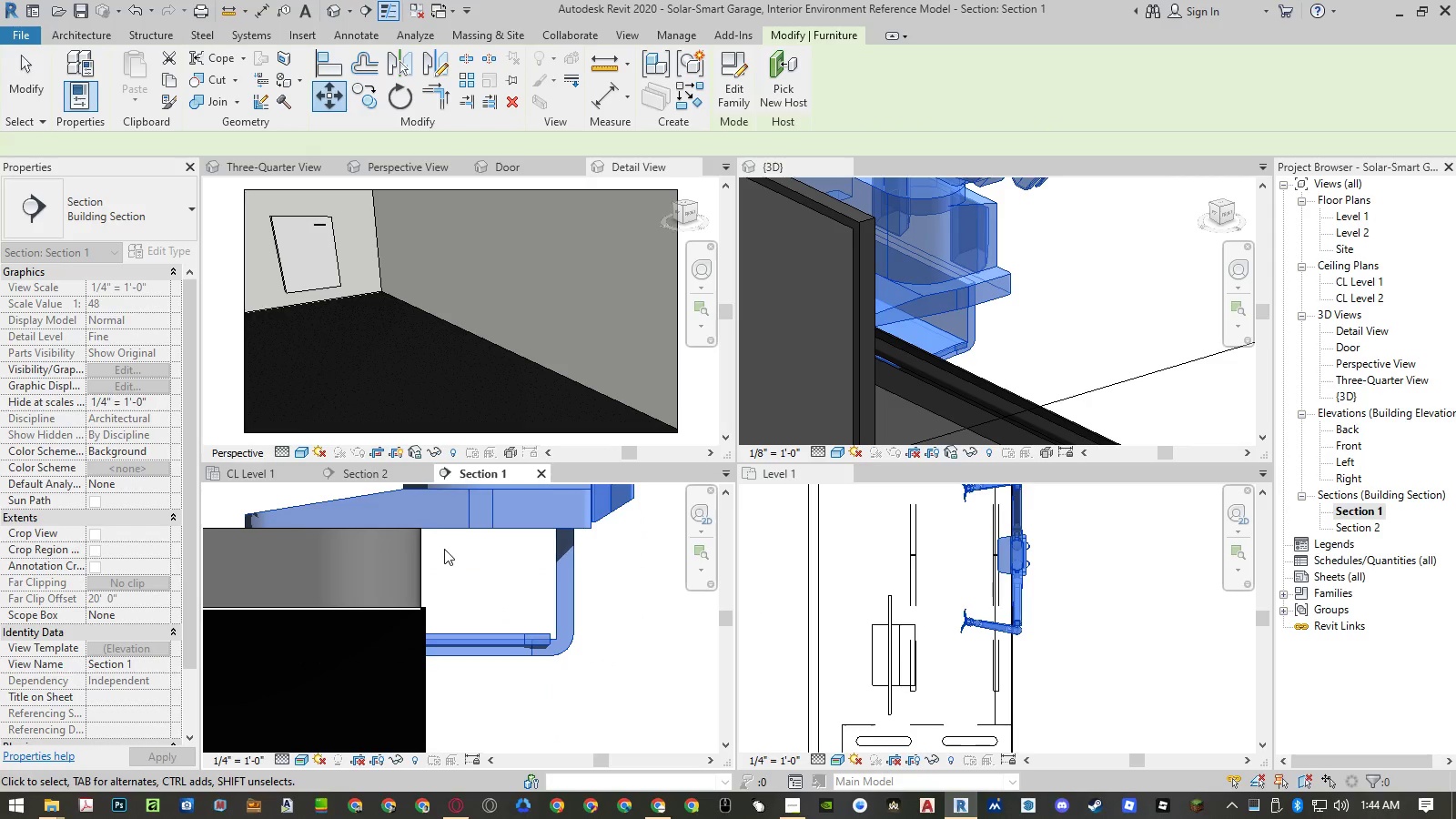 
left_click_drag(start_coordinate=[557, 580], to_coordinate=[553, 533])
 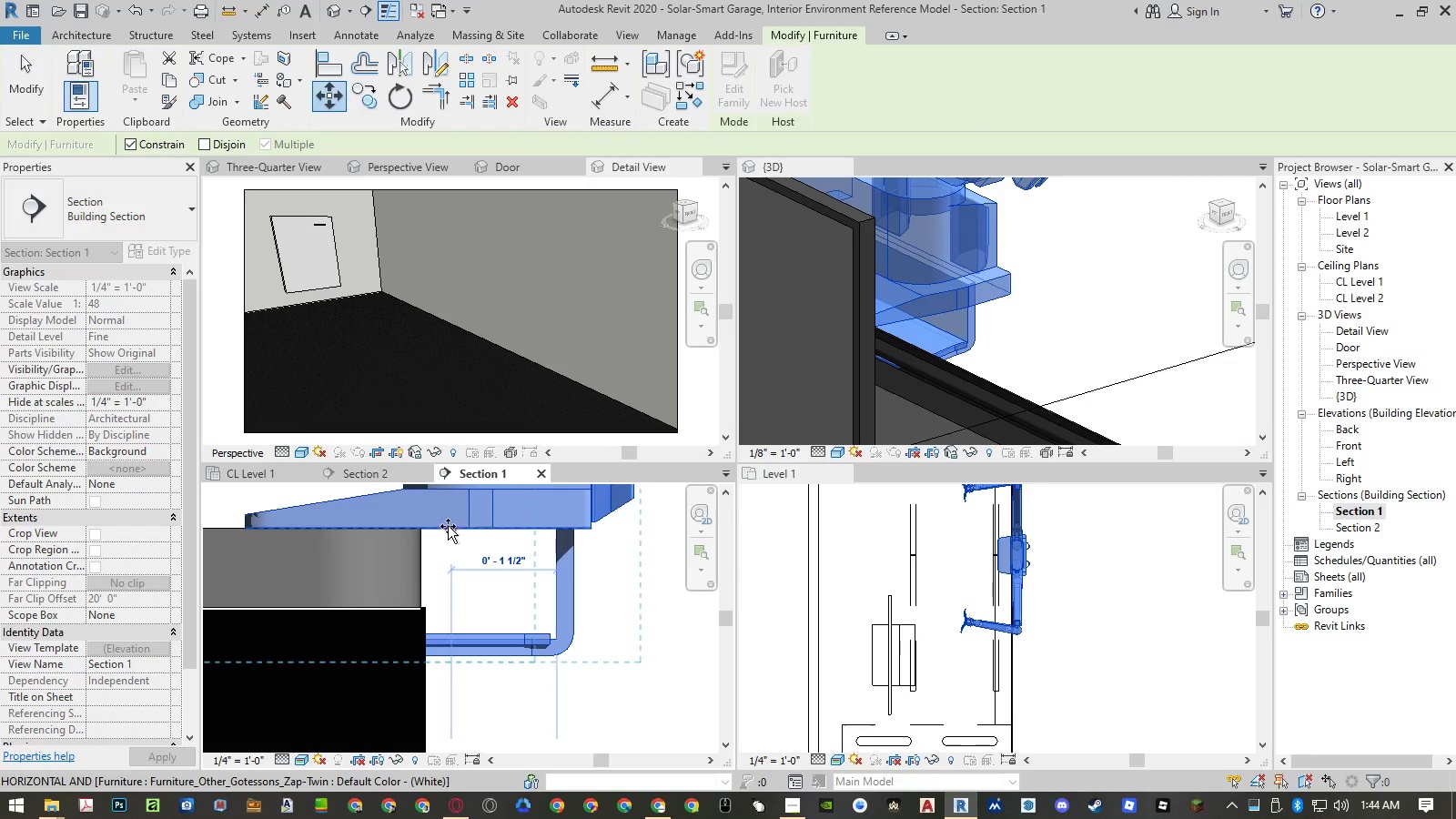 
left_click([553, 533])
 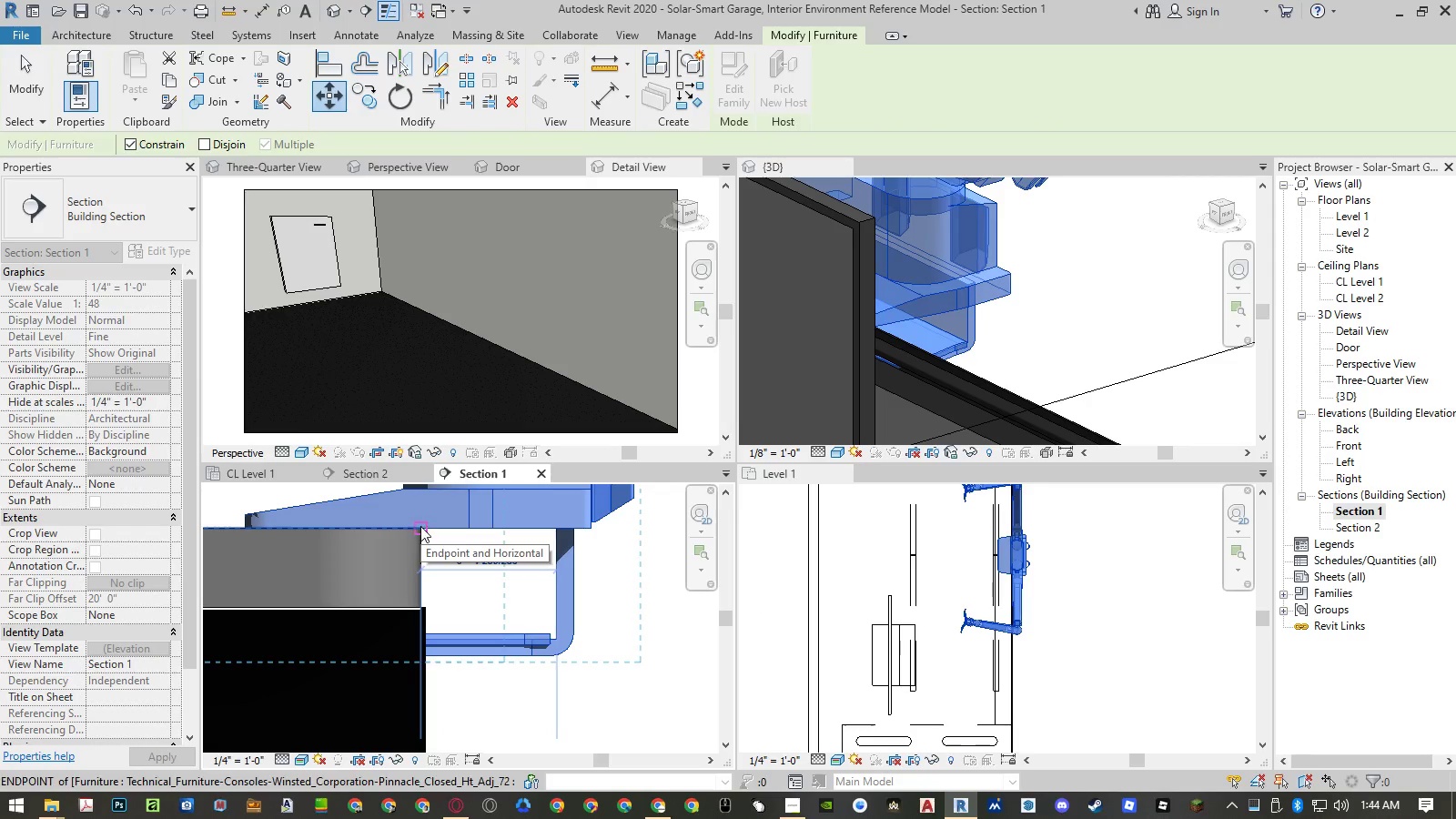 
type(al)
 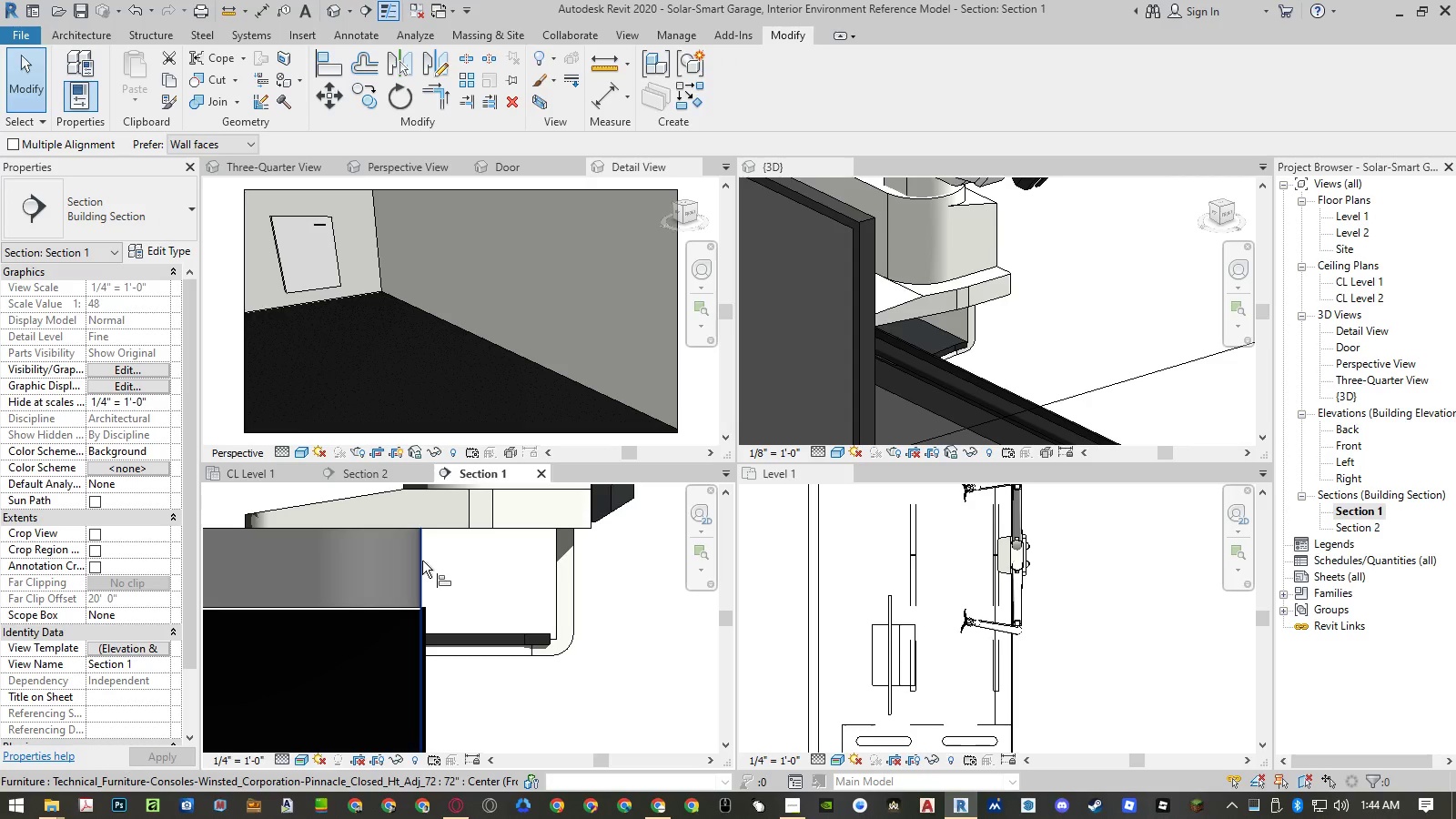 
left_click([422, 561])
 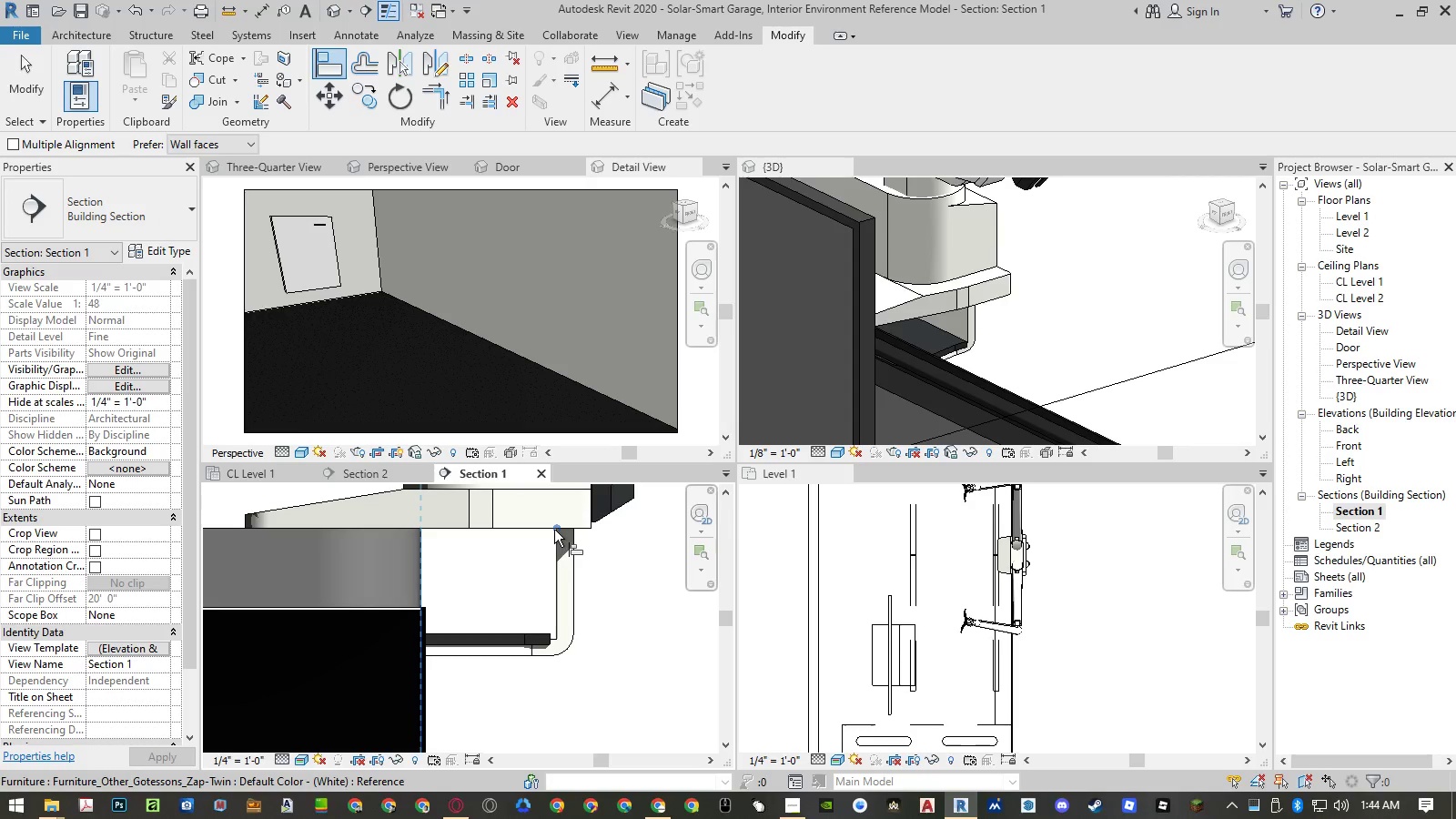 
left_click([554, 530])
 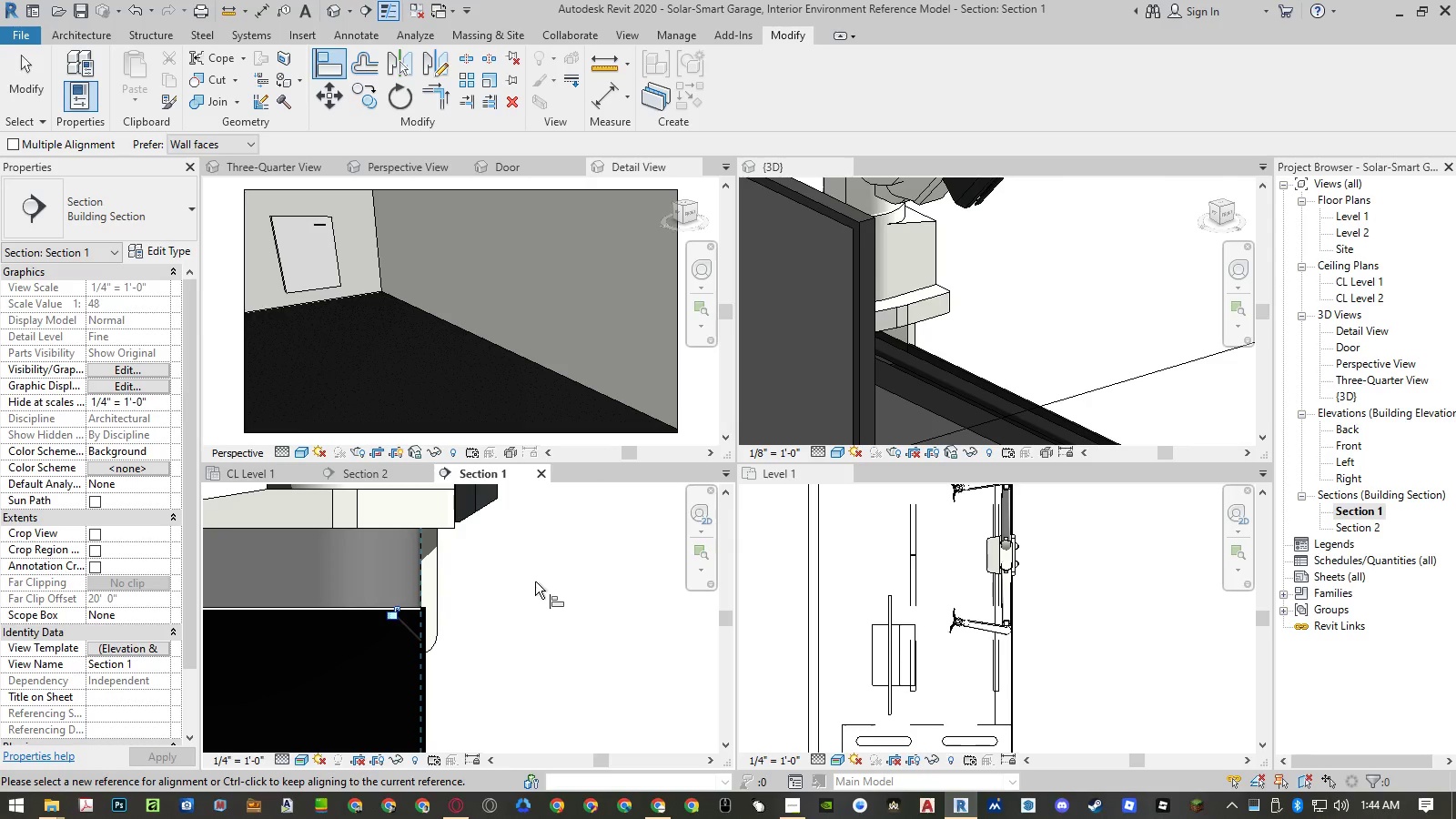 
key(Escape)
 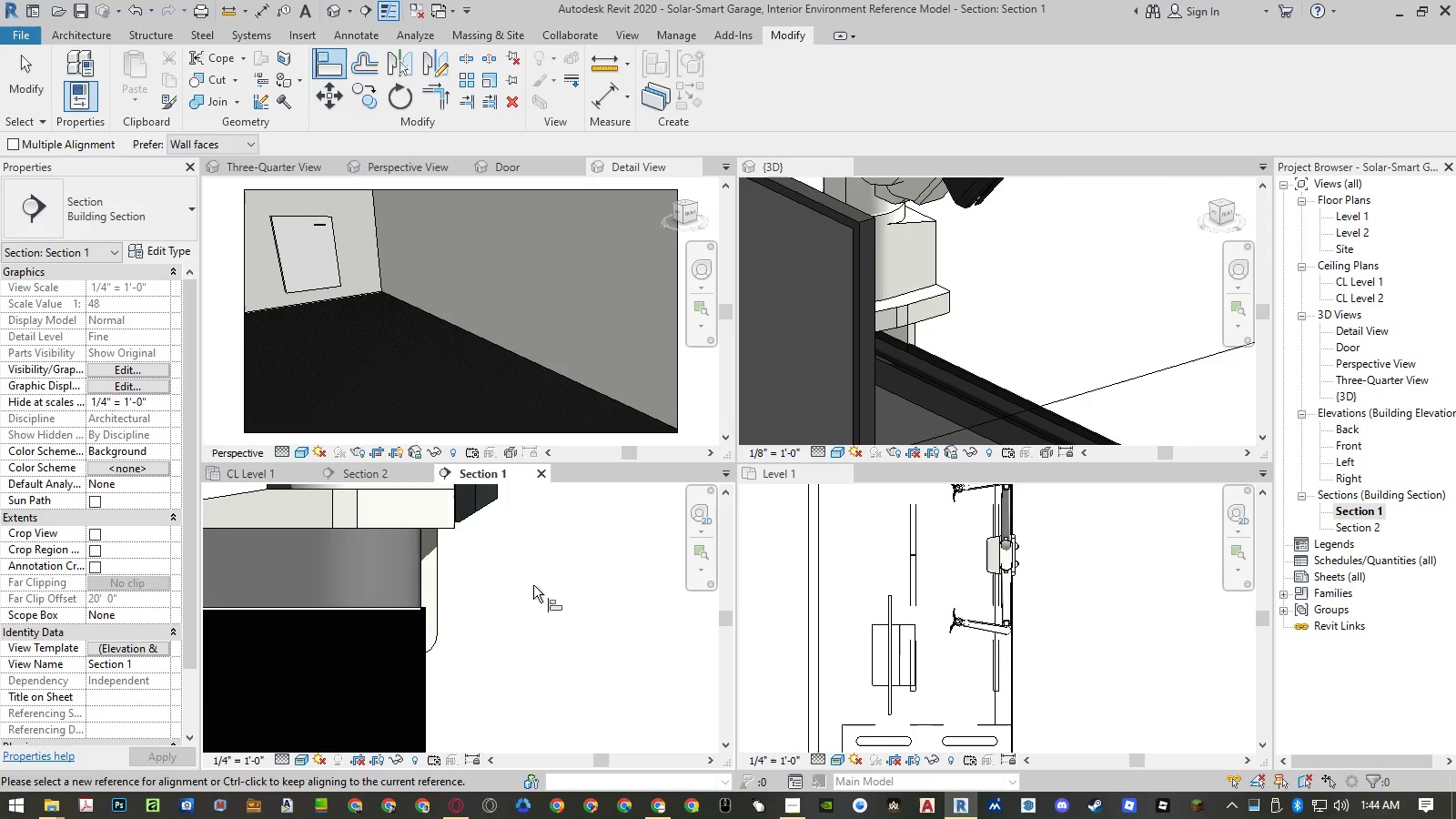 
key(Escape)
 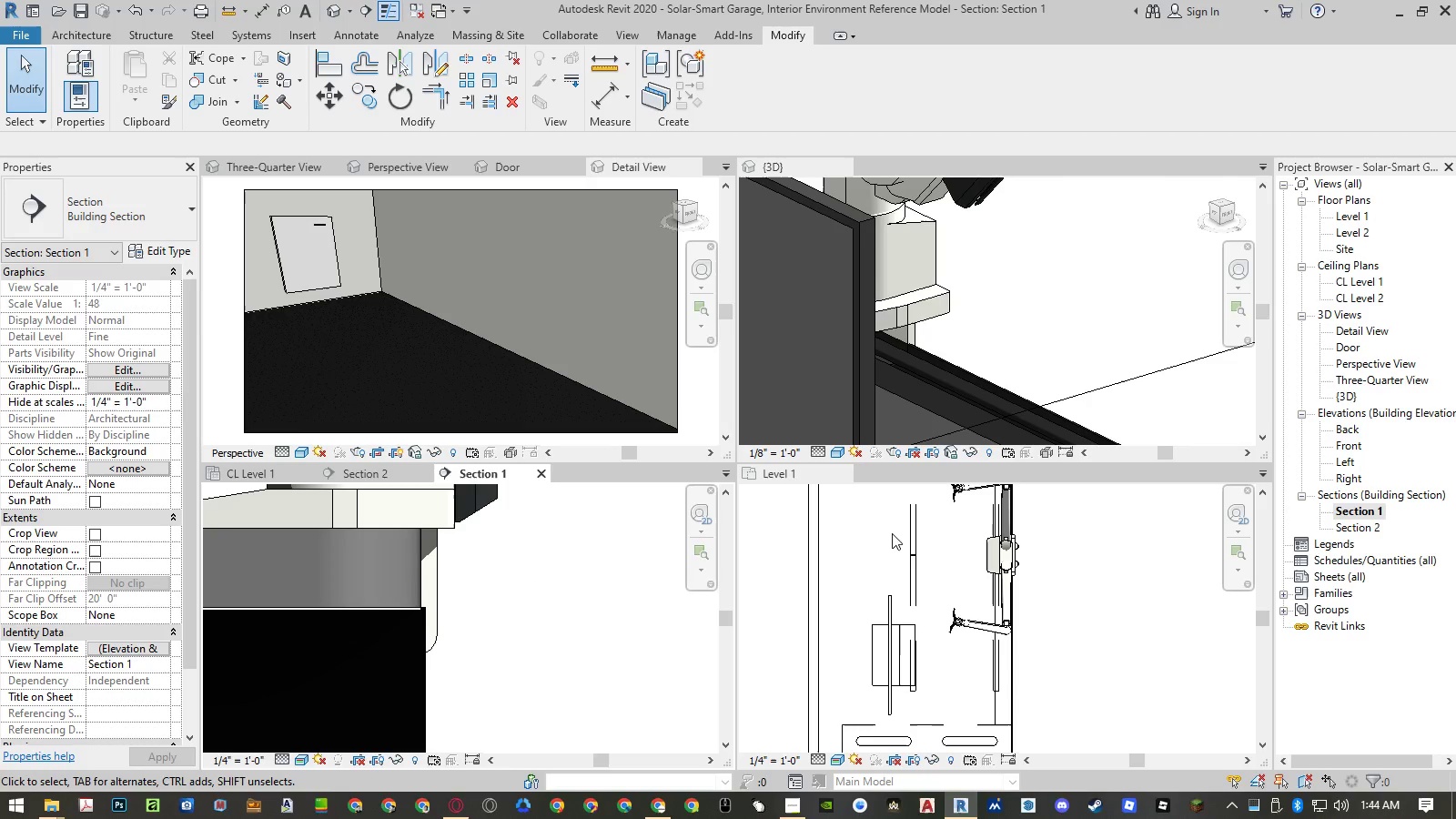 
scroll: coordinate [895, 541], scroll_direction: down, amount: 6.0
 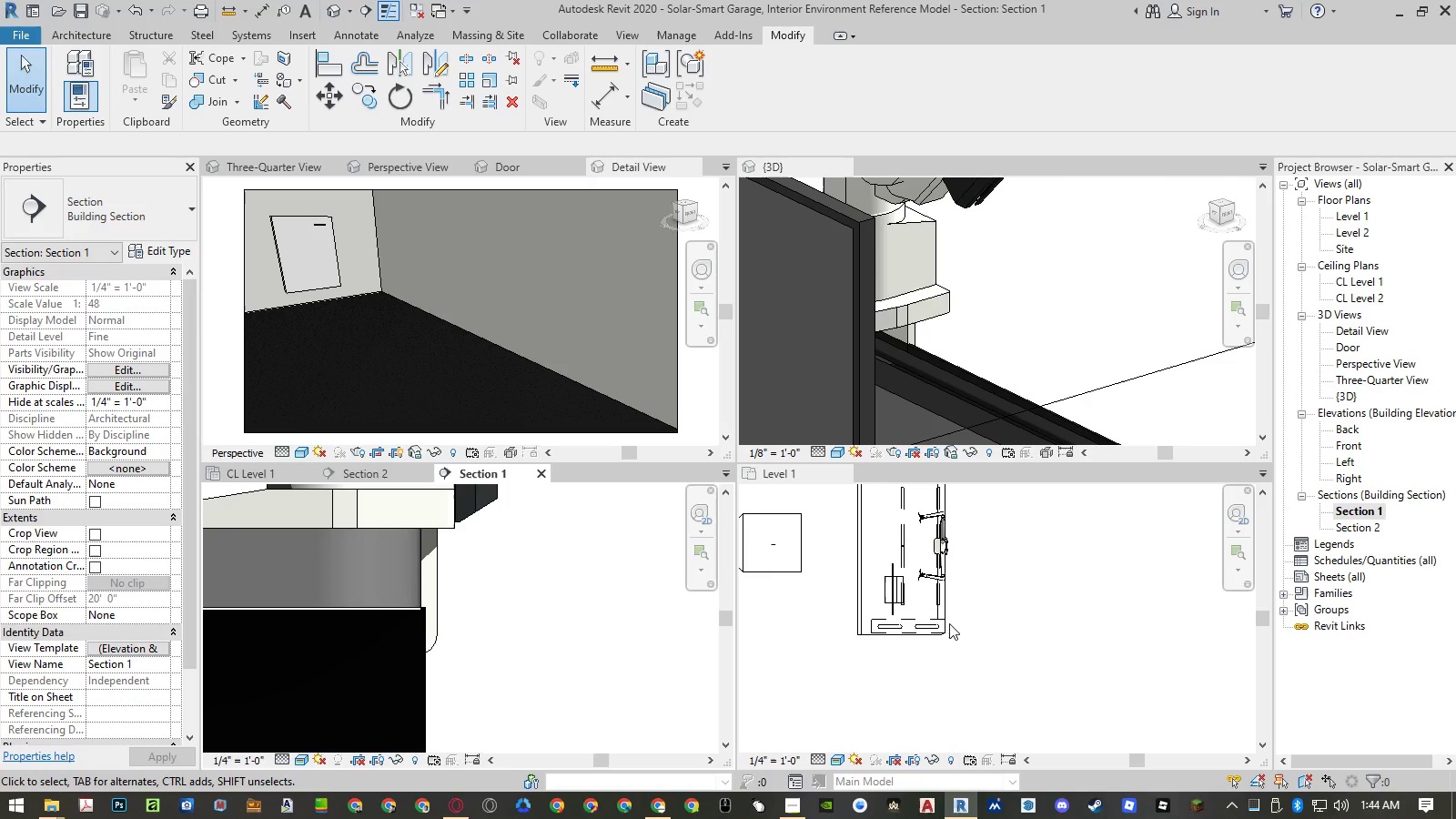 
hold_key(key=ShiftLeft, duration=1.03)
 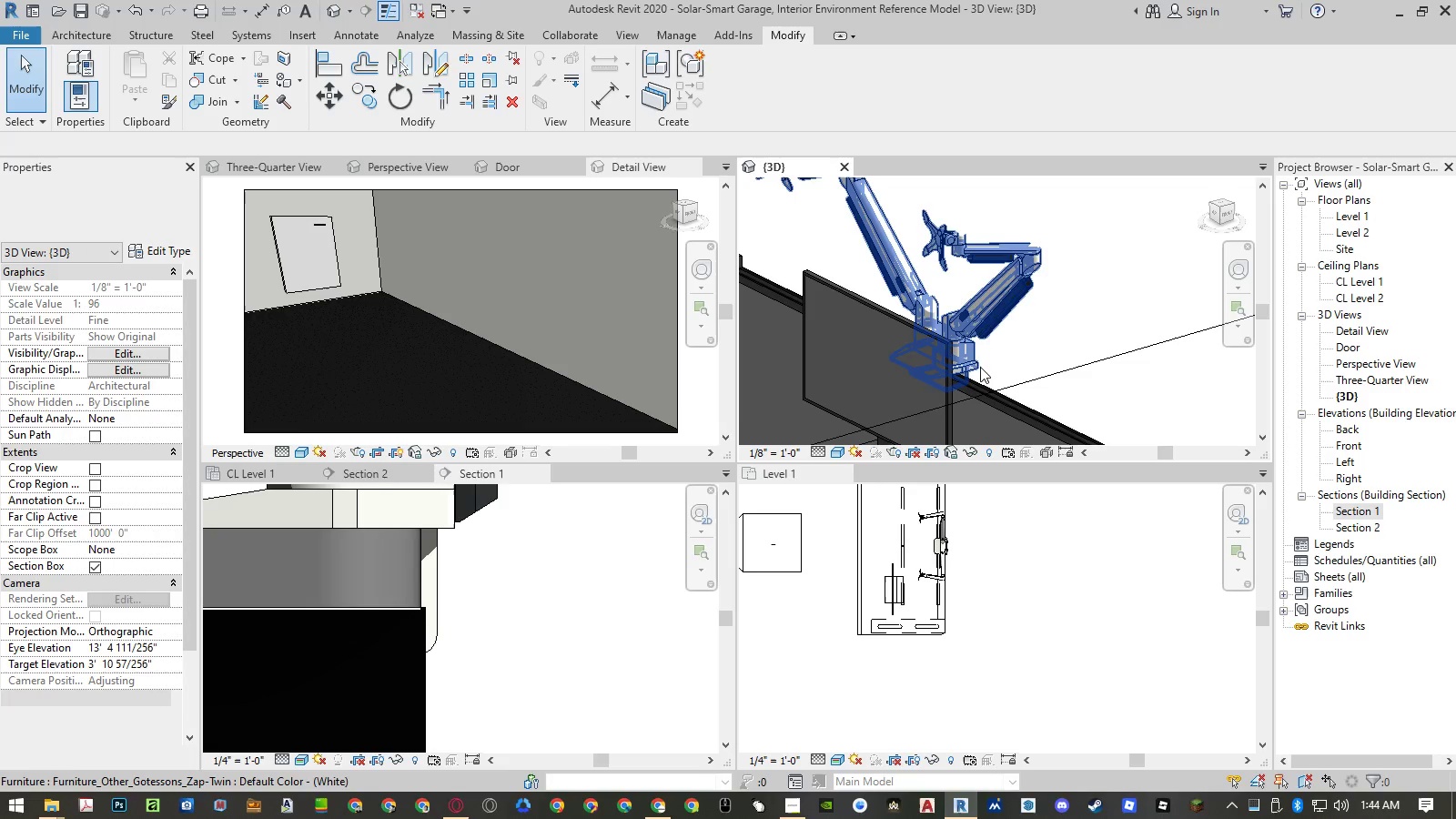 
scroll: coordinate [970, 371], scroll_direction: down, amount: 9.0
 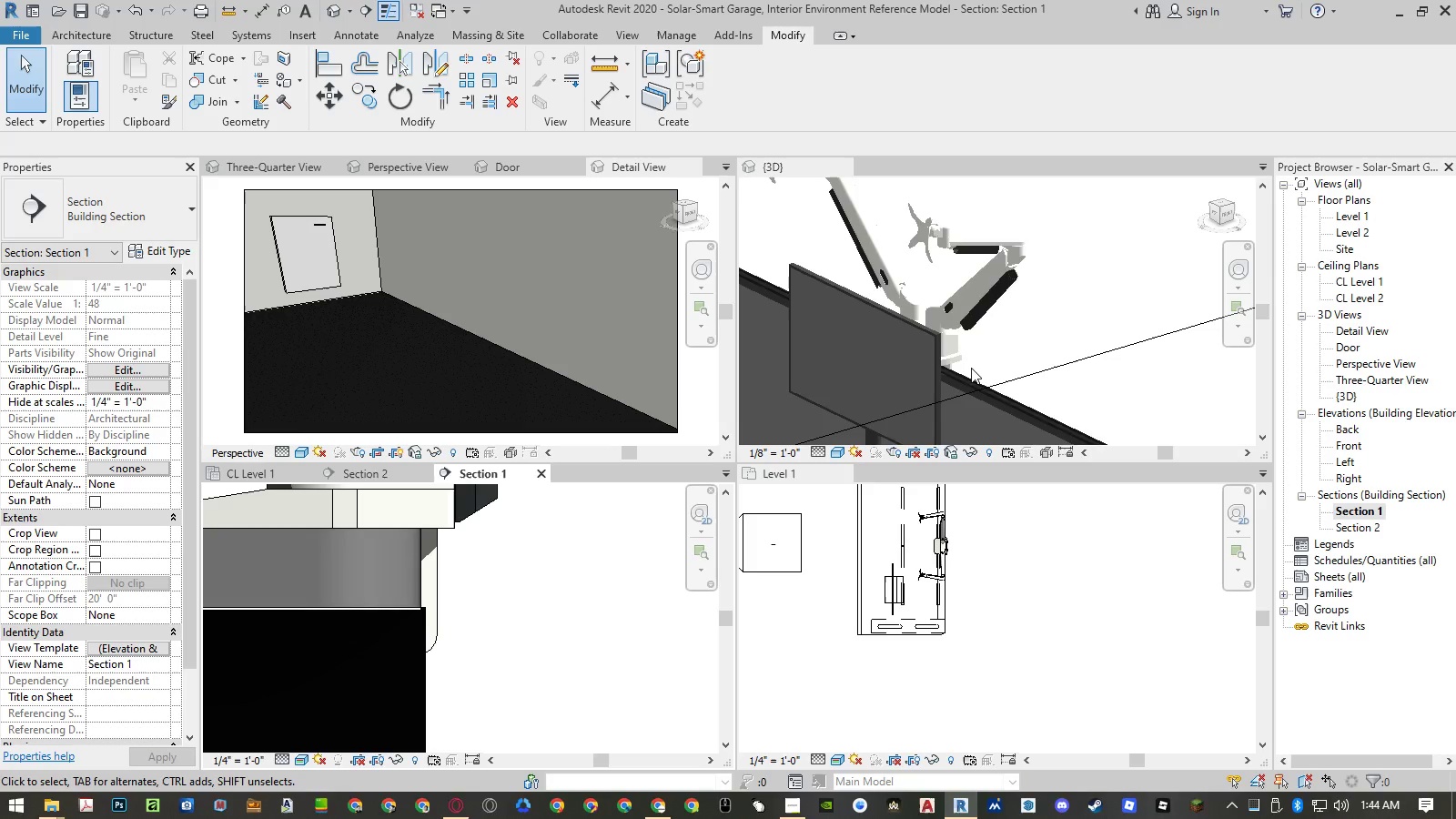 
hold_key(key=ShiftLeft, duration=1.05)
 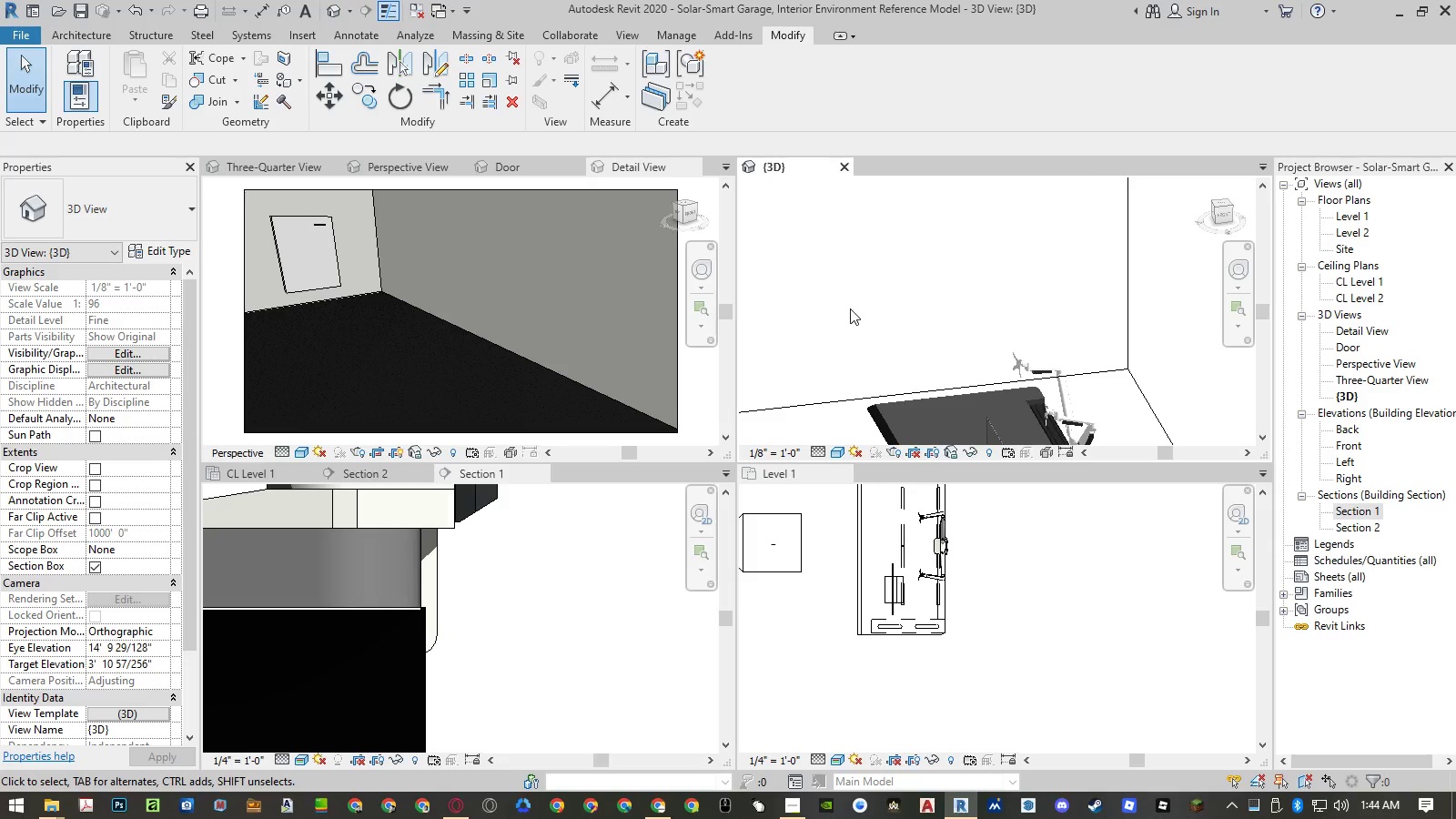 
hold_key(key=ShiftLeft, duration=1.64)
scroll: coordinate [844, 295], scroll_direction: down, amount: 13.0
 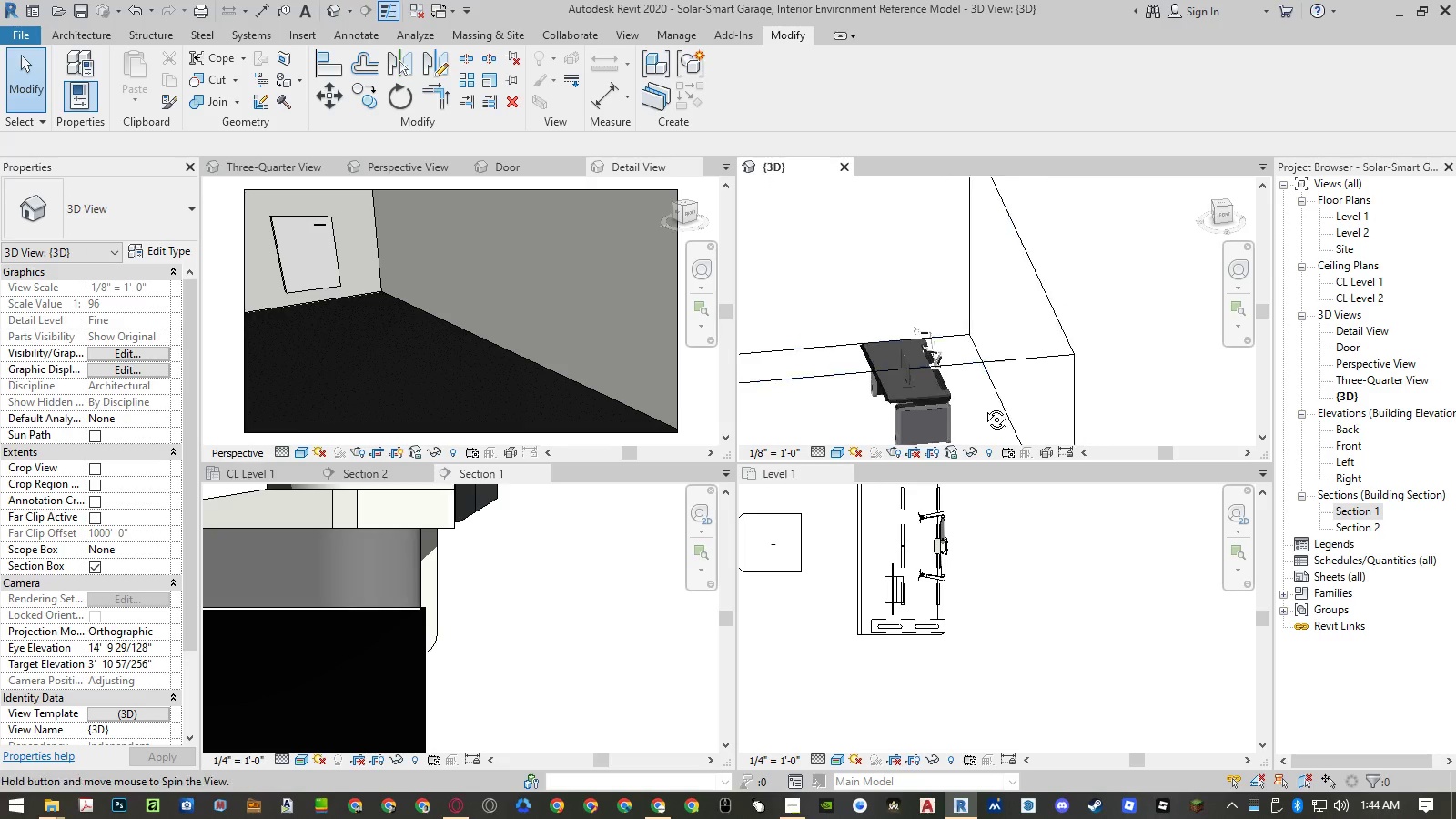 
hold_key(key=ShiftLeft, duration=0.38)
 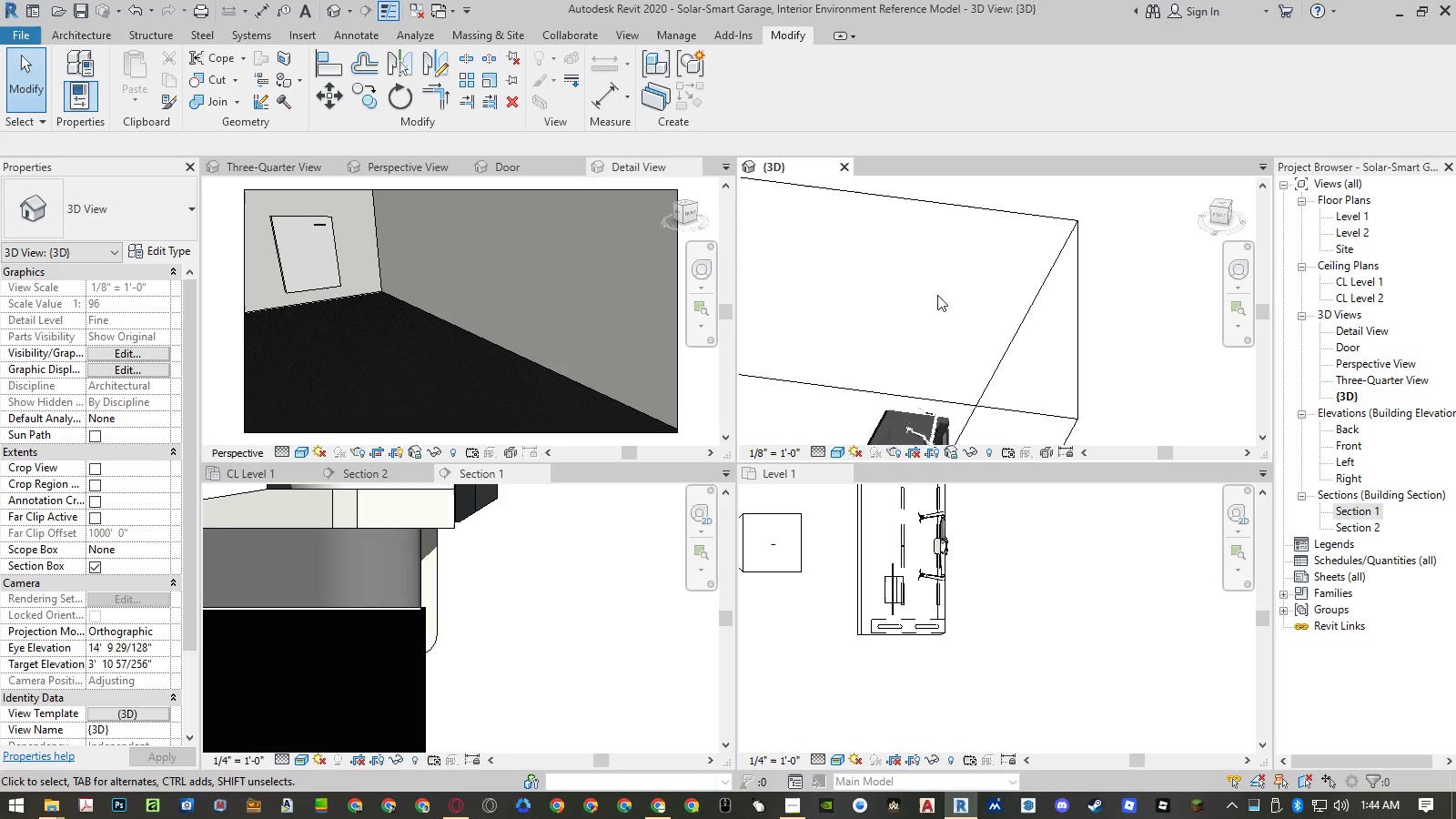 
scroll: coordinate [926, 358], scroll_direction: up, amount: 22.0
 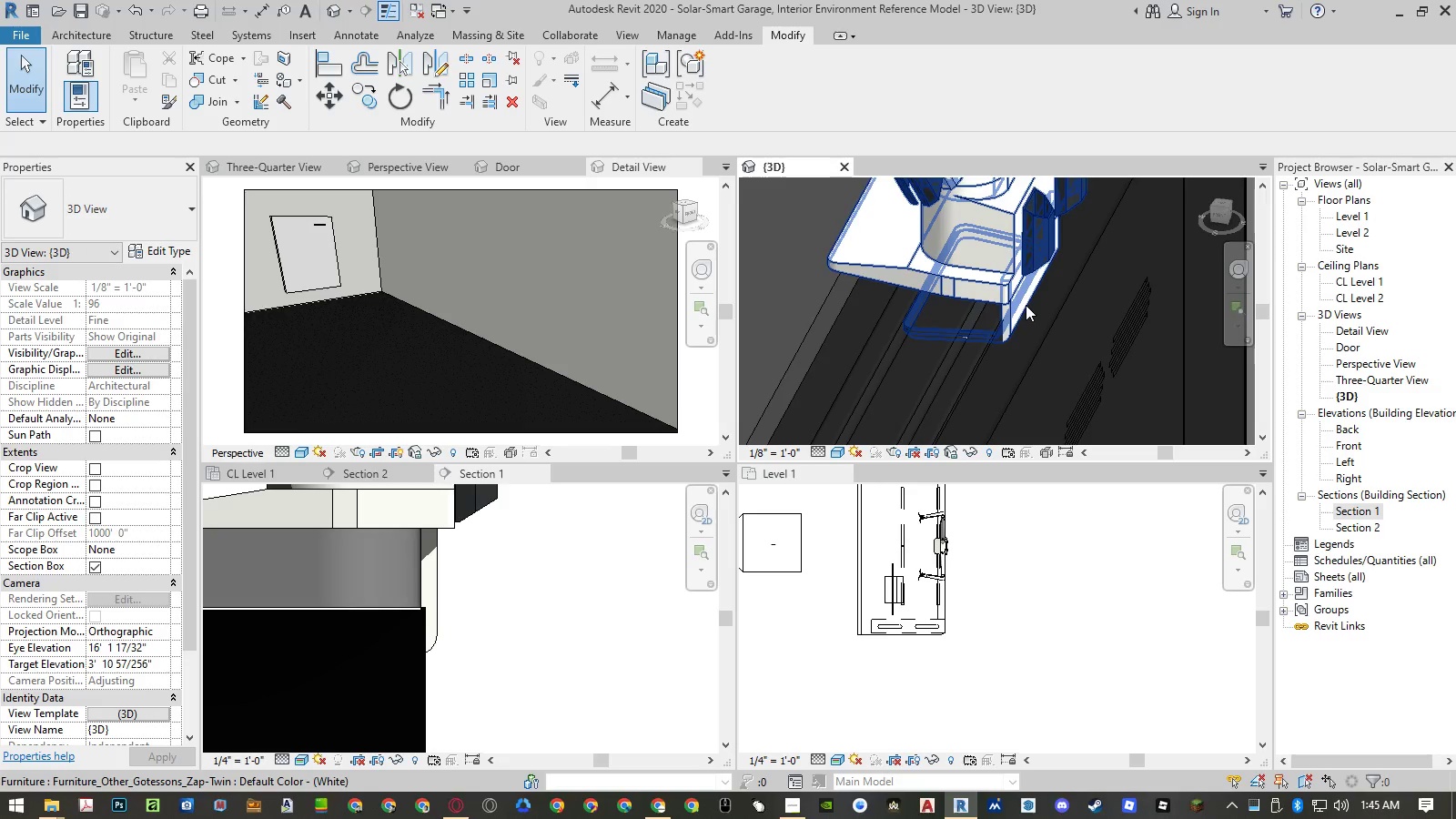 
key(Control+Z)
 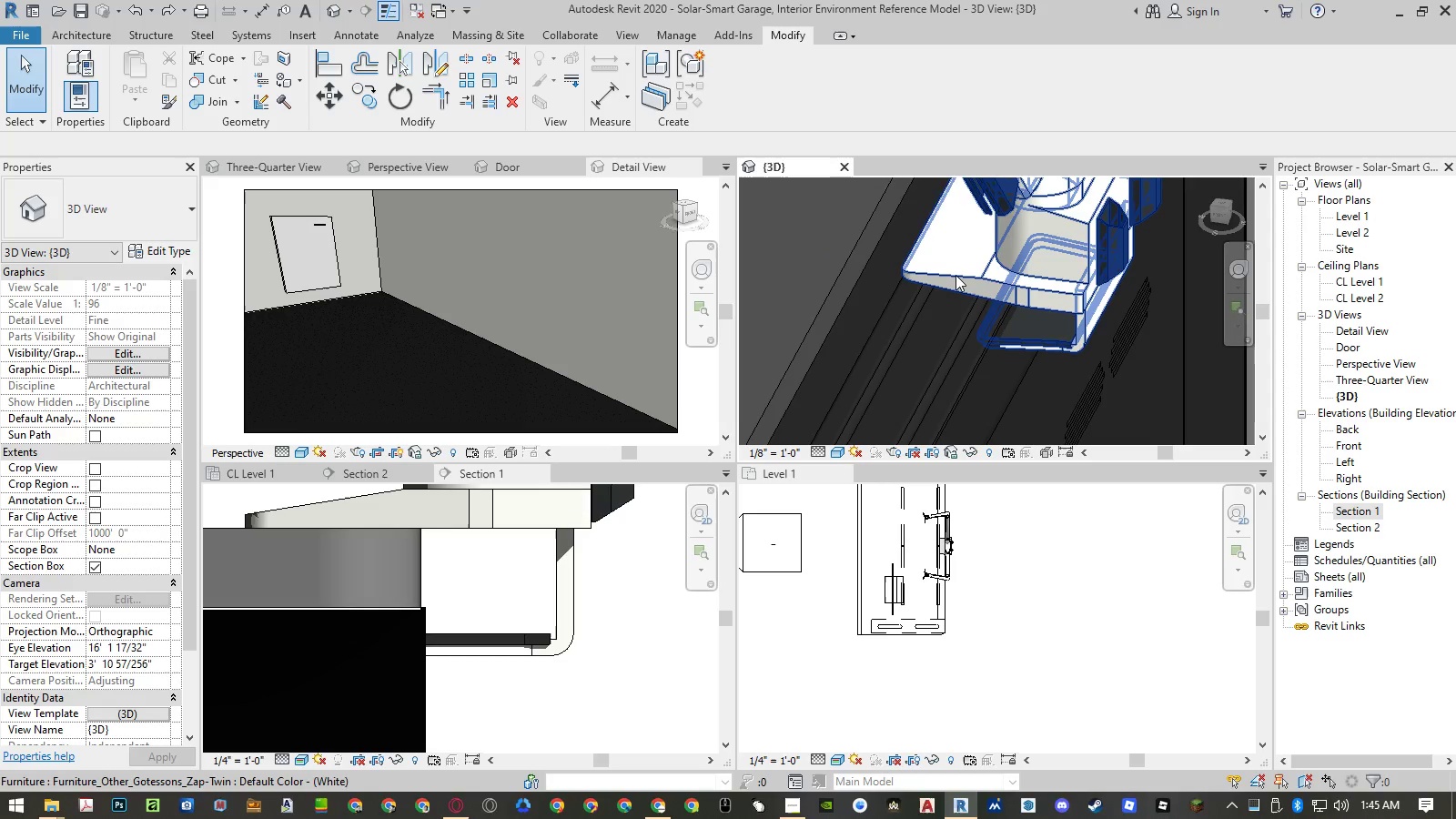 
type(al)
 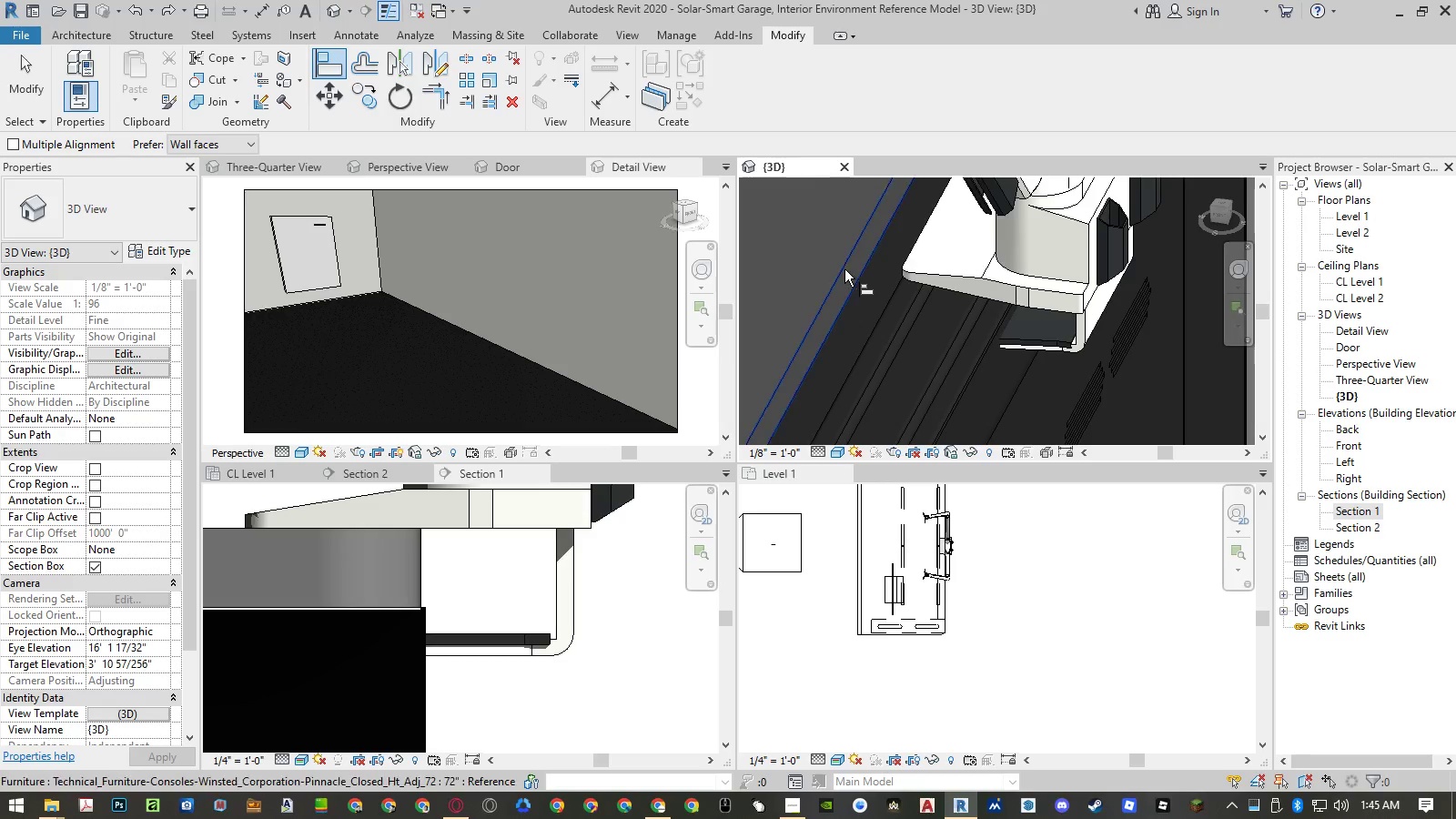 
left_click([844, 270])
 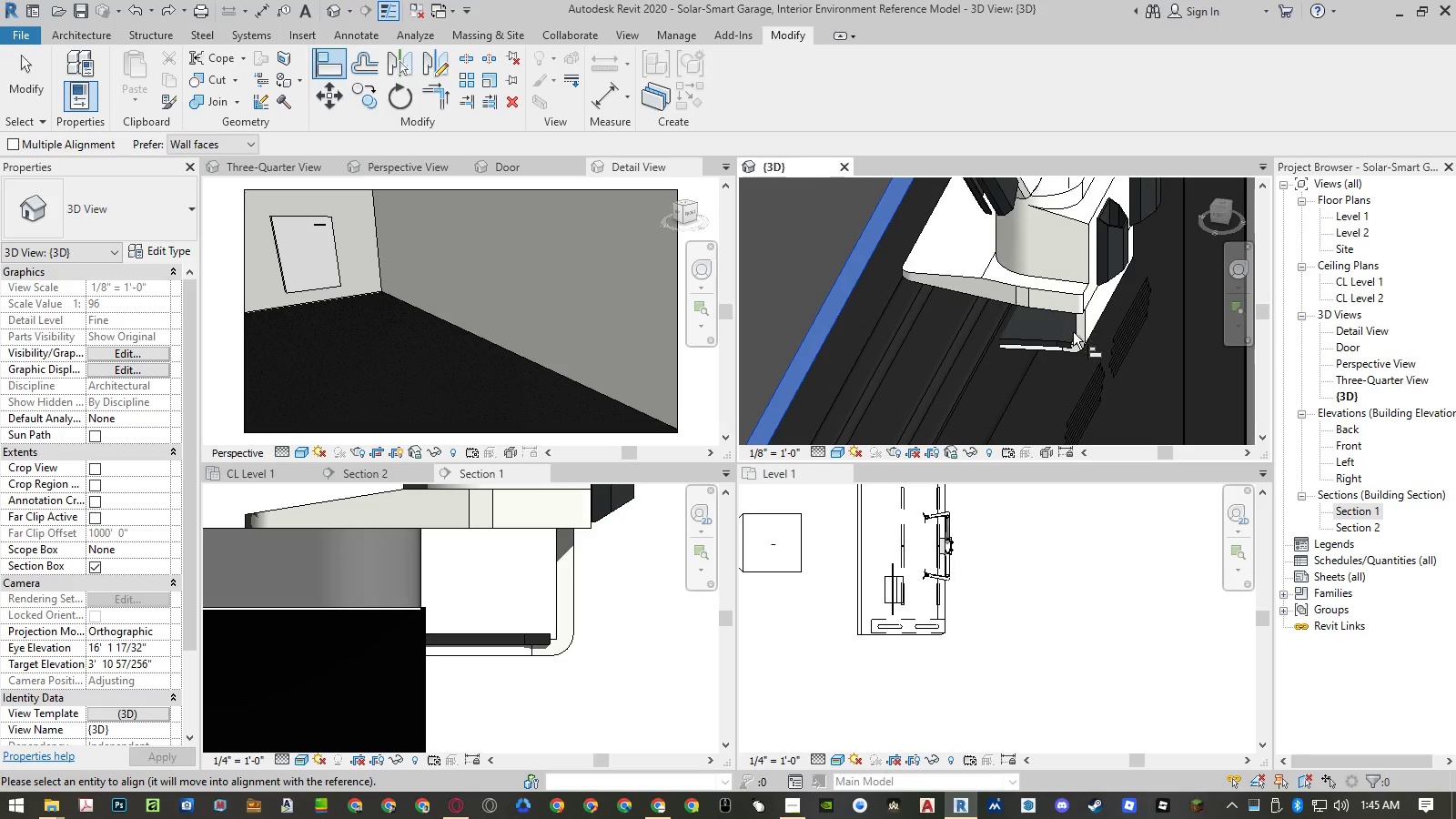 
hold_key(key=ShiftLeft, duration=1.0)
 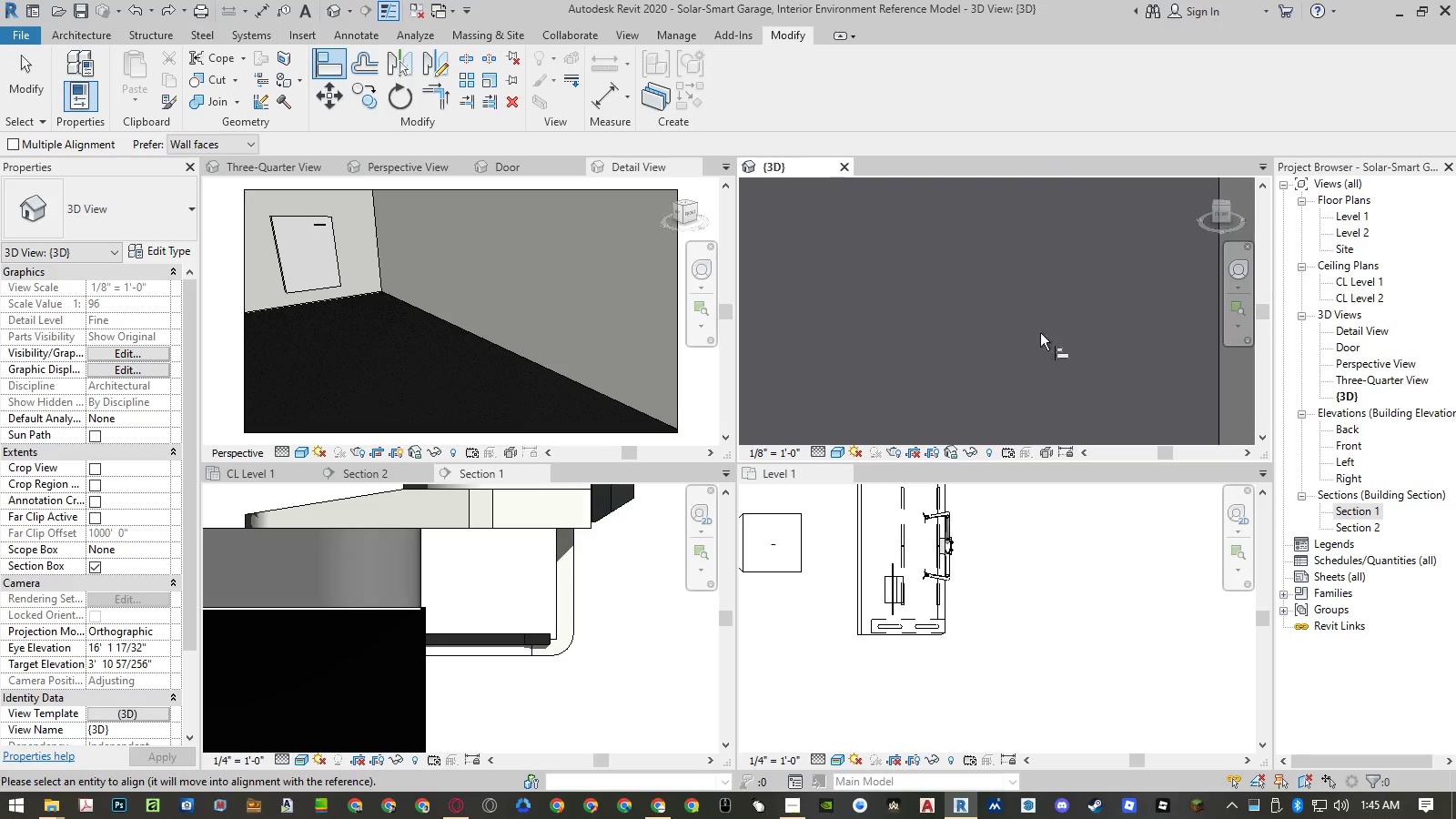 
hold_key(key=ShiftLeft, duration=0.61)
 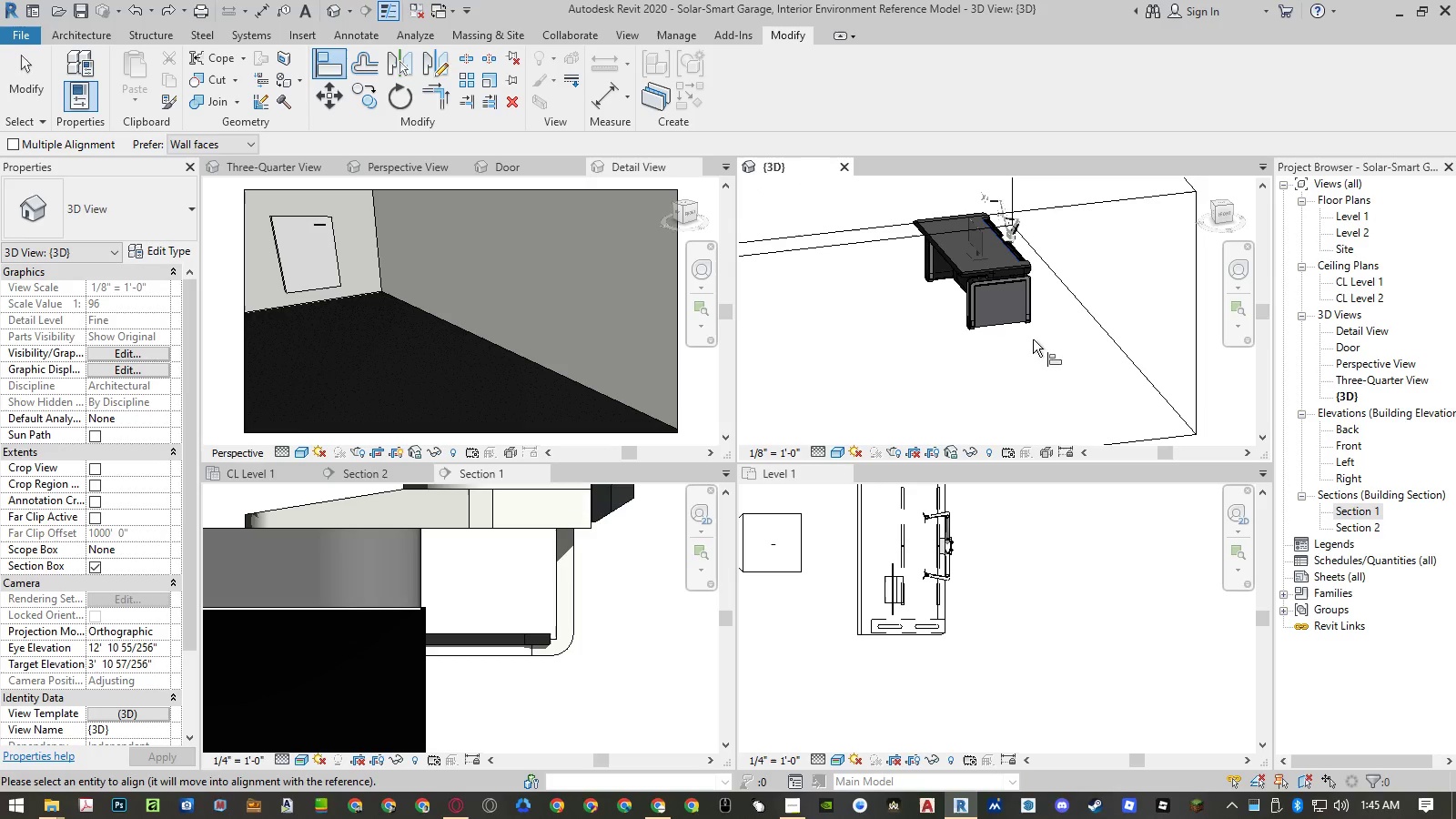 
scroll: coordinate [996, 351], scroll_direction: down, amount: 17.0
 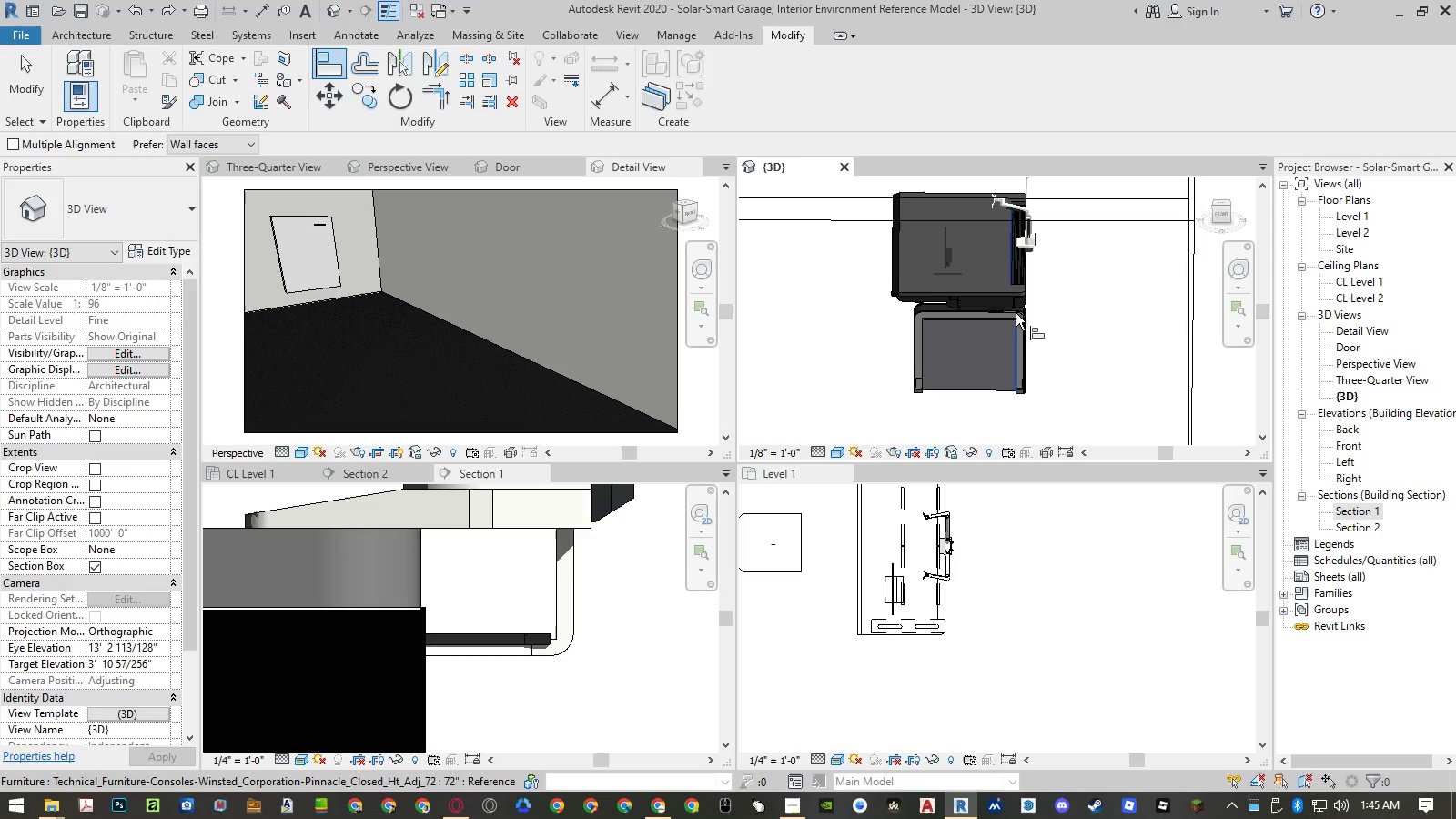 
hold_key(key=ShiftLeft, duration=2.97)
scroll: coordinate [1033, 351], scroll_direction: down, amount: 4.0
 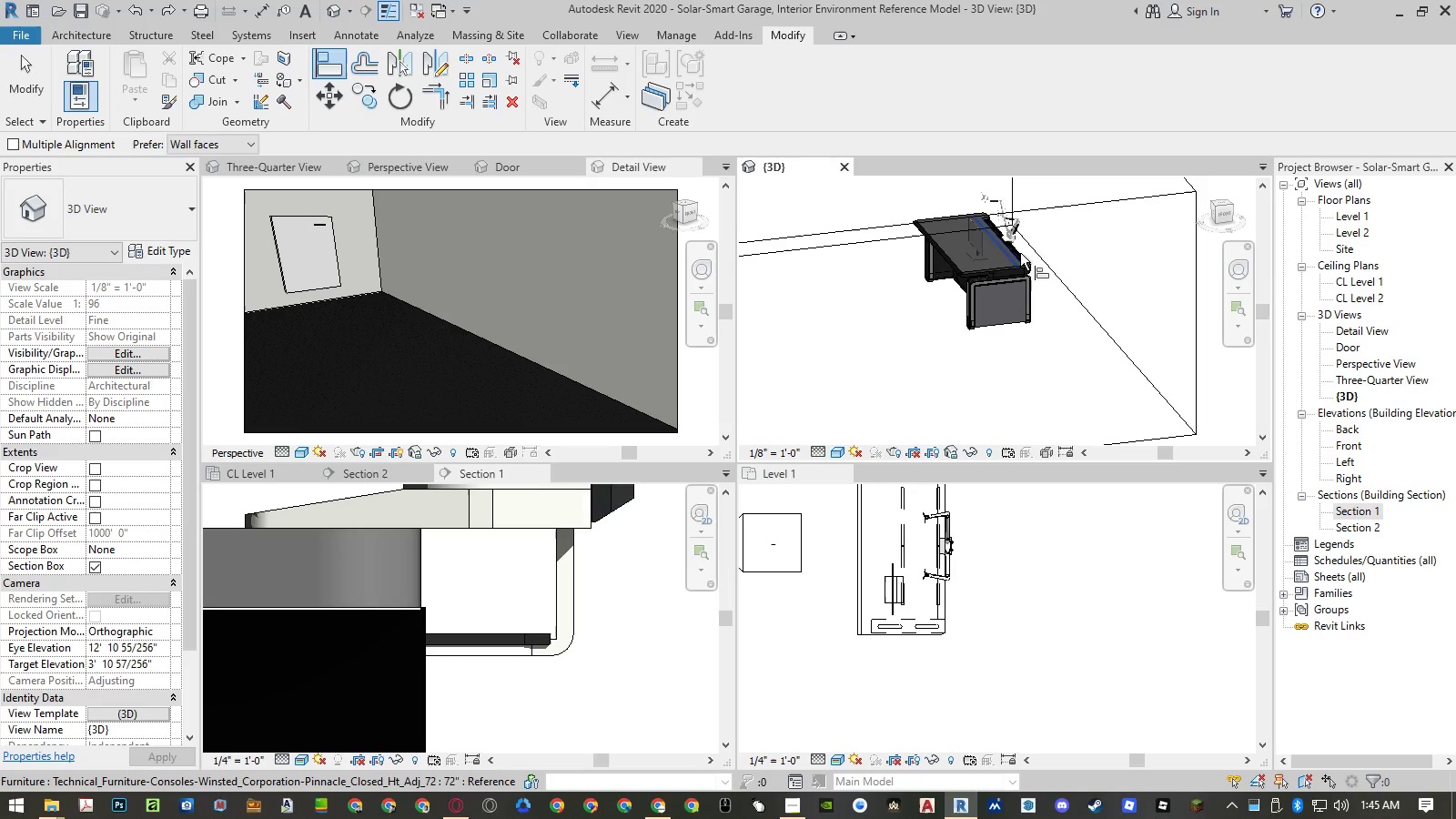 
scroll: coordinate [1051, 260], scroll_direction: up, amount: 19.0
 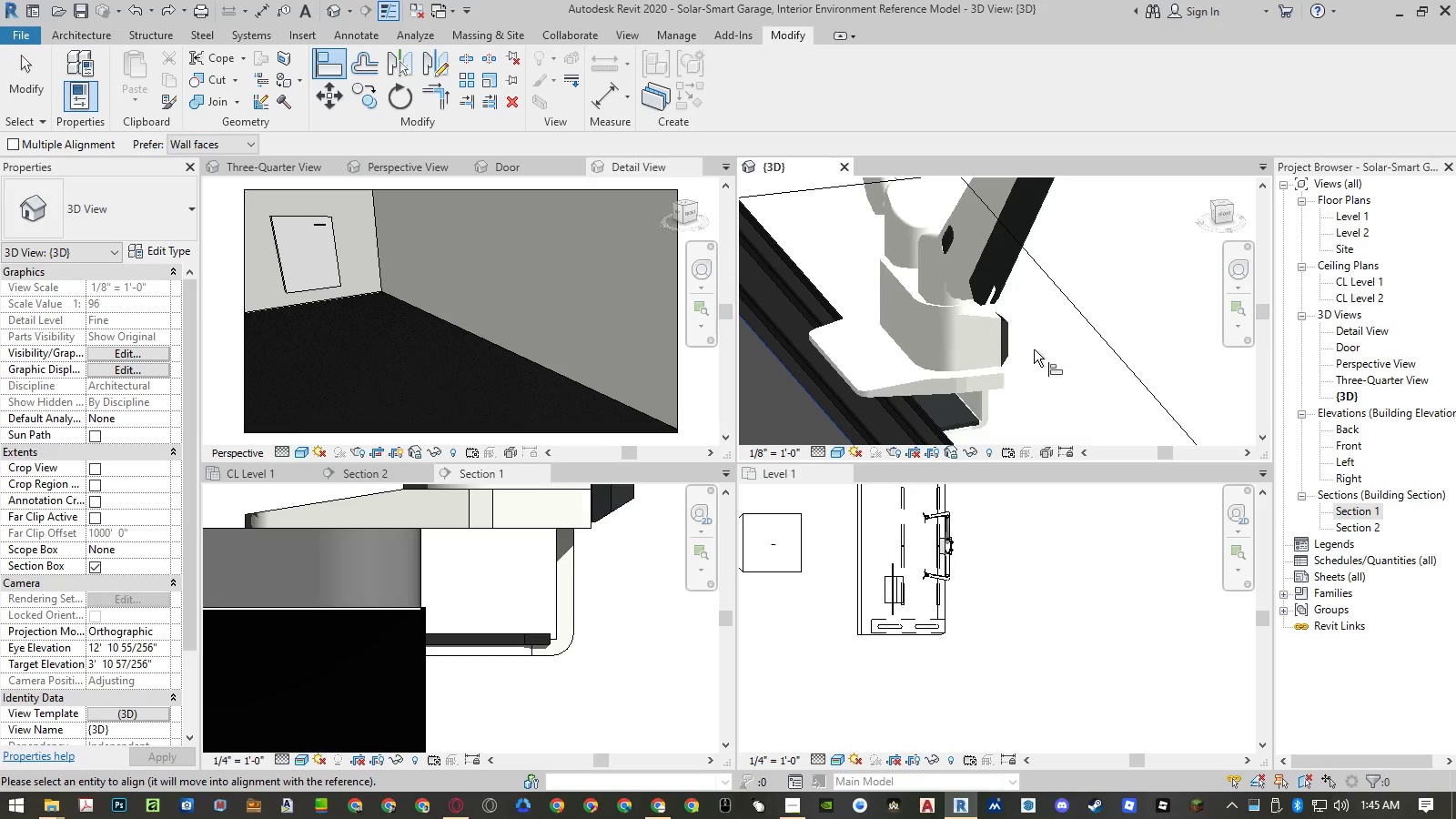 
hold_key(key=ShiftLeft, duration=1.0)
 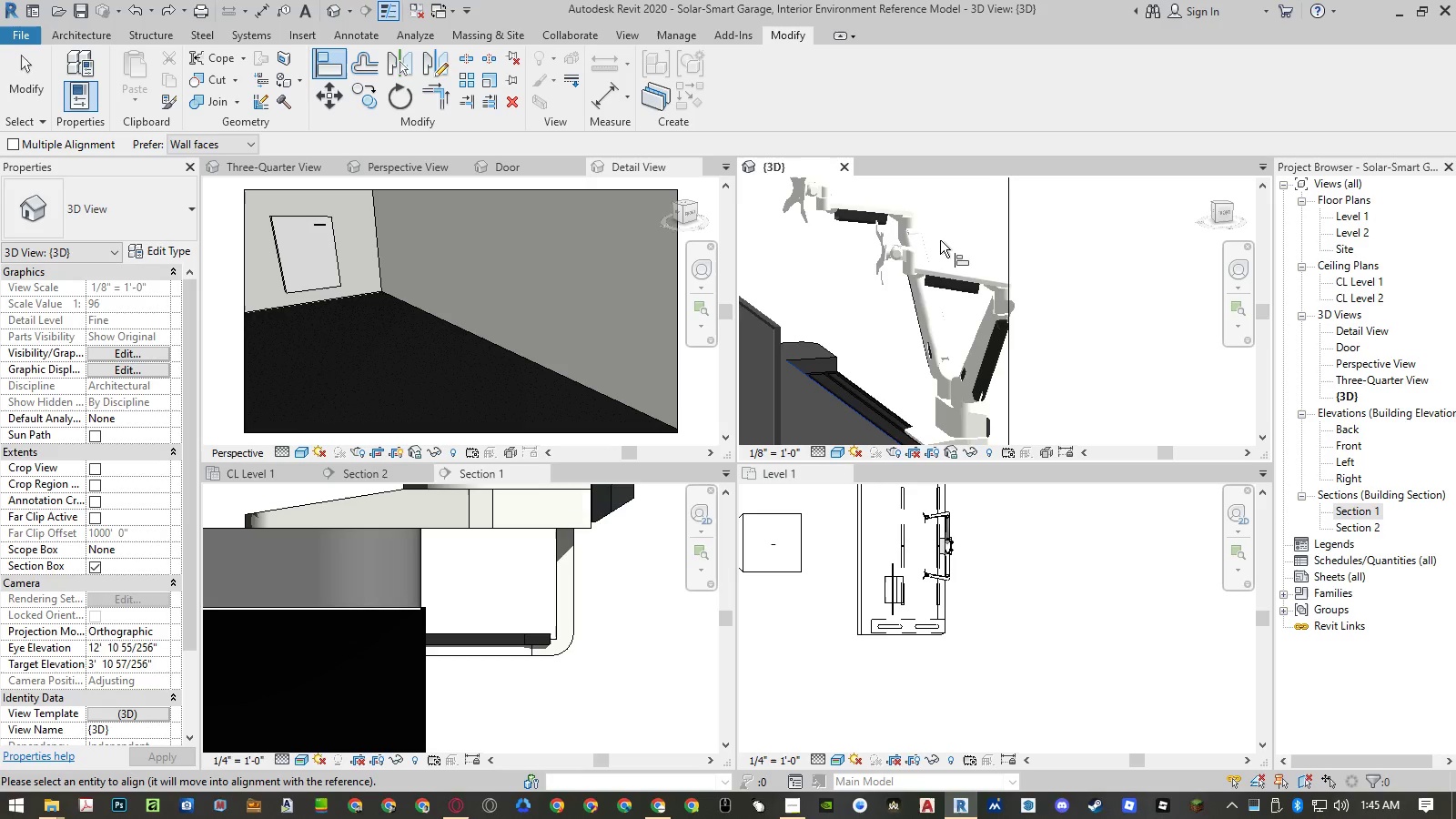 
hold_key(key=ShiftLeft, duration=1.53)
 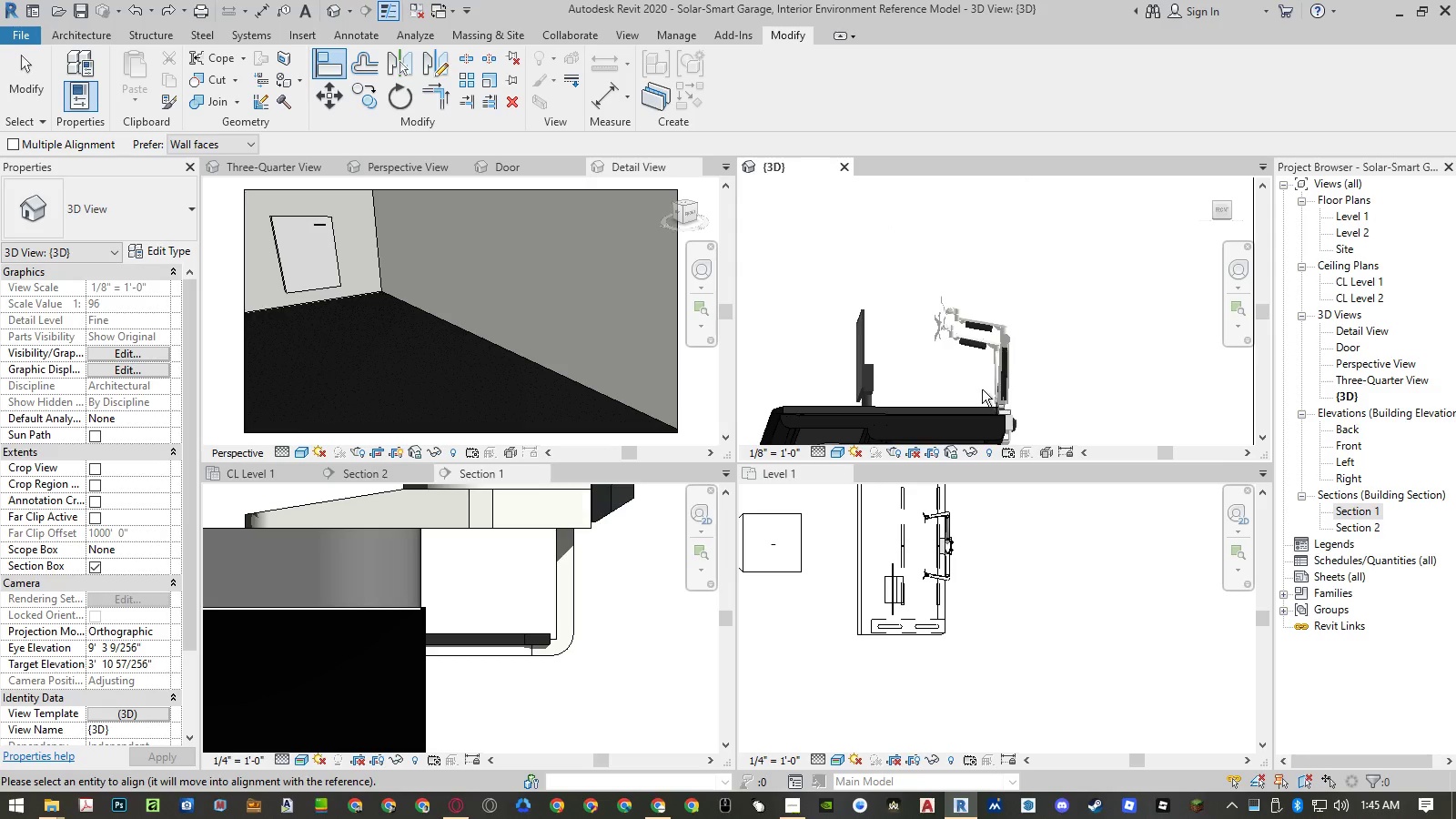 
scroll: coordinate [936, 246], scroll_direction: down, amount: 10.0
 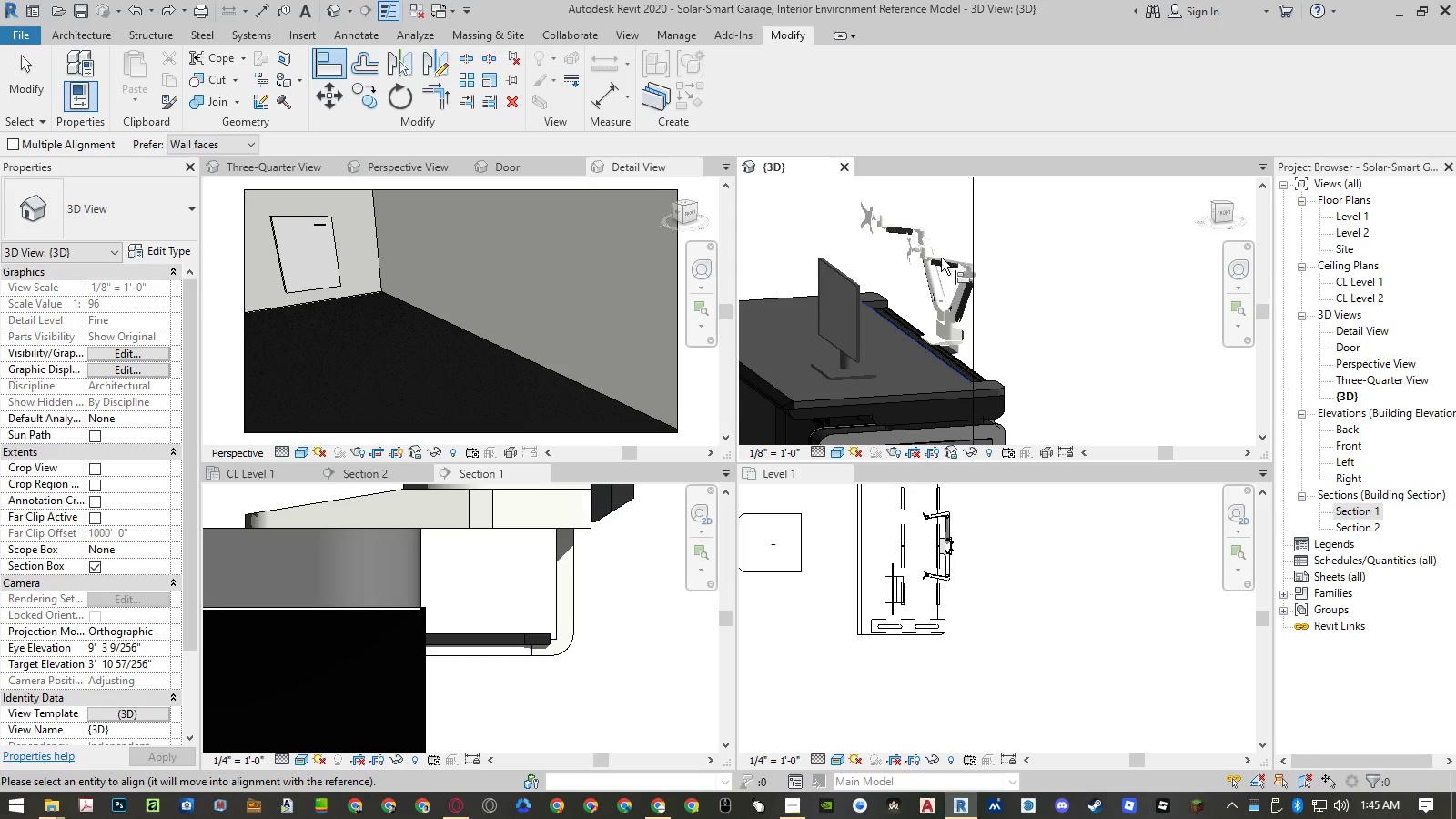 
hold_key(key=ShiftLeft, duration=0.31)
 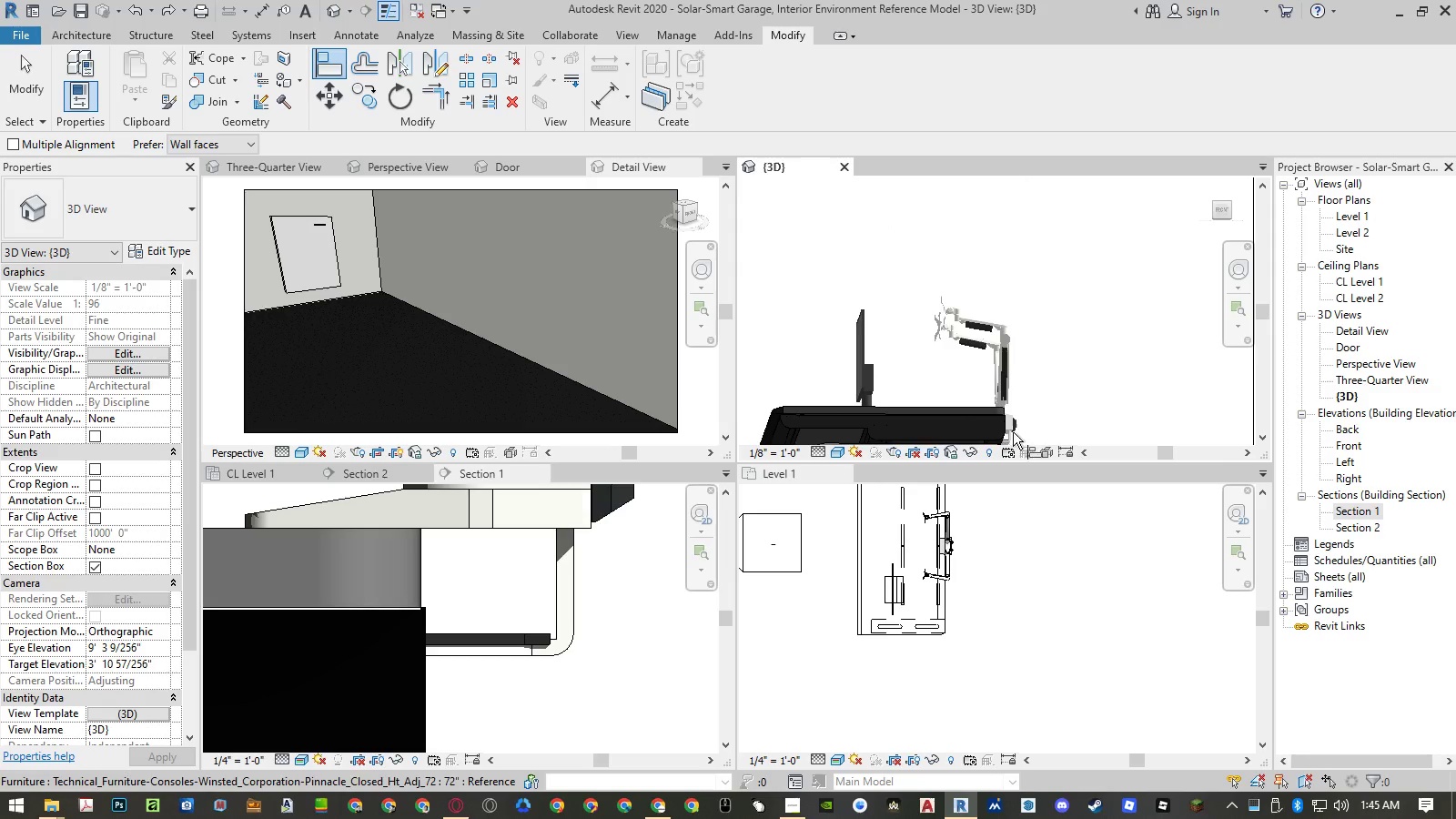 
scroll: coordinate [949, 409], scroll_direction: up, amount: 20.0
 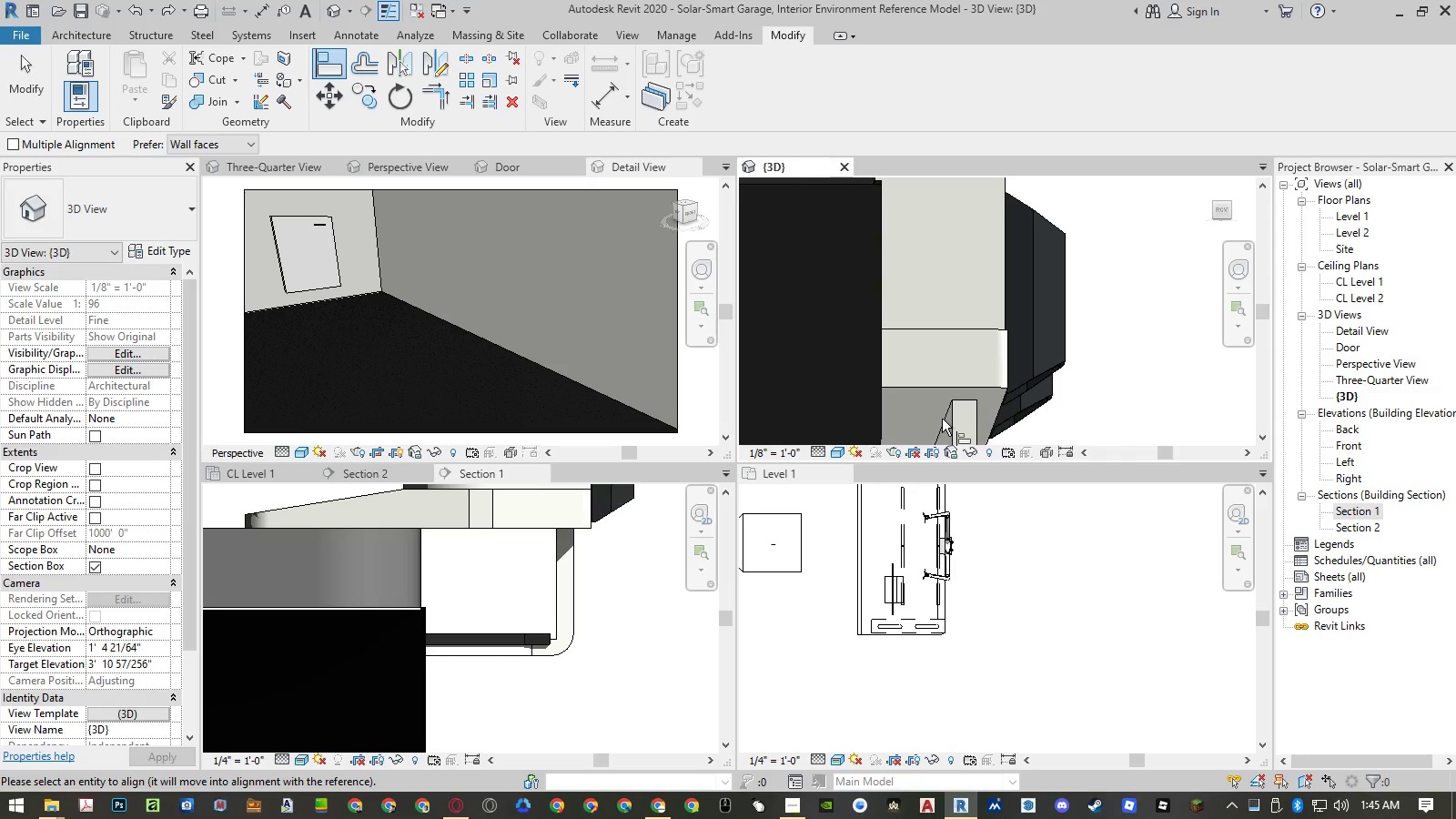 
scroll: coordinate [967, 379], scroll_direction: down, amount: 5.0
 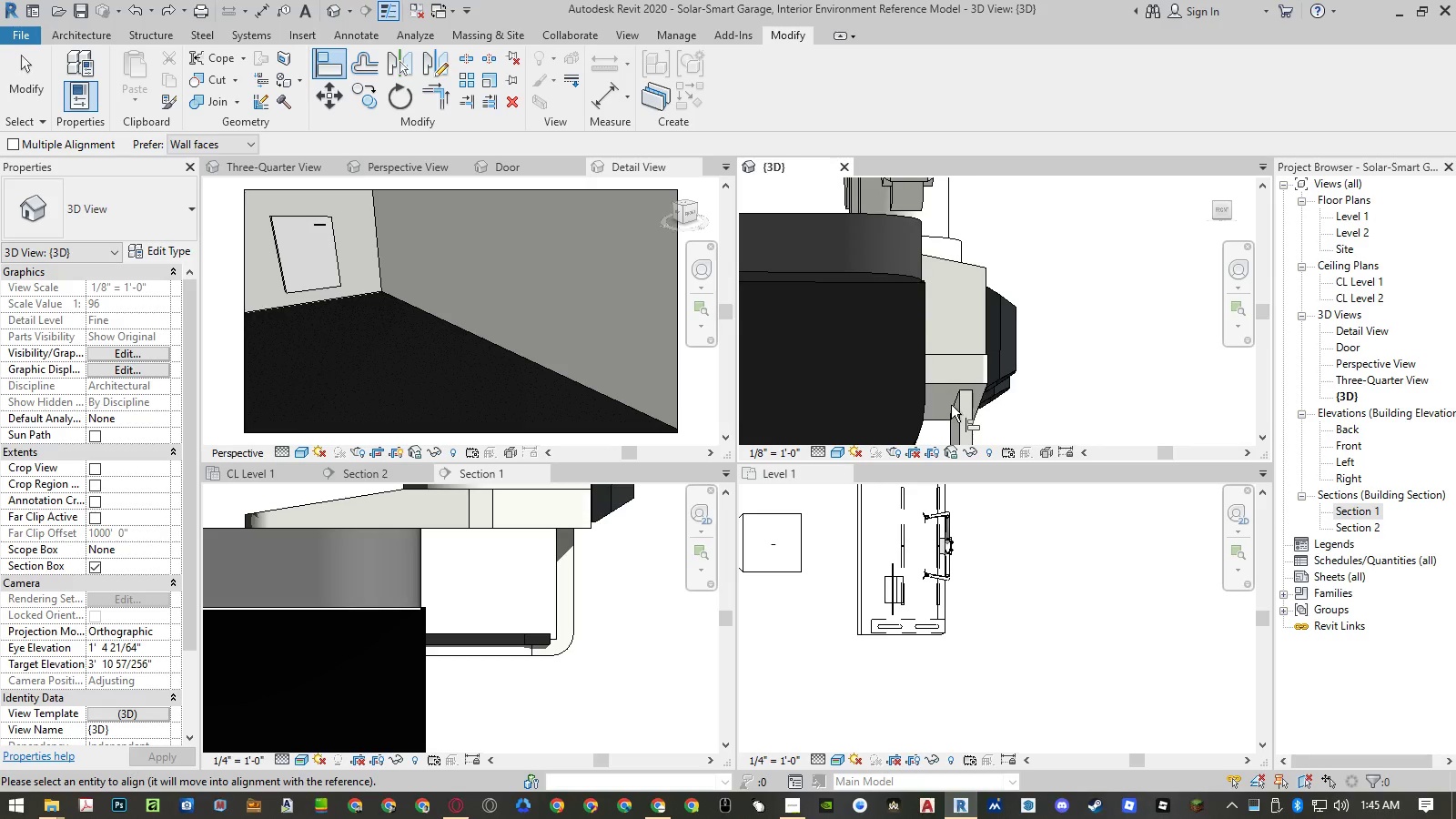 
left_click([952, 400])
 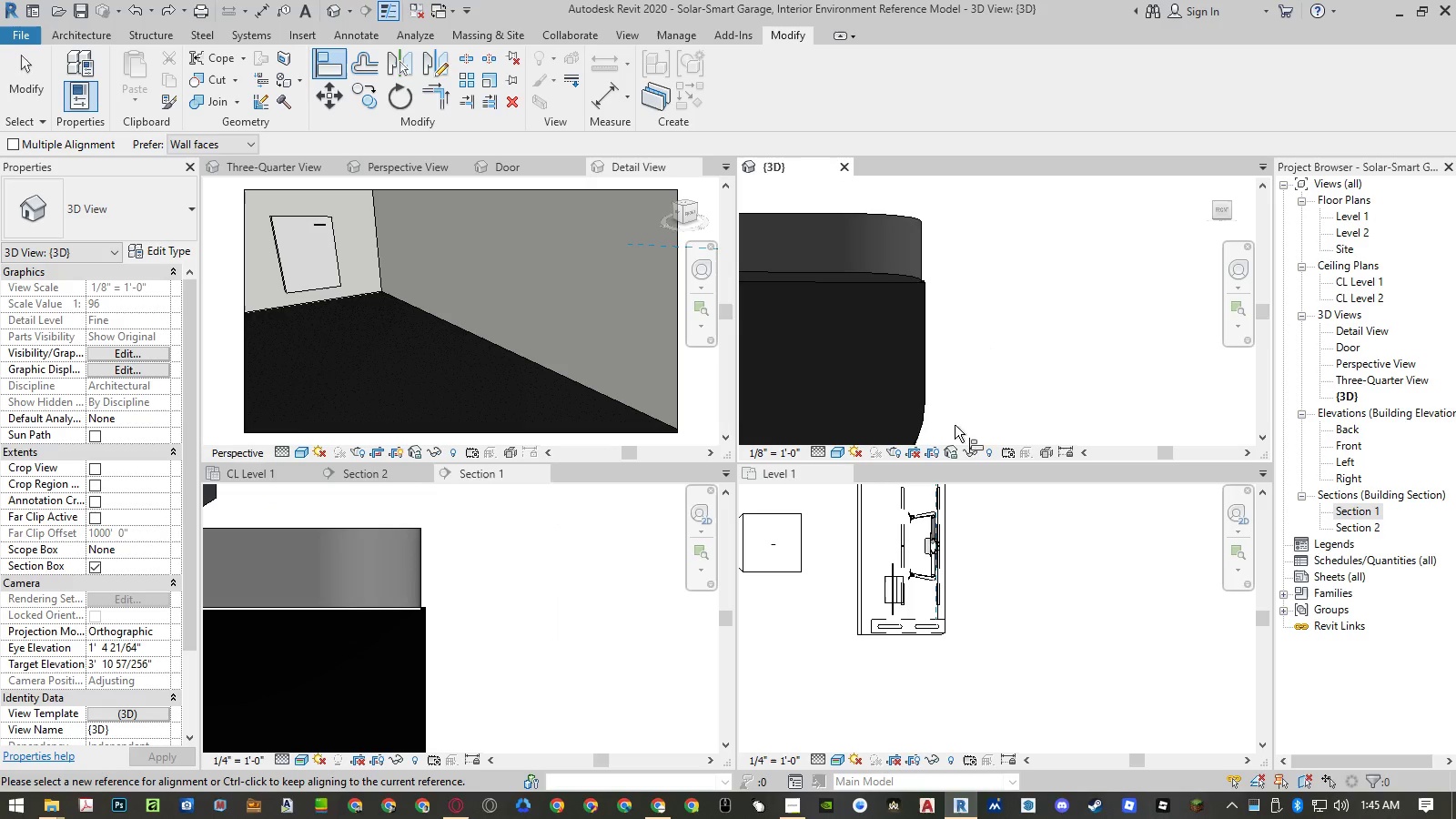 
key(Escape)
 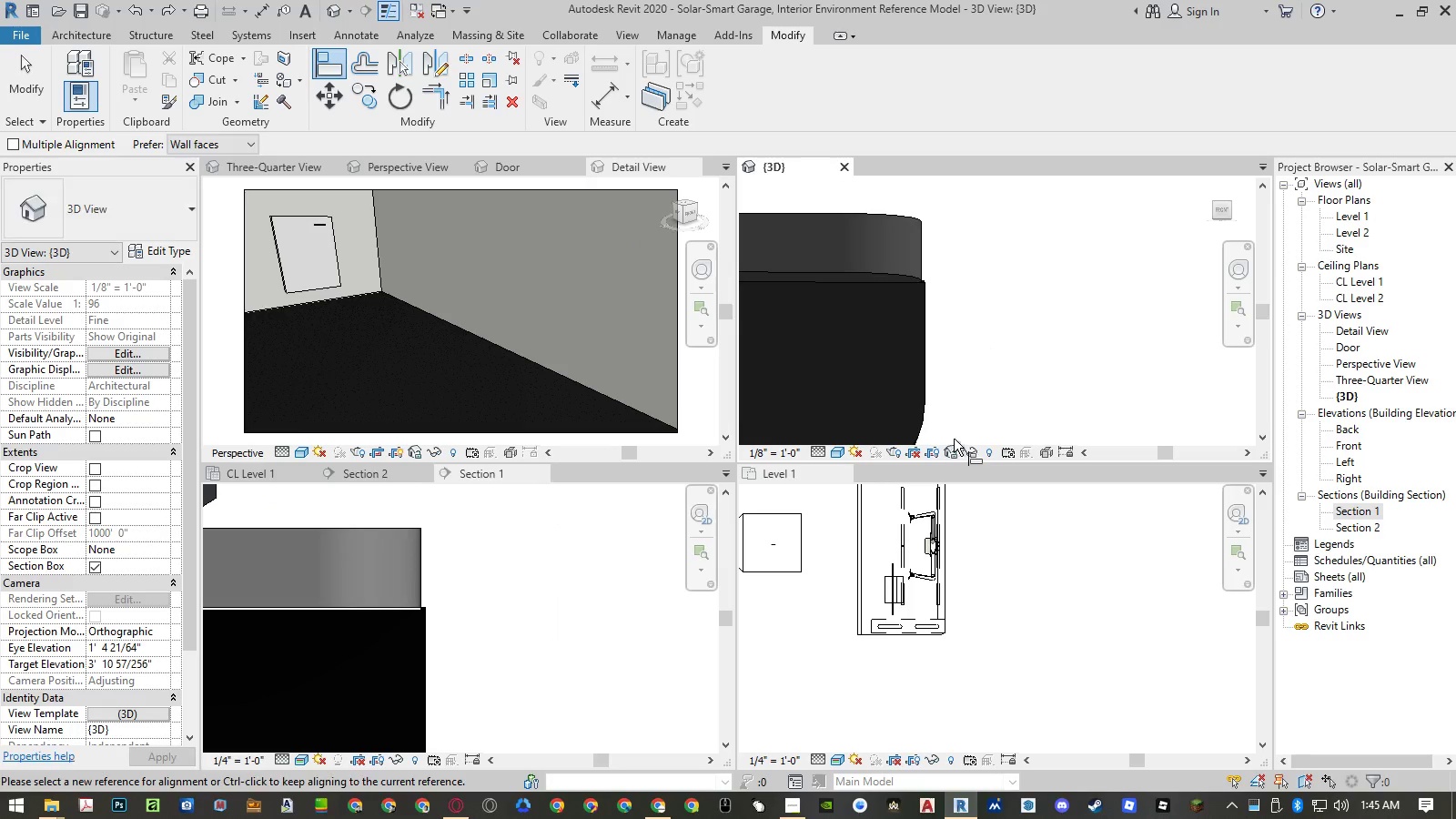 
key(Escape)
 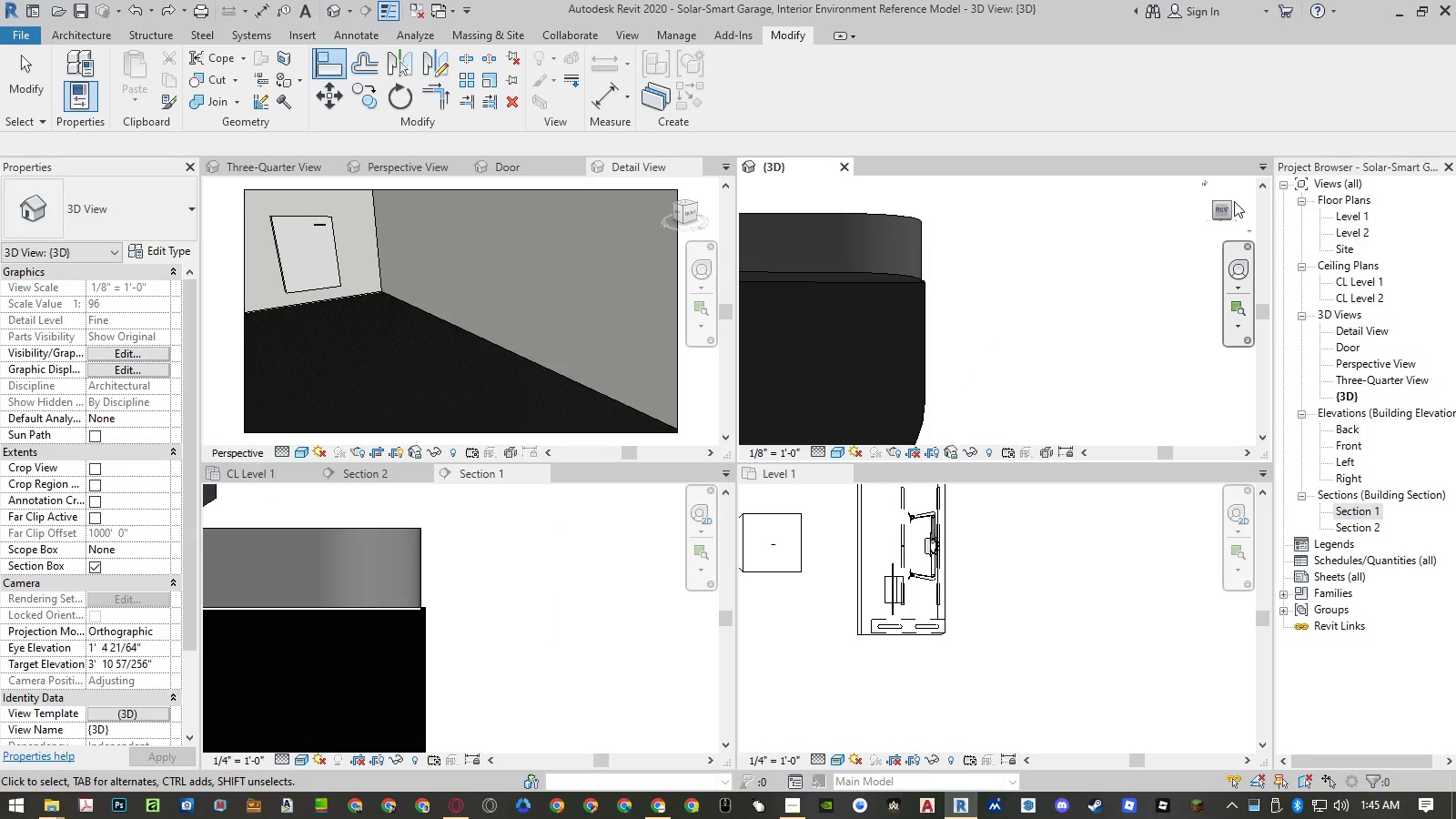 
left_click([1229, 200])
 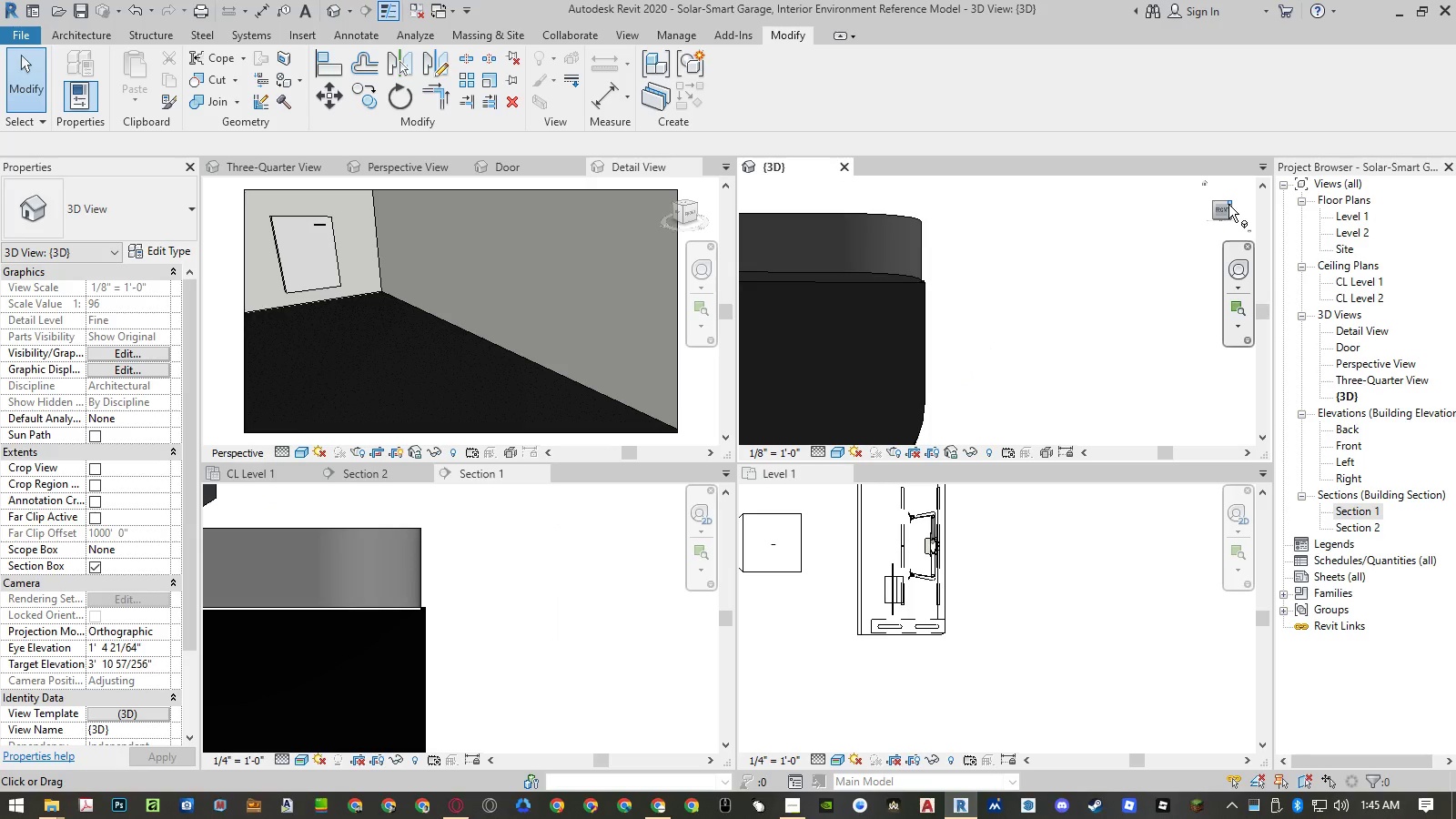 
double_click([1228, 204])
 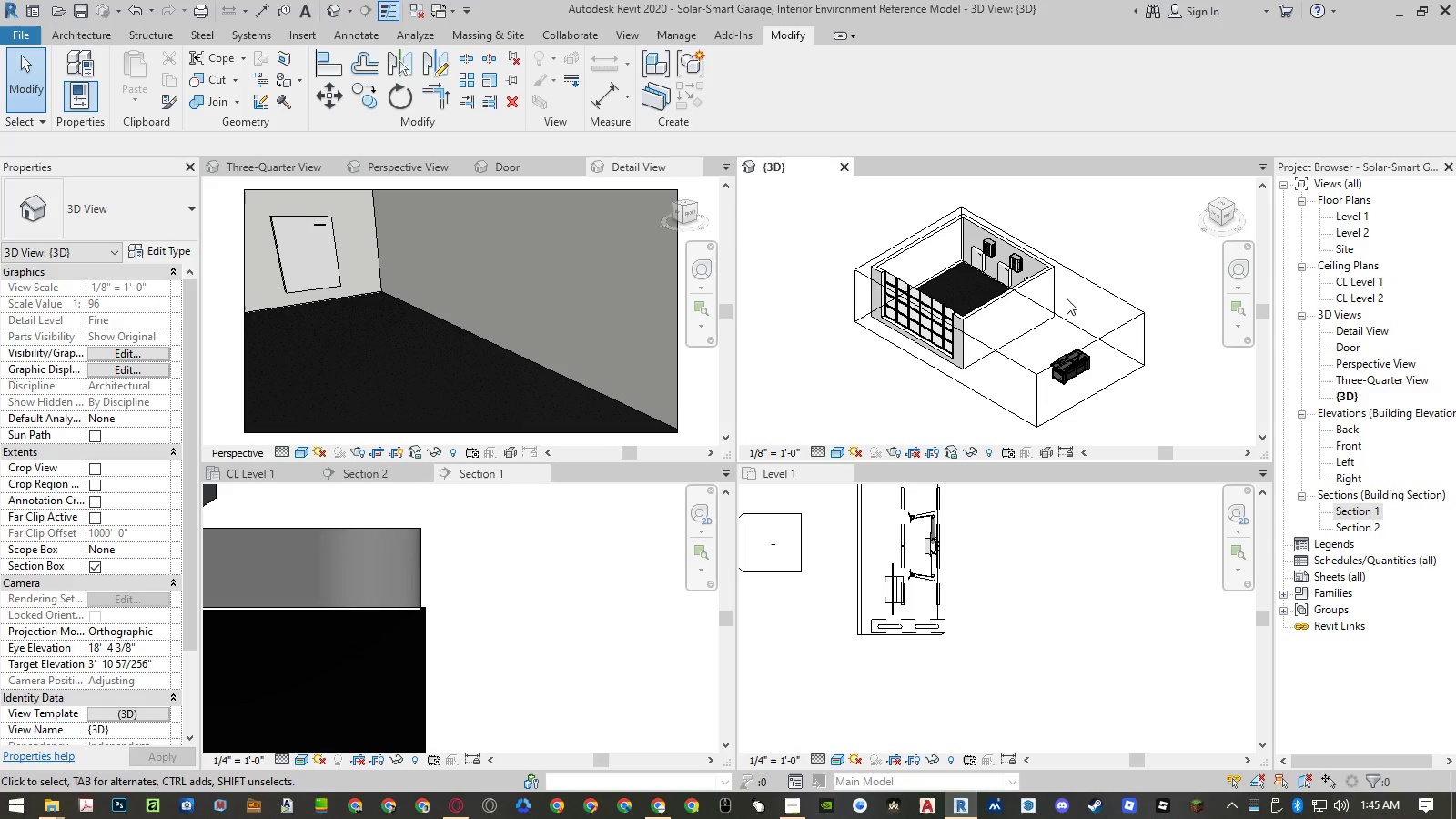 
scroll: coordinate [1076, 327], scroll_direction: up, amount: 20.0
 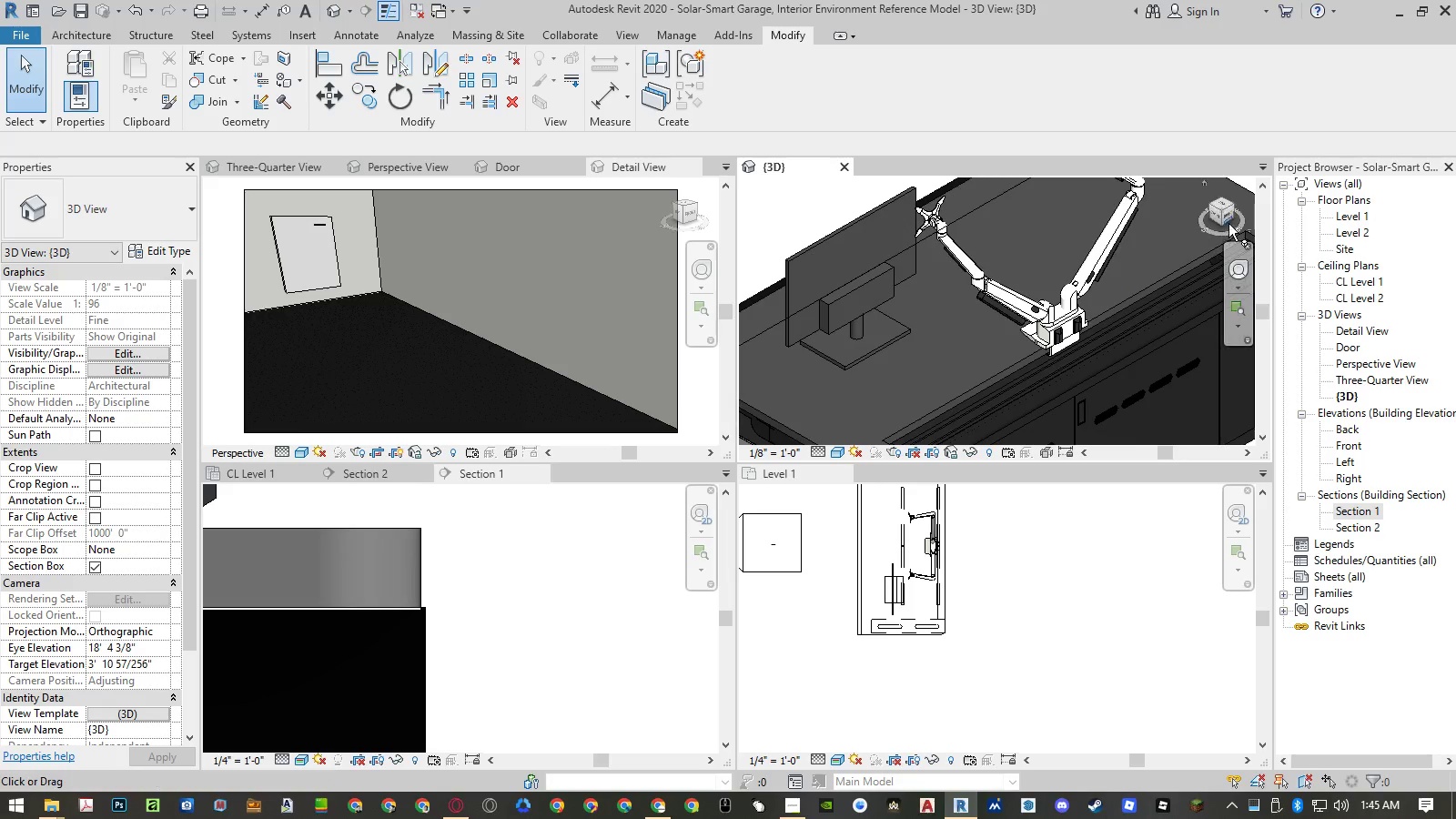 
left_click([1210, 205])
 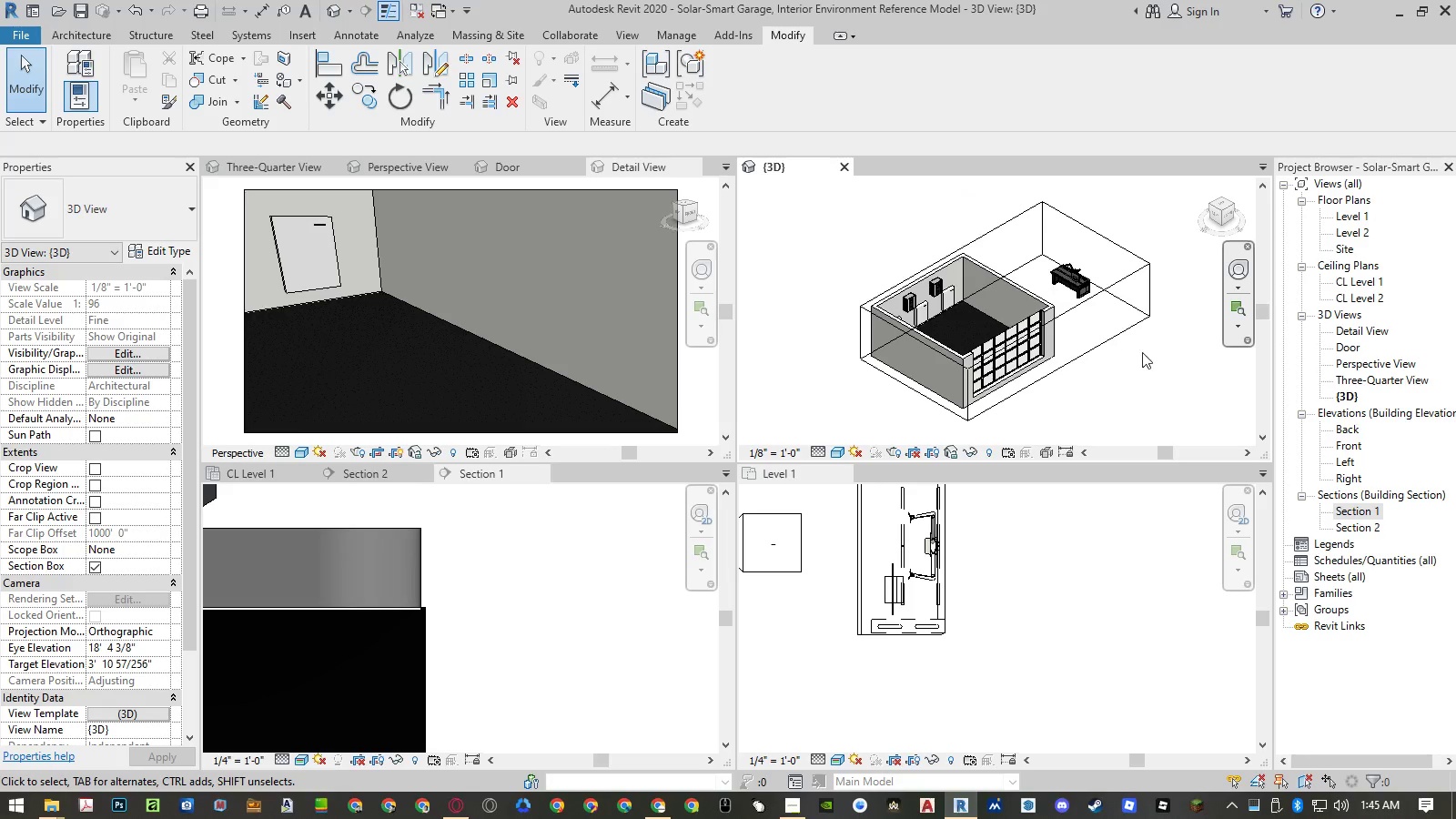 
left_click([1001, 561])
 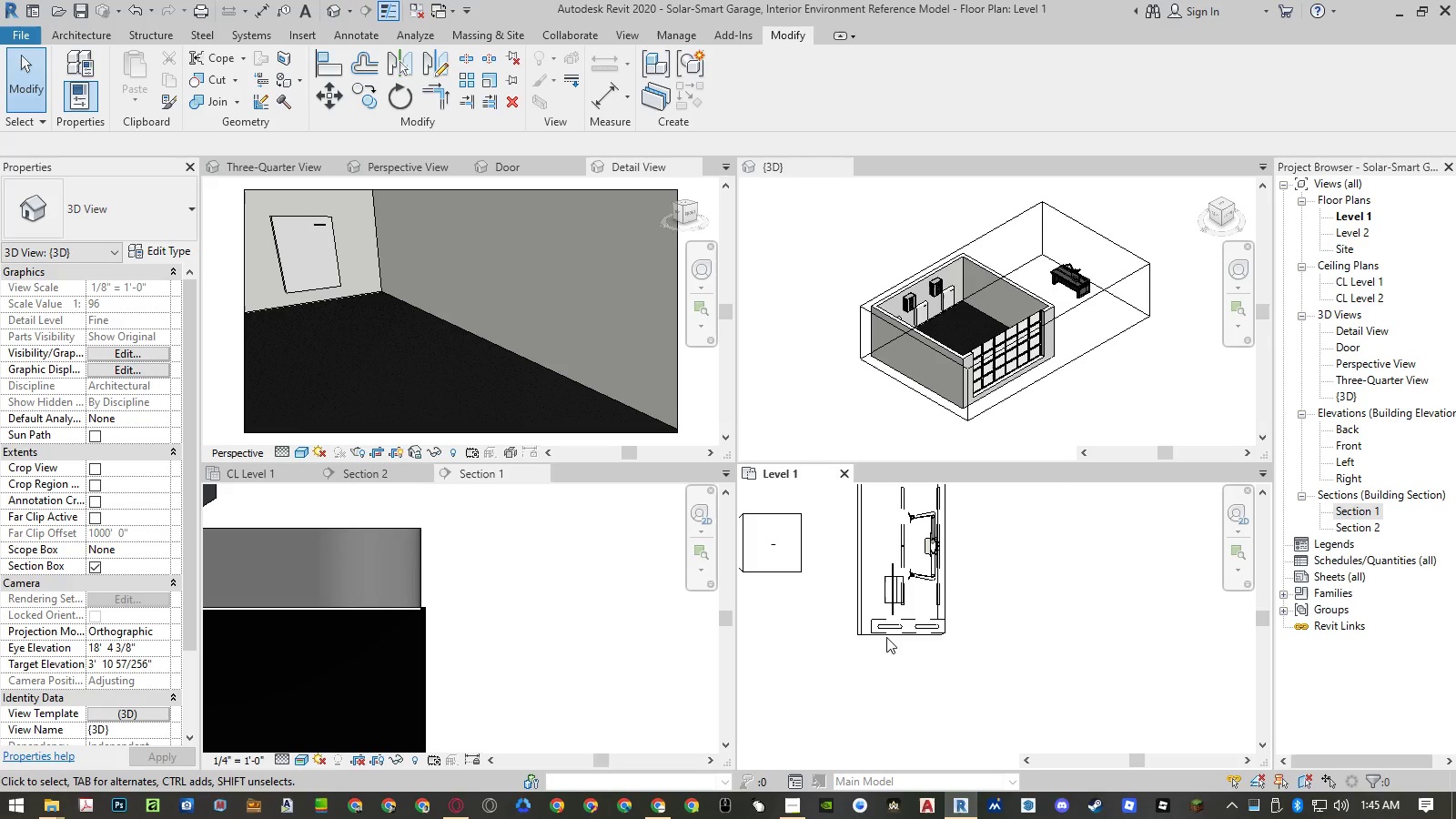 
left_click_drag(start_coordinate=[965, 541], to_coordinate=[903, 635])
 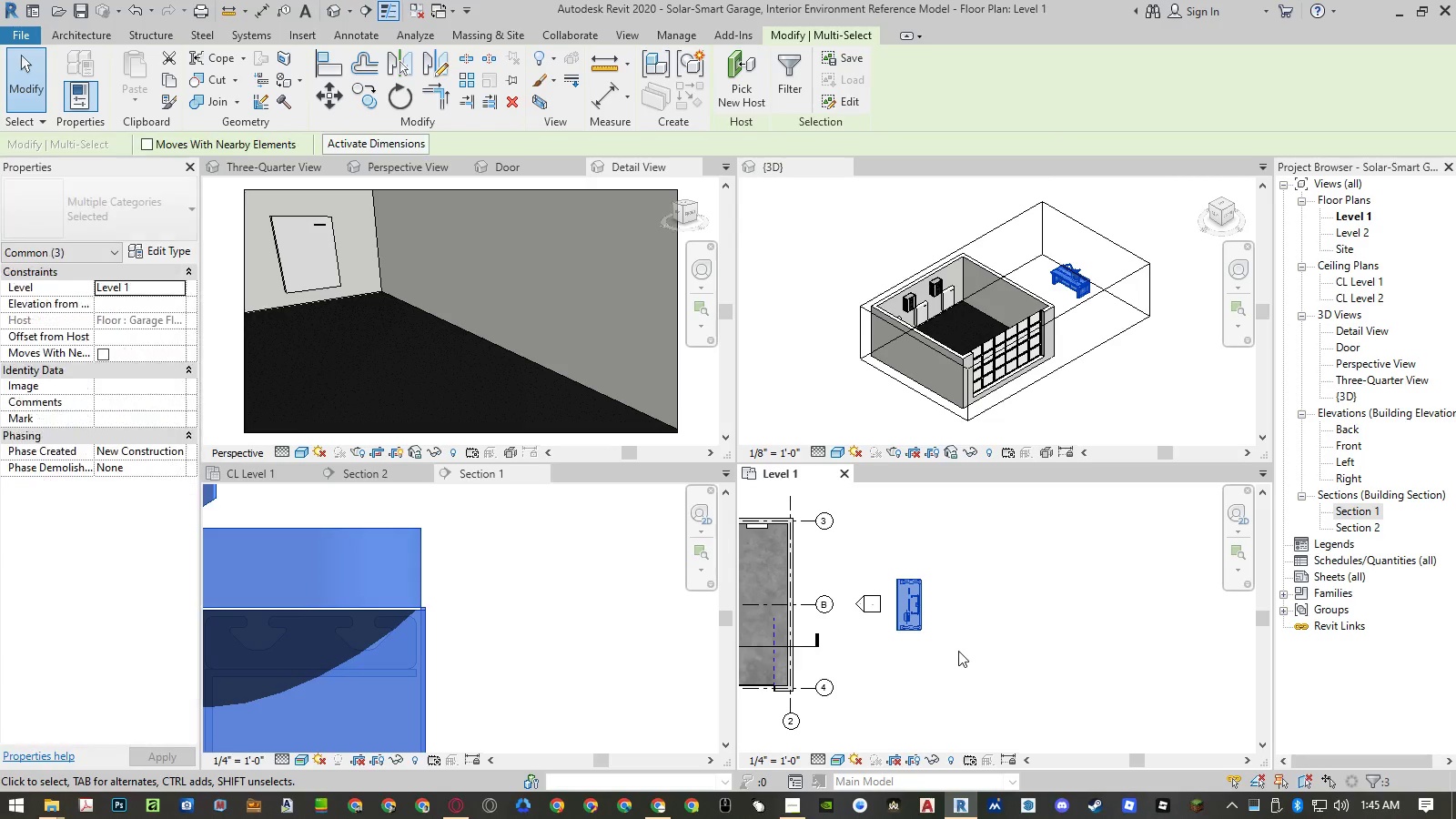 
scroll: coordinate [934, 616], scroll_direction: down, amount: 9.0
 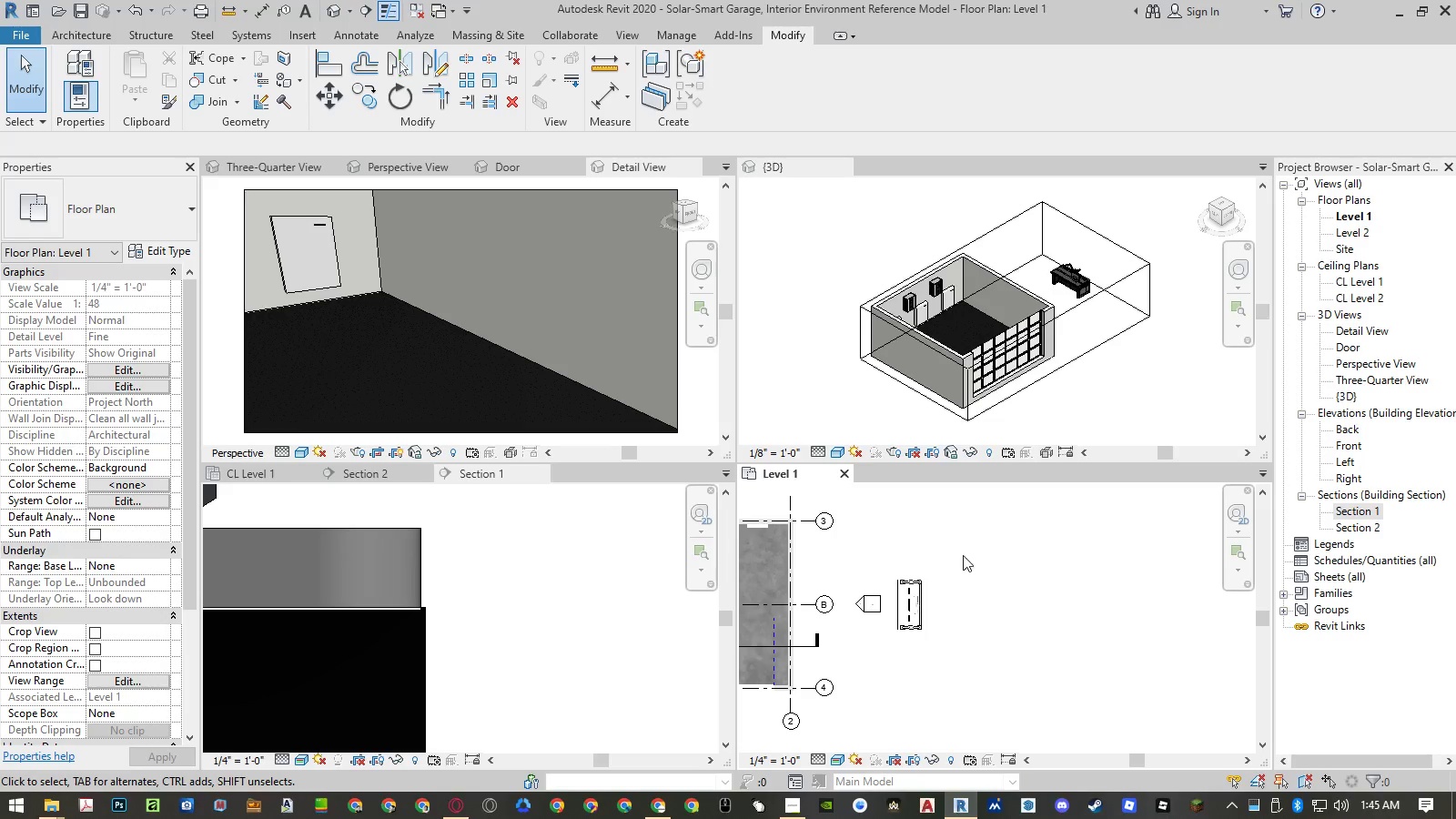 
type(mv)
 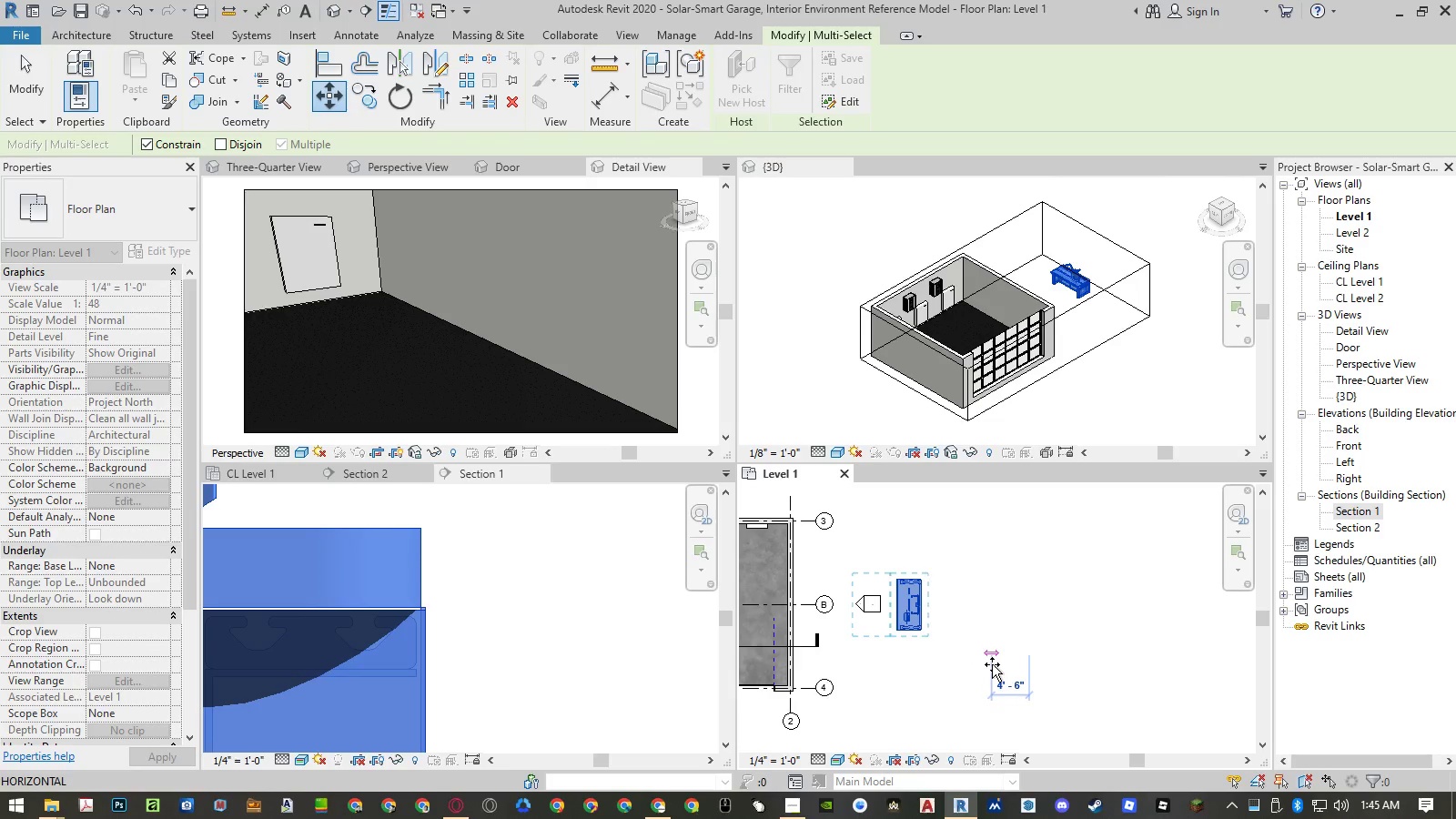 
key(Numpad1)
 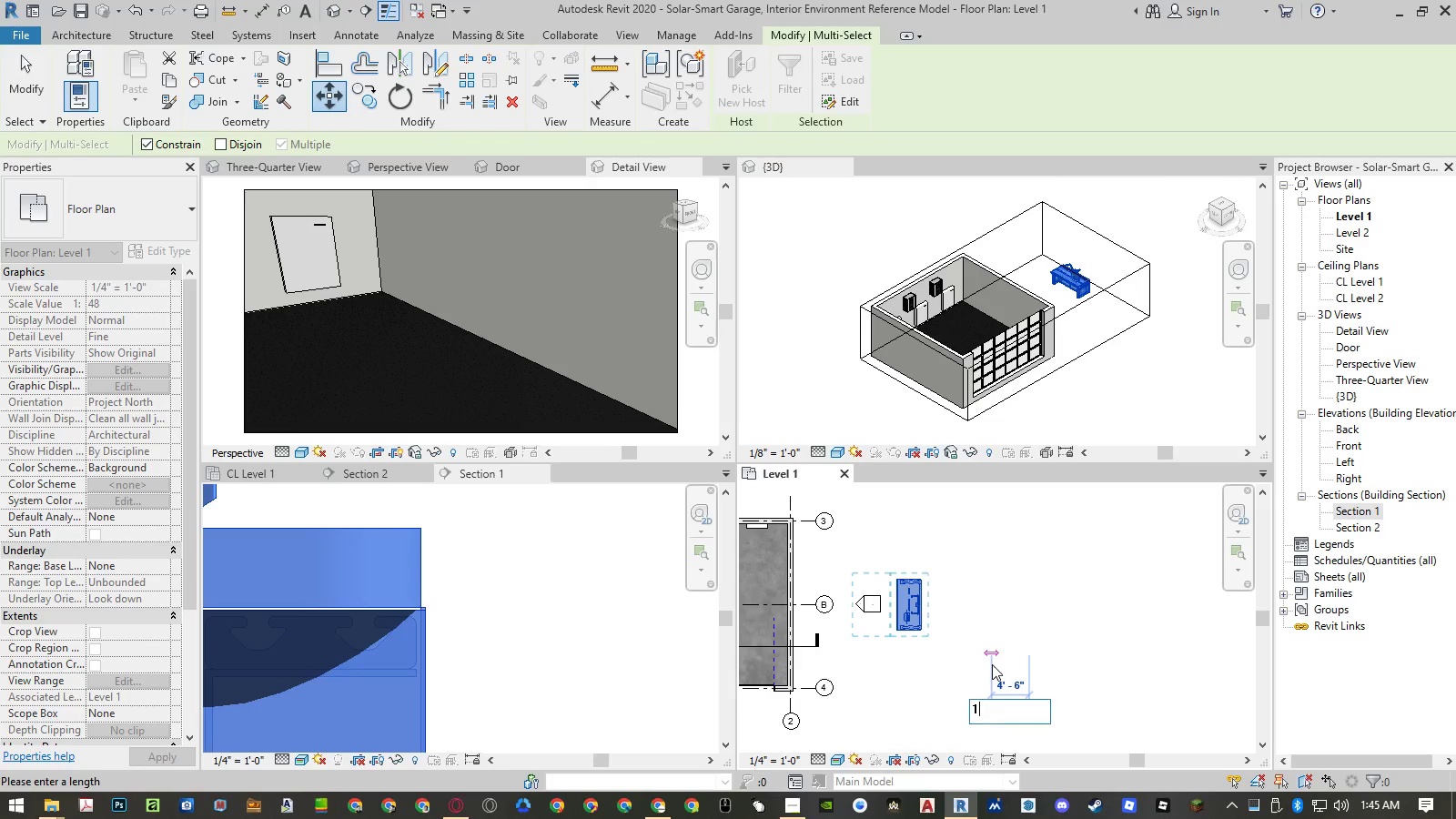 
key(Numpad6)
 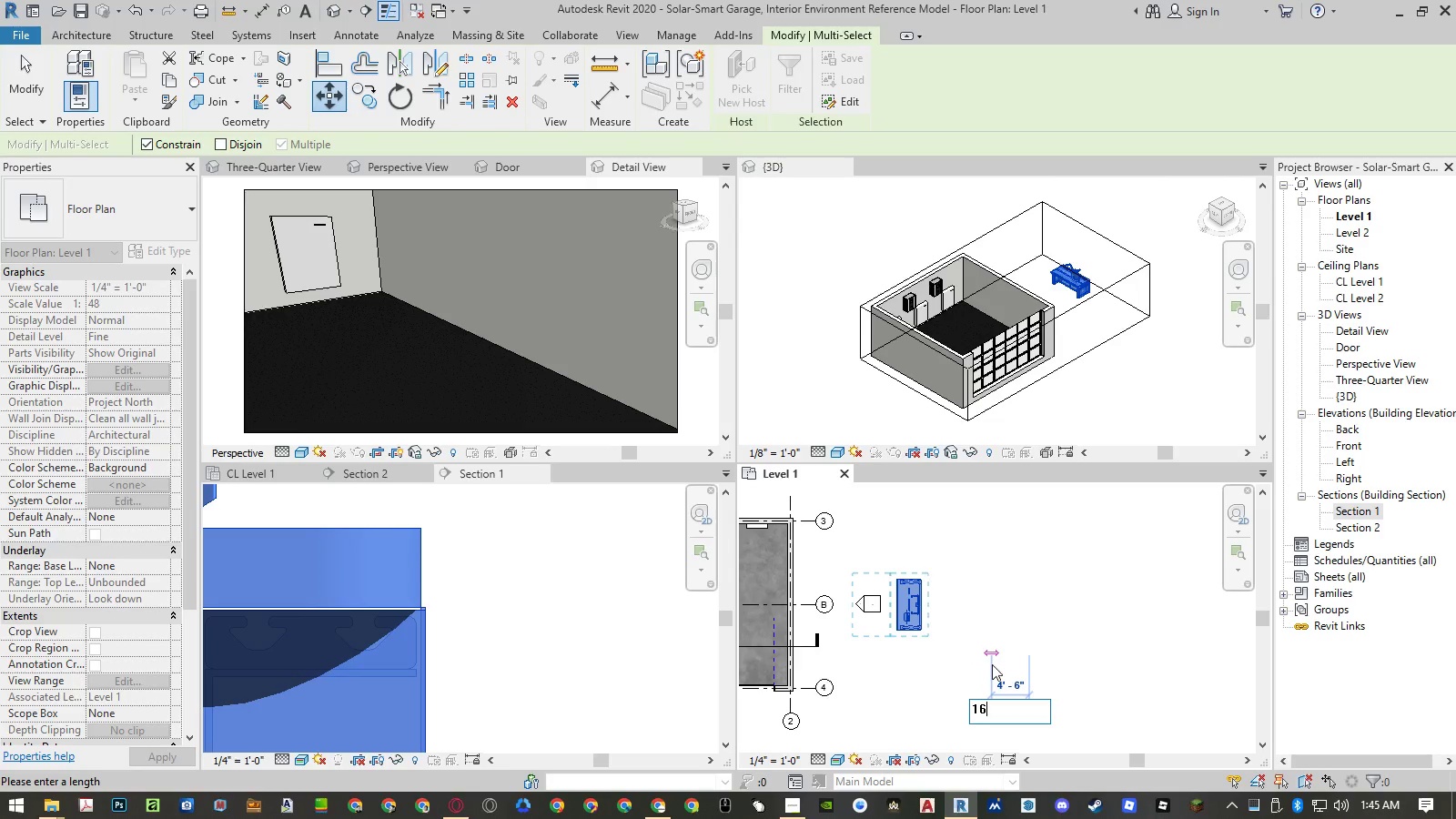 
key(NumpadEnter)
 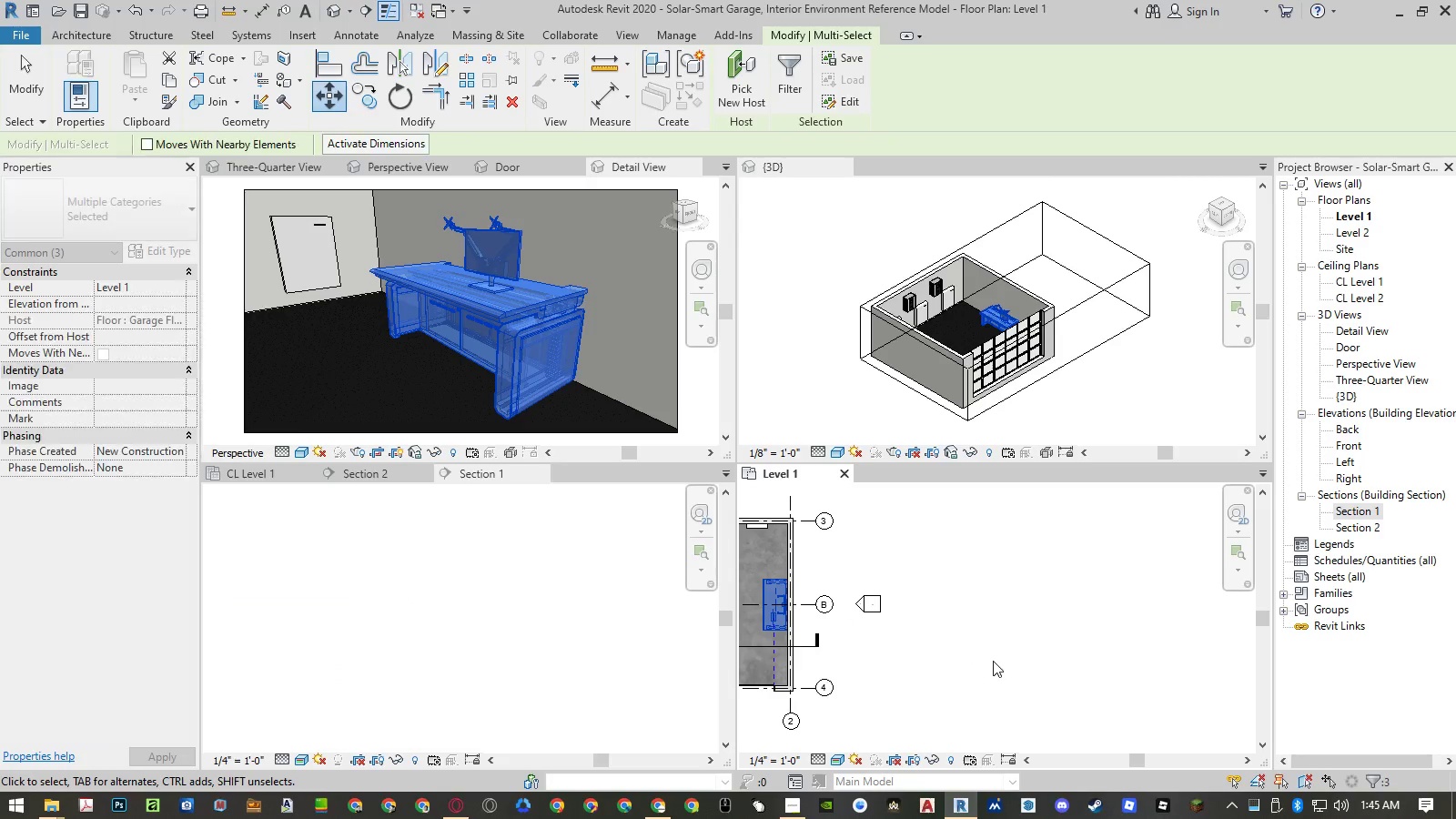 
key(Escape)
 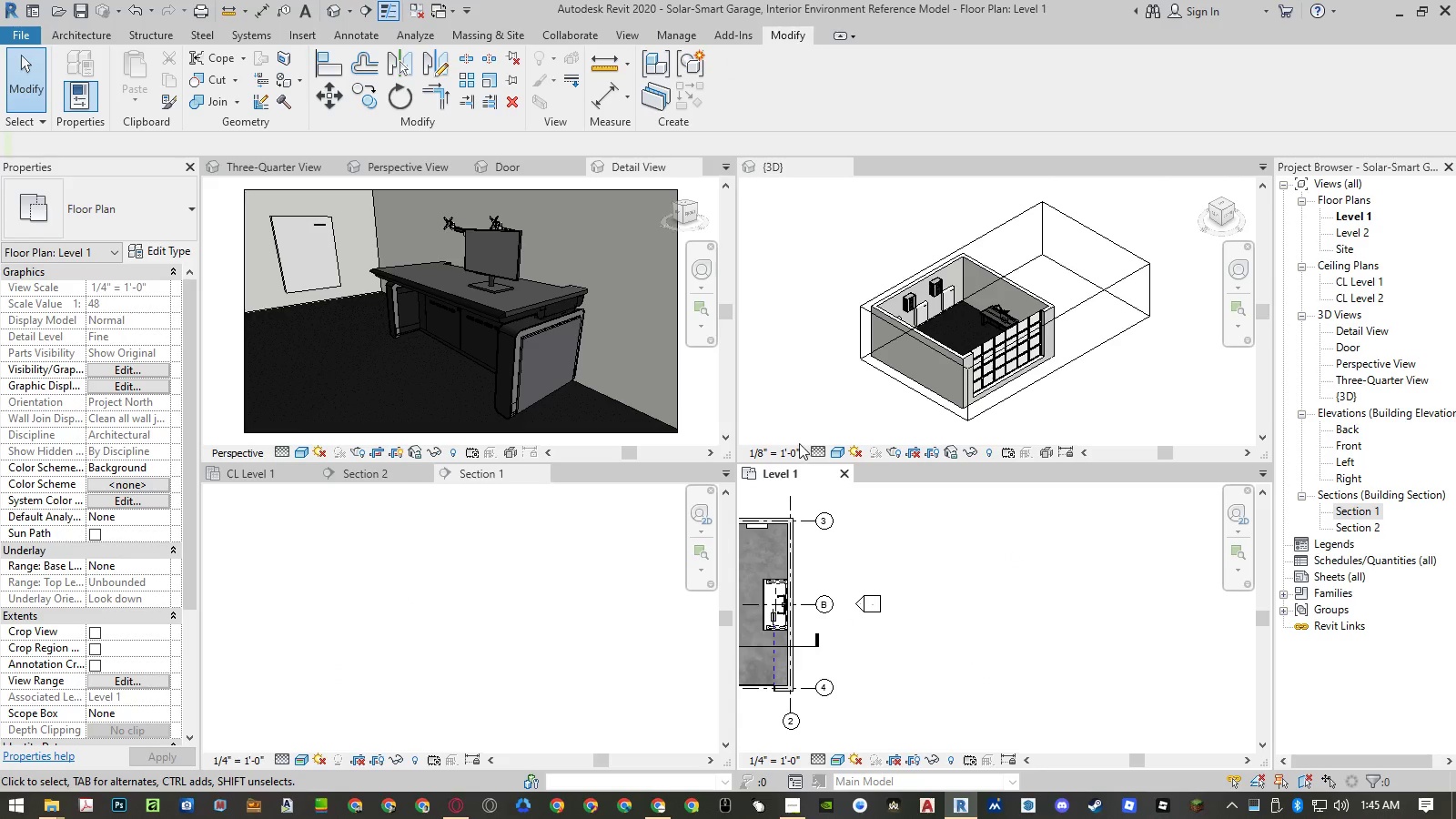 
scroll: coordinate [880, 603], scroll_direction: up, amount: 16.0
 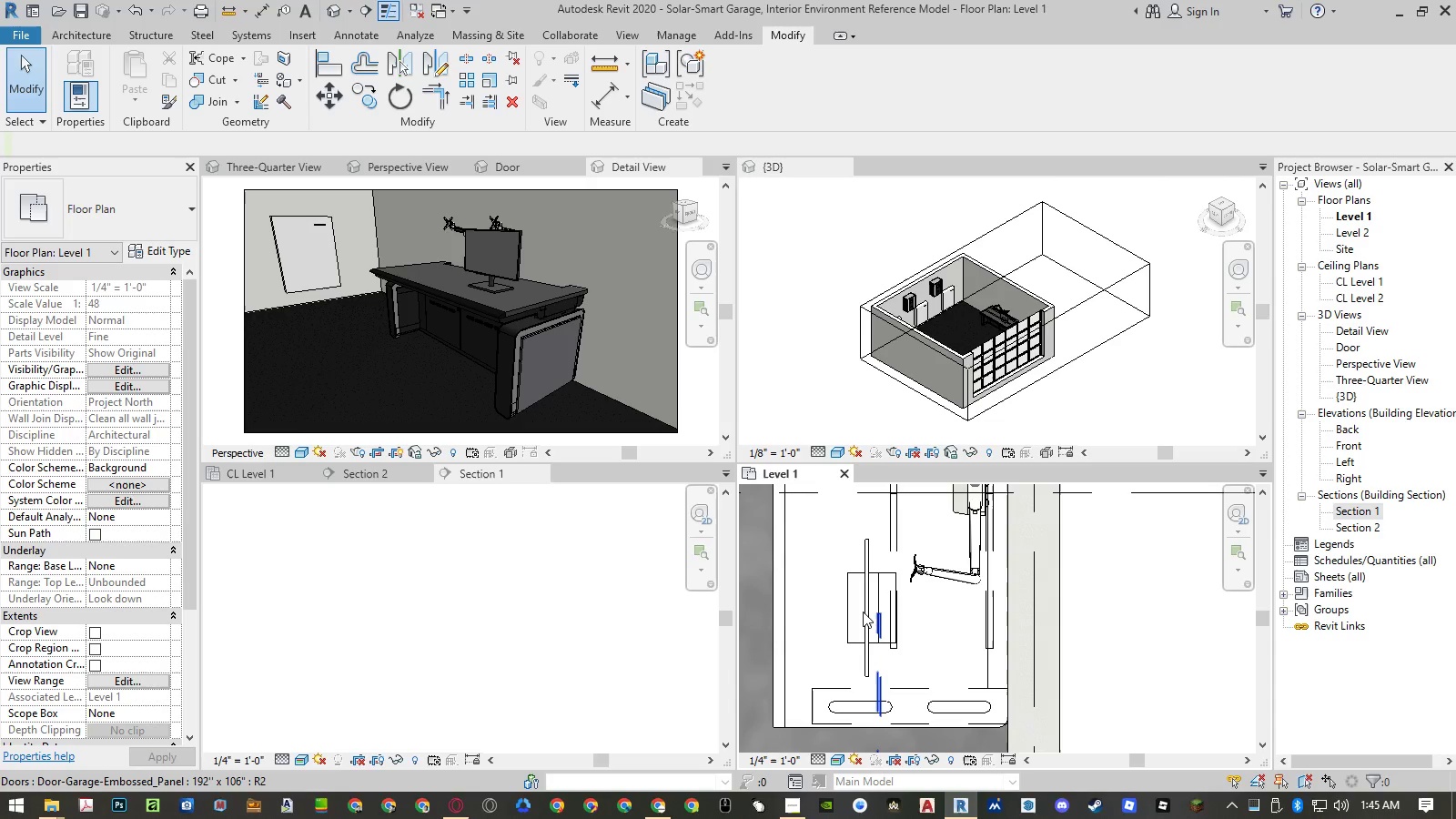 
left_click([863, 612])
 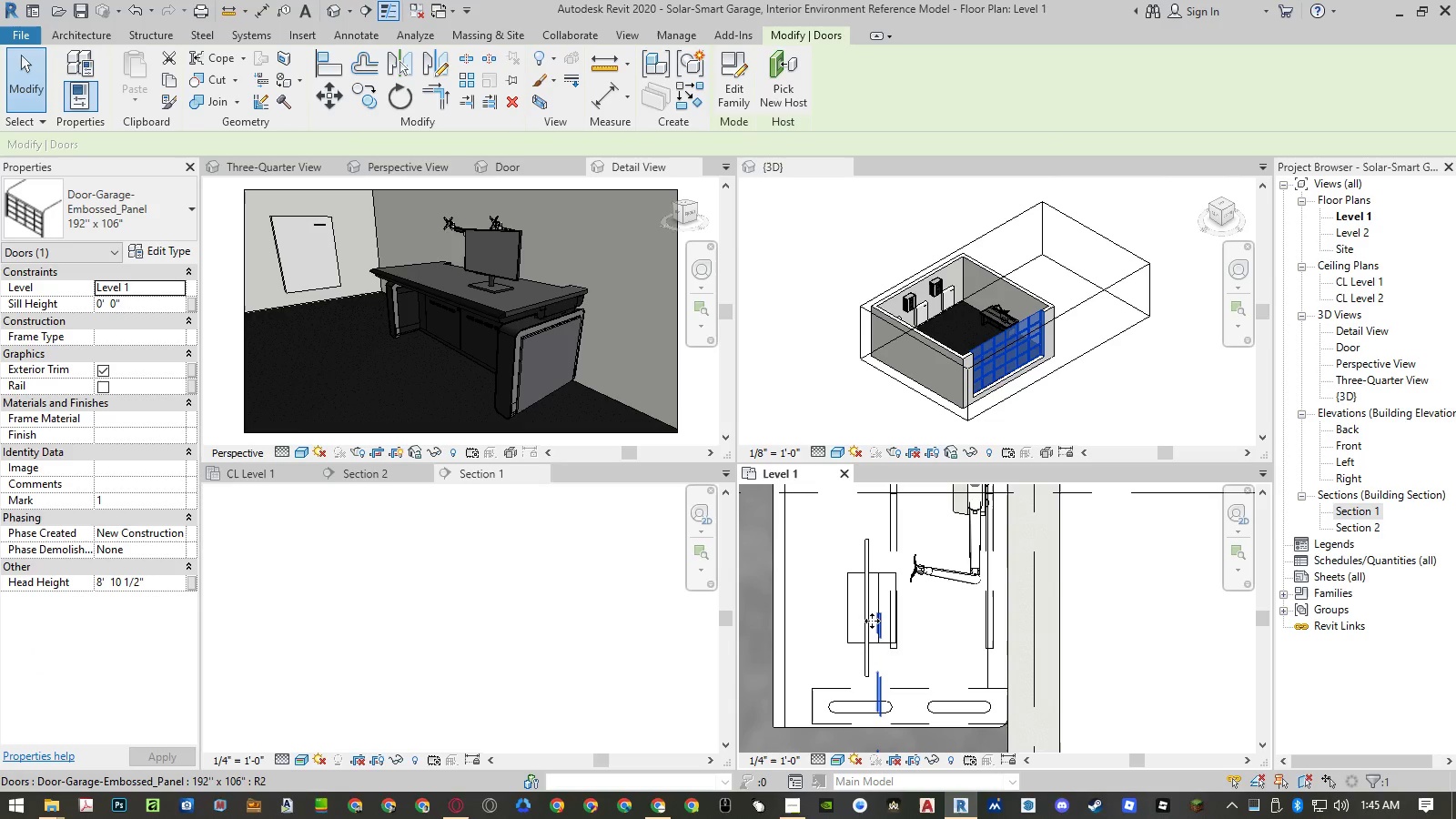 
key(Escape)
 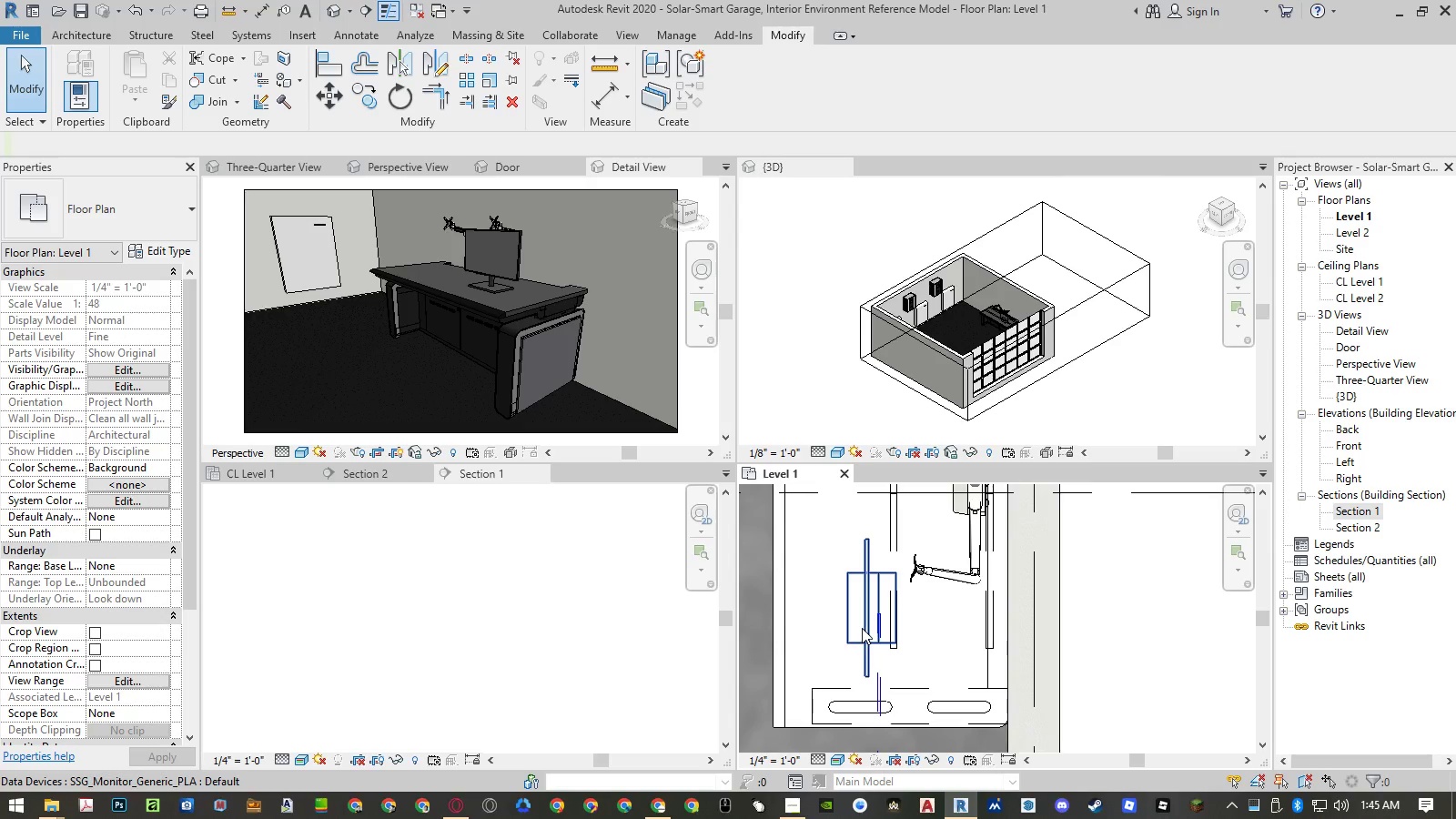 
left_click([862, 627])
 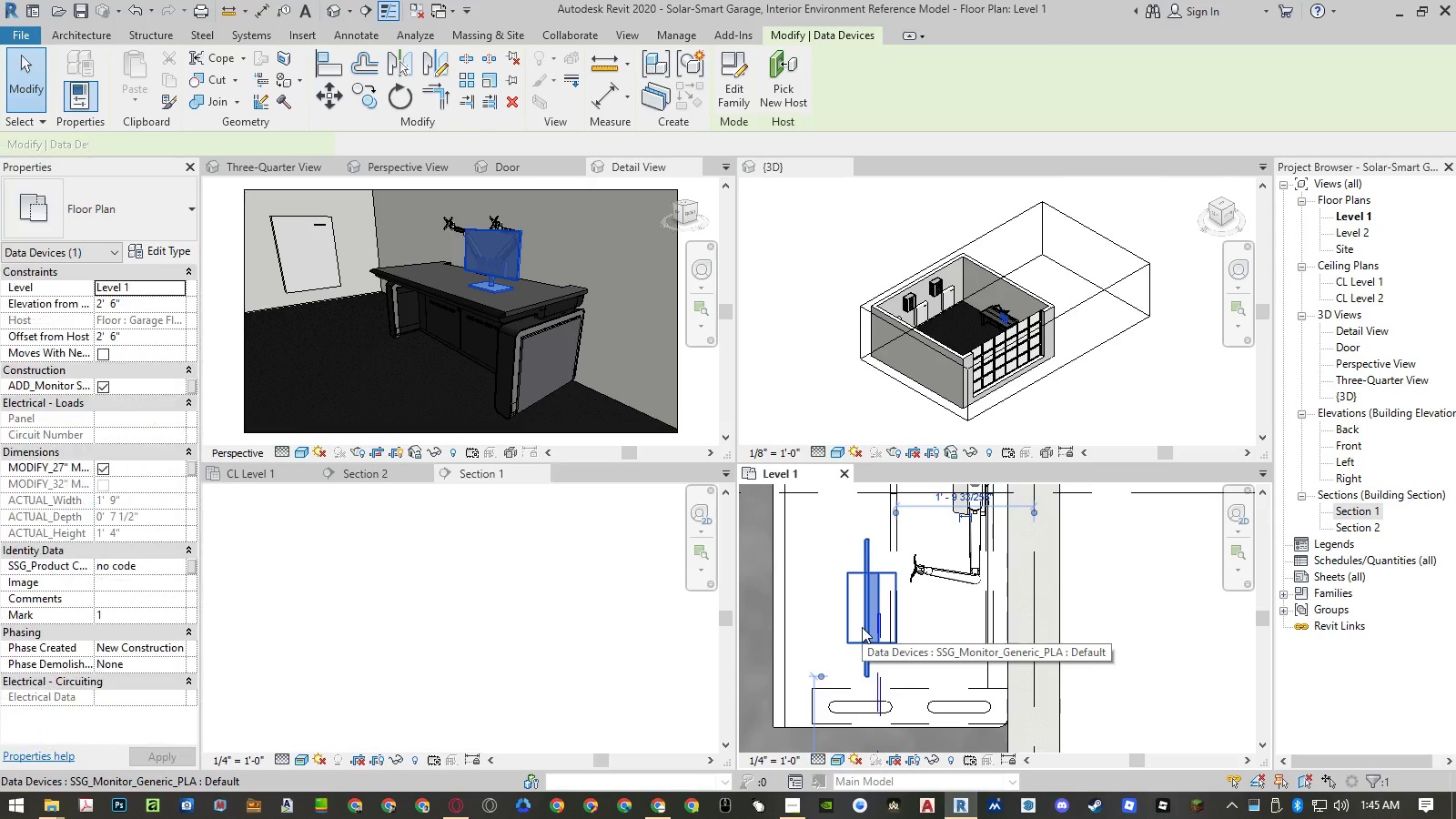 
scroll: coordinate [864, 627], scroll_direction: down, amount: 5.0
 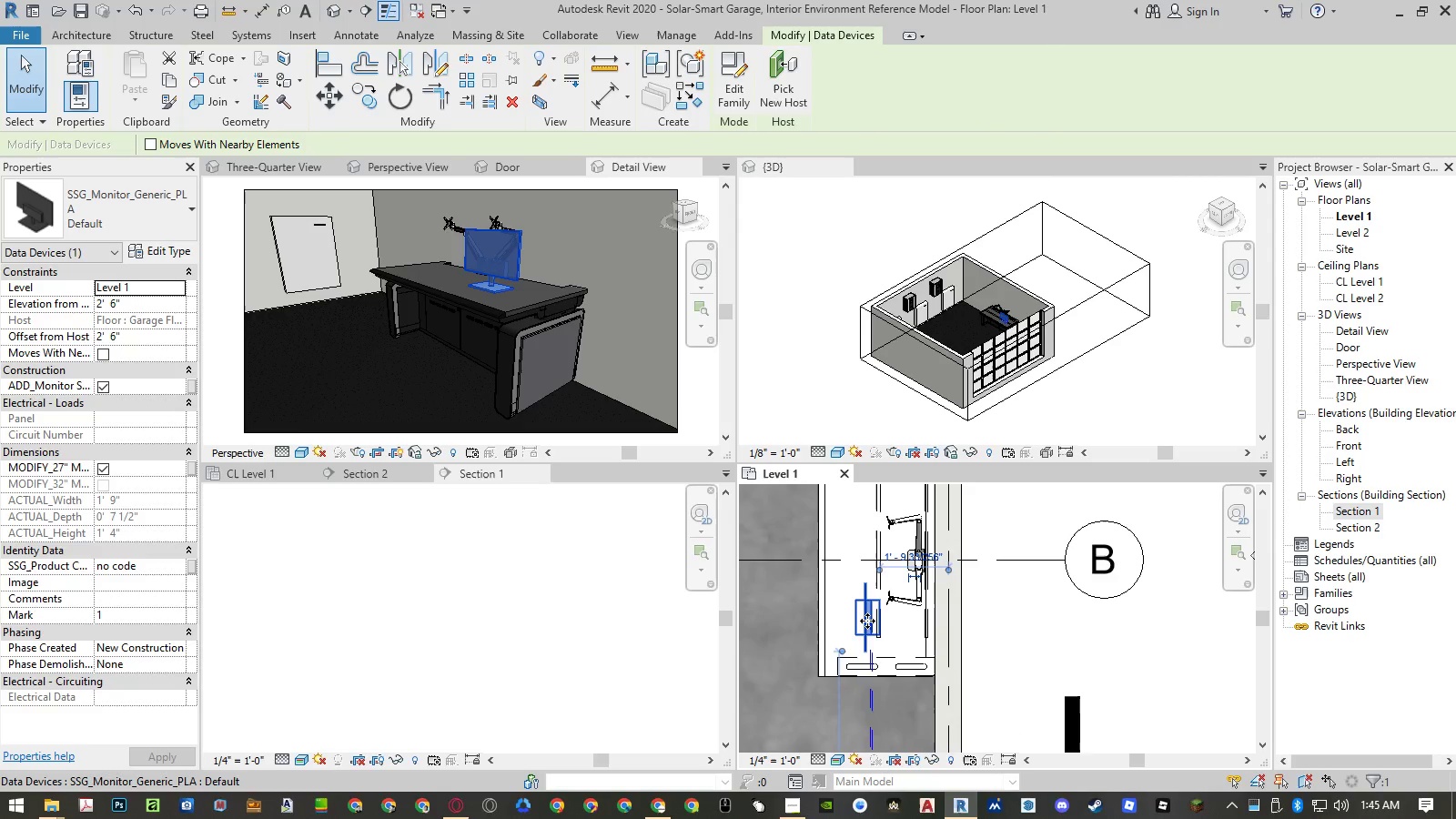 
left_click_drag(start_coordinate=[867, 621], to_coordinate=[849, 495])
 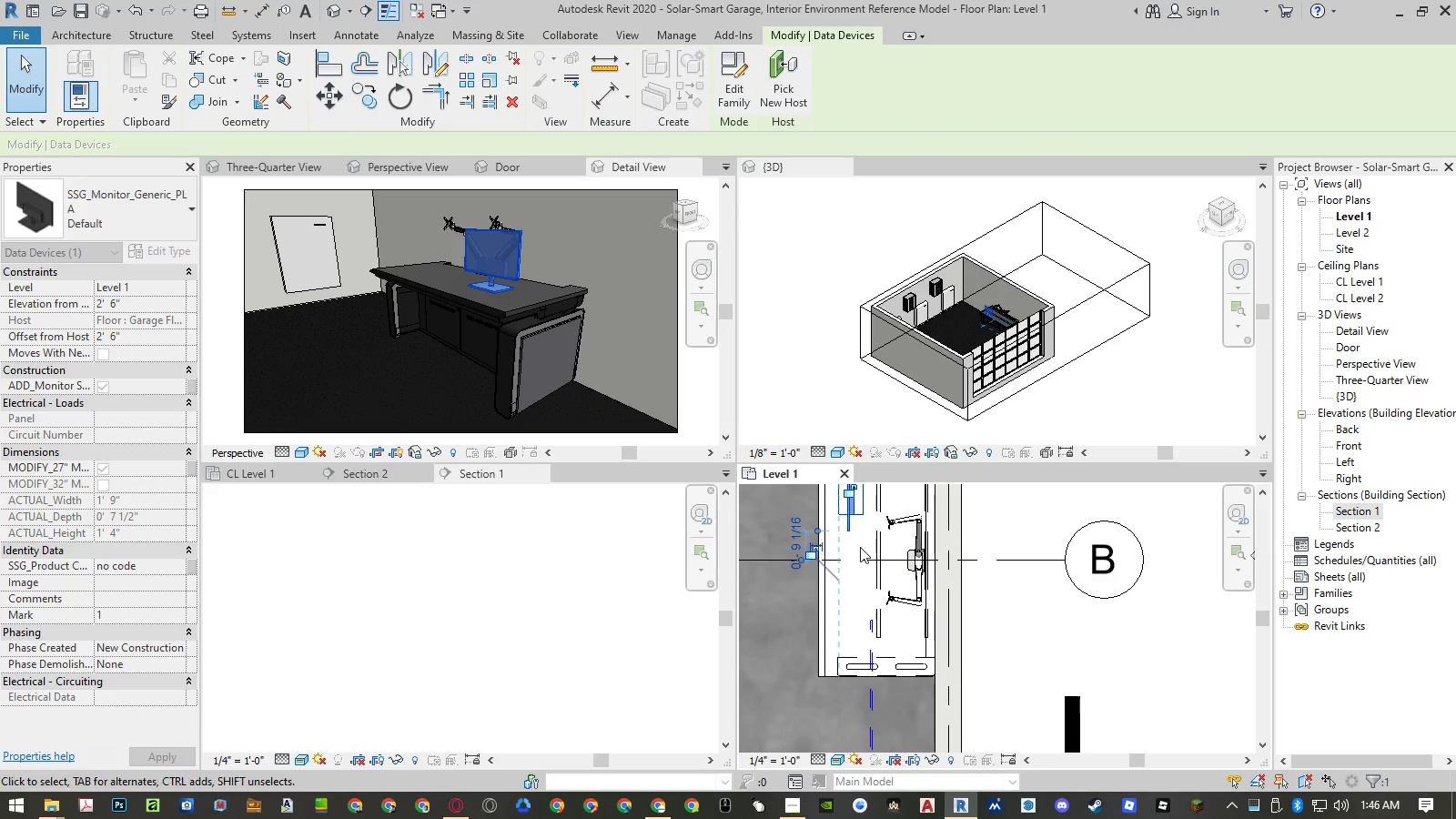 
key(Escape)
 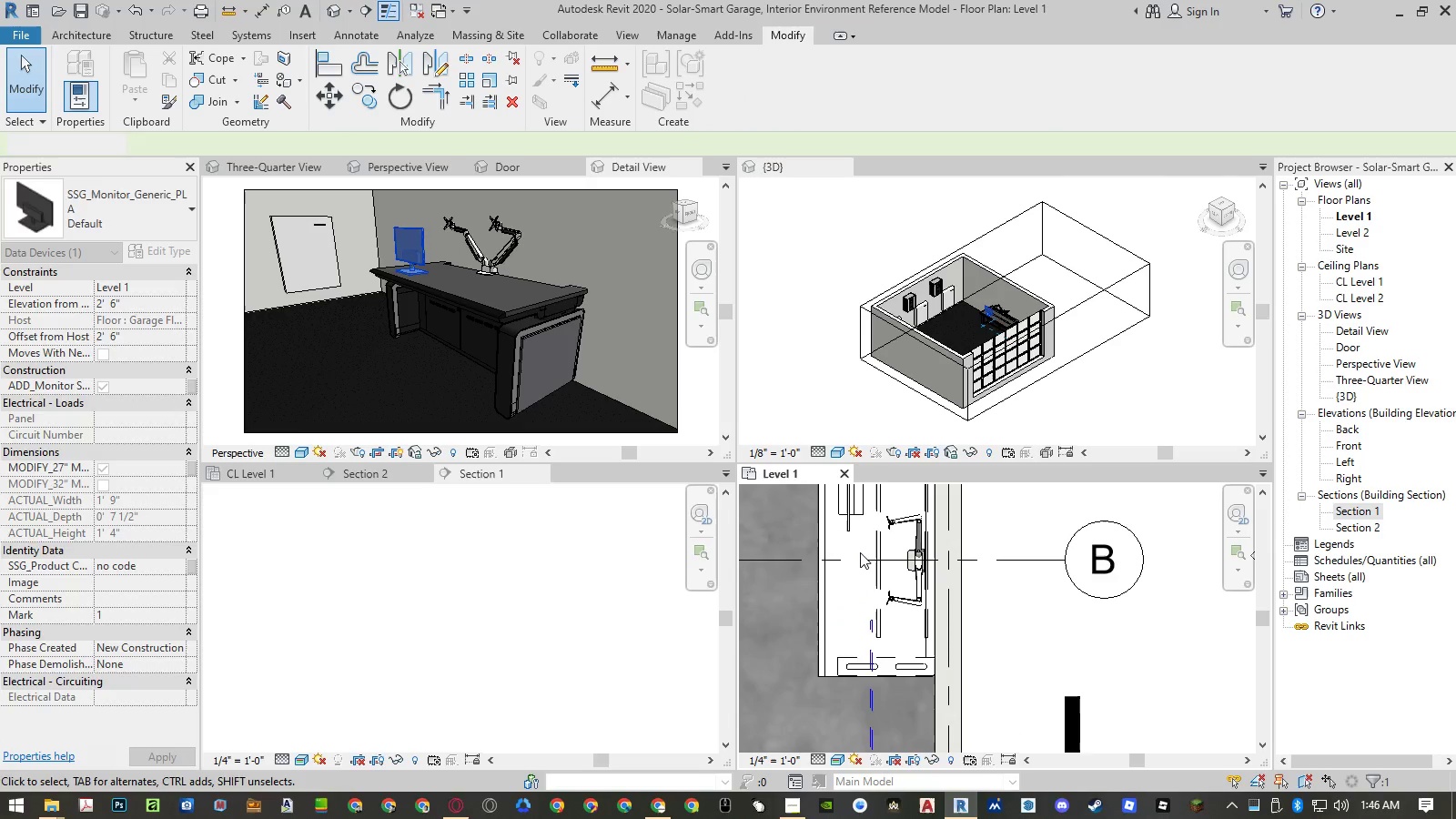 
key(Escape)
 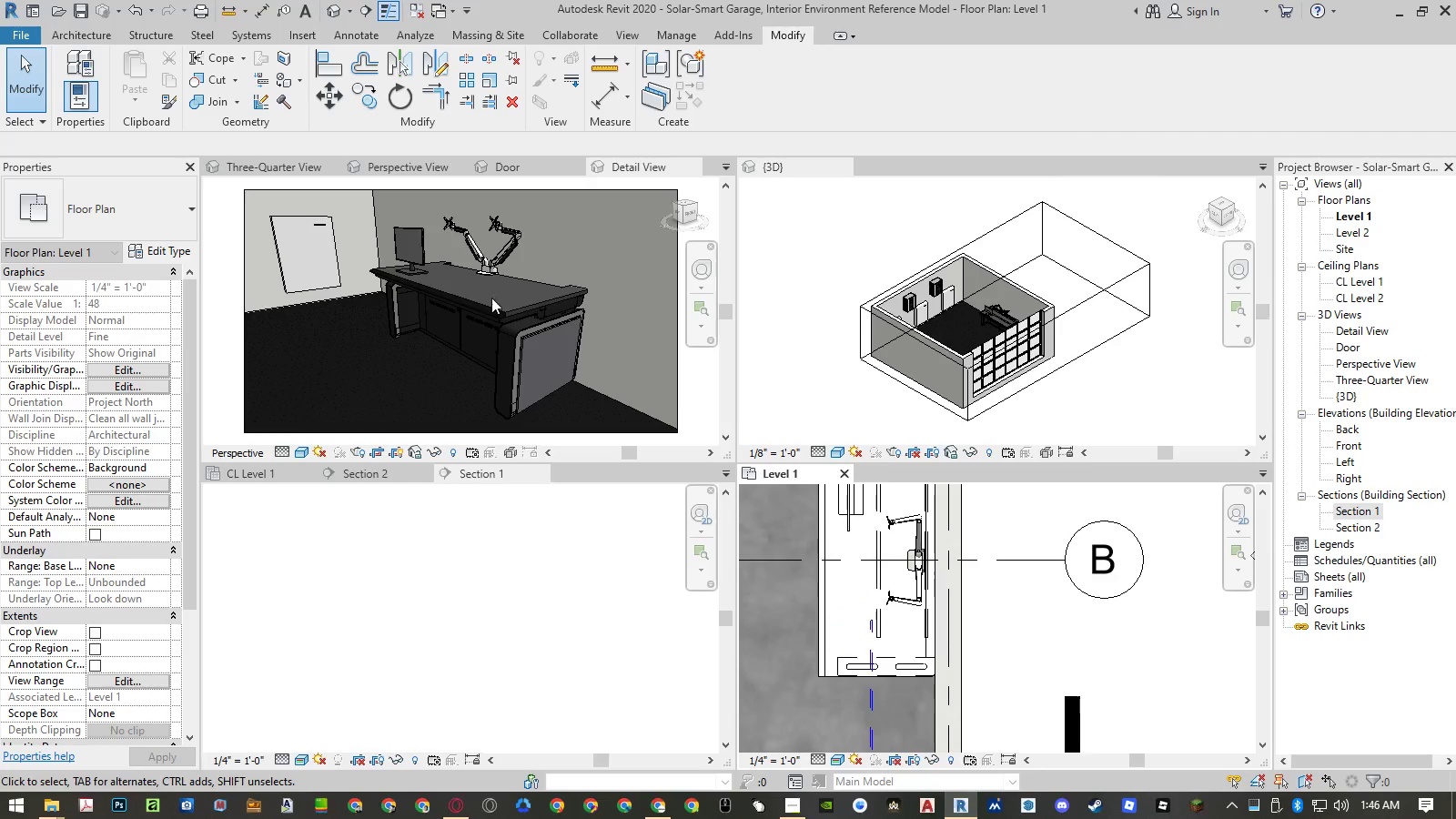 
scroll: coordinate [482, 227], scroll_direction: up, amount: 5.0
 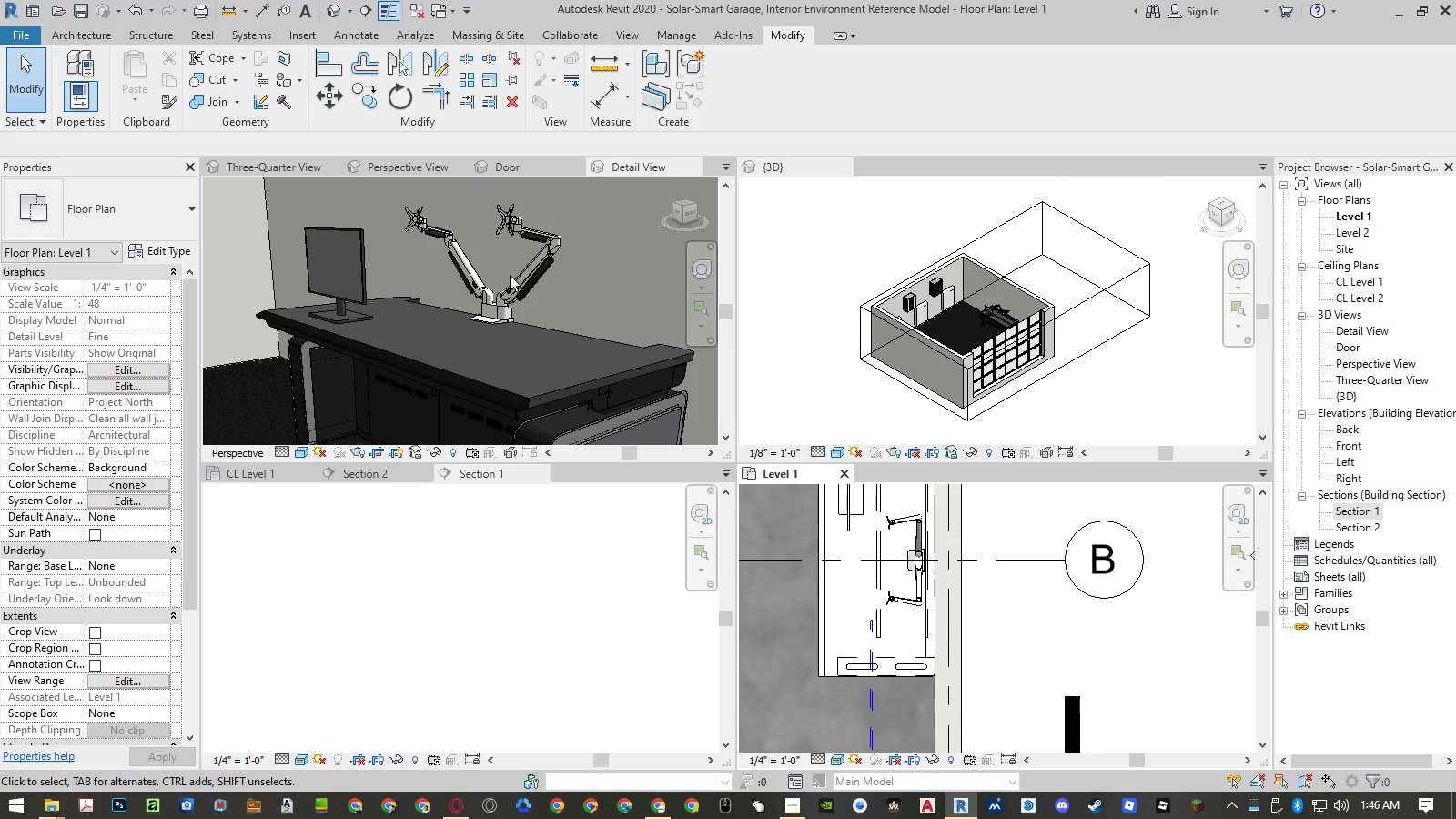 
left_click([519, 291])
 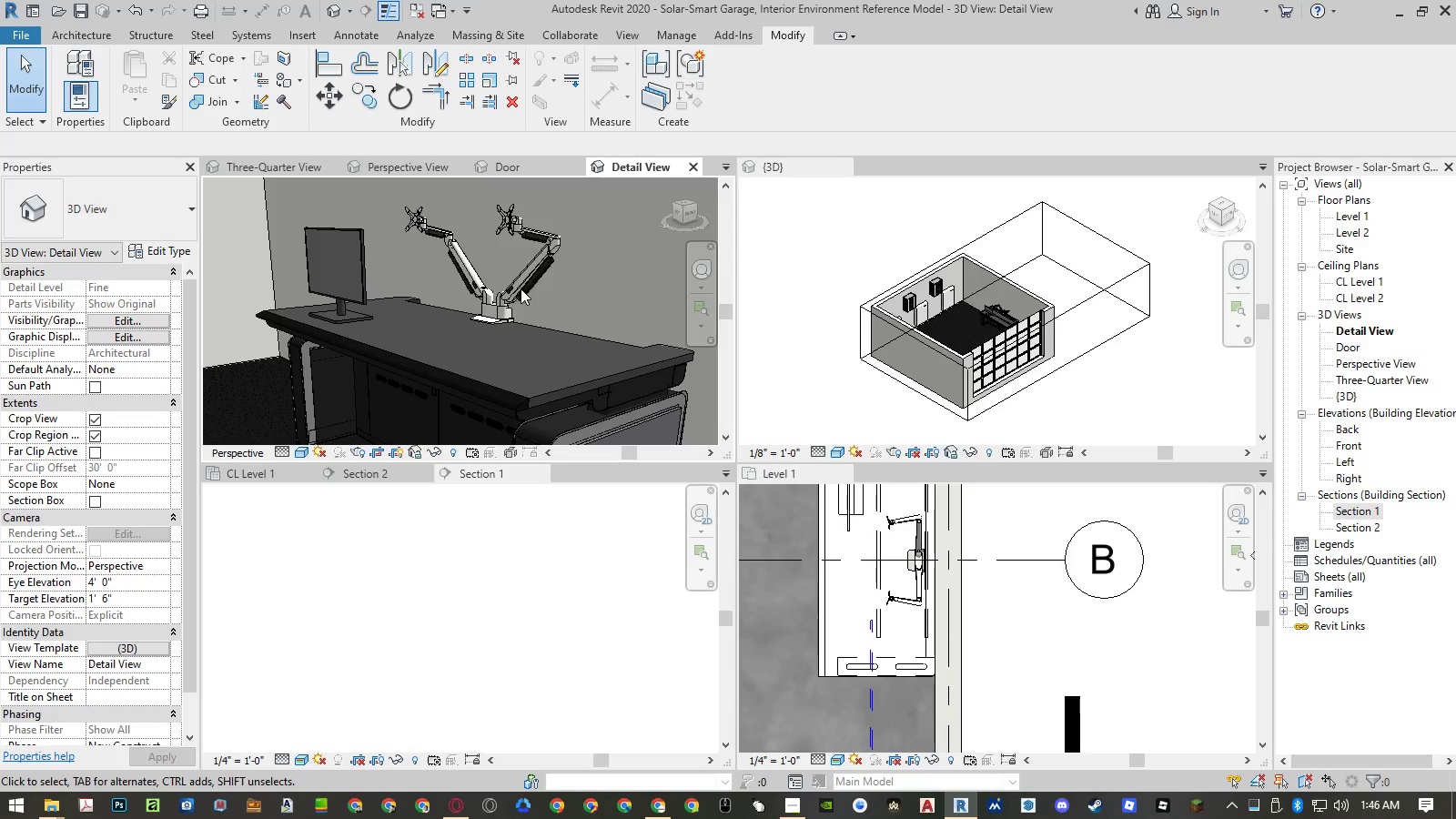 
left_click([523, 285])
 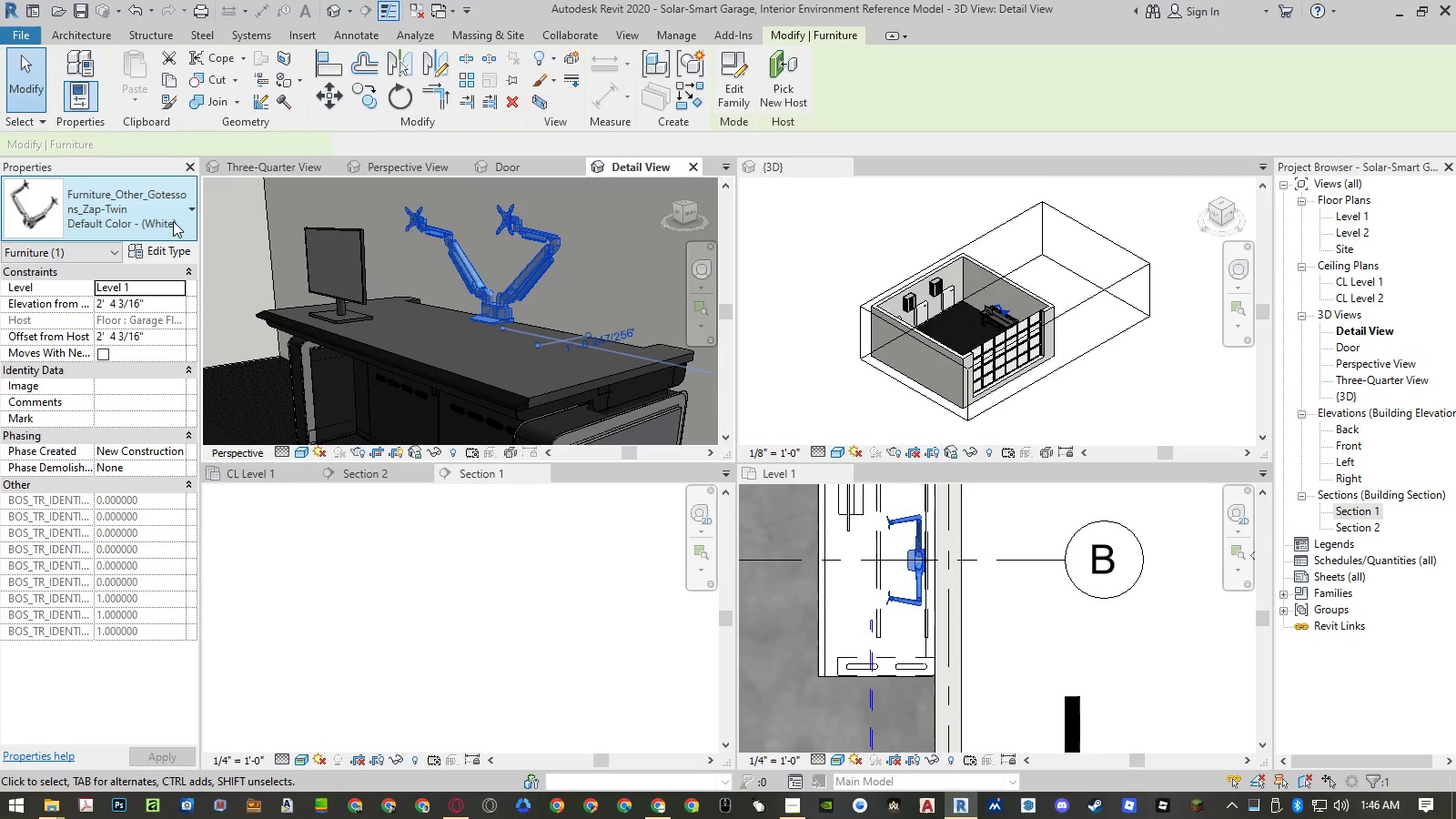 
left_click([173, 221])
 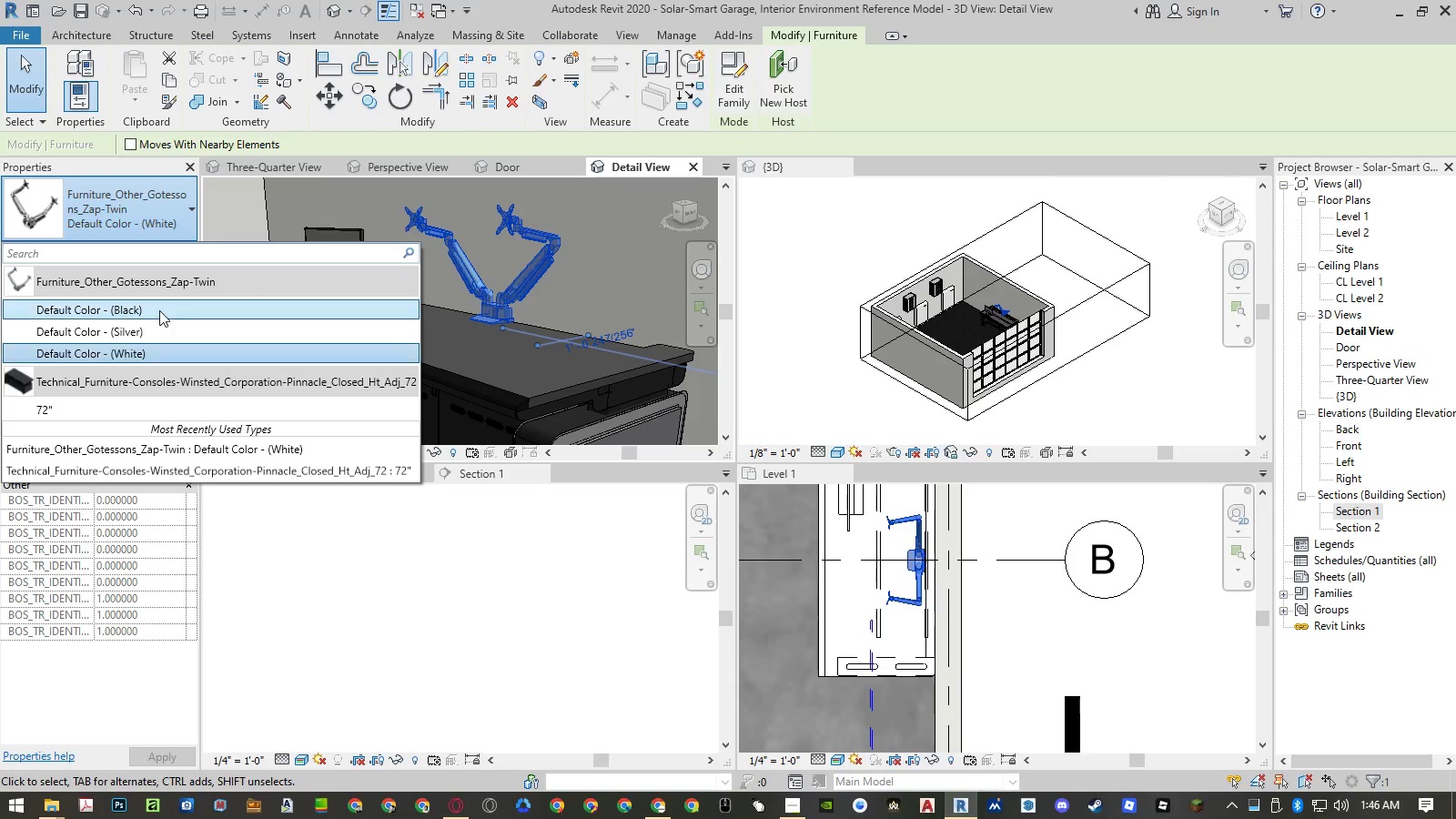 
left_click([158, 328])
 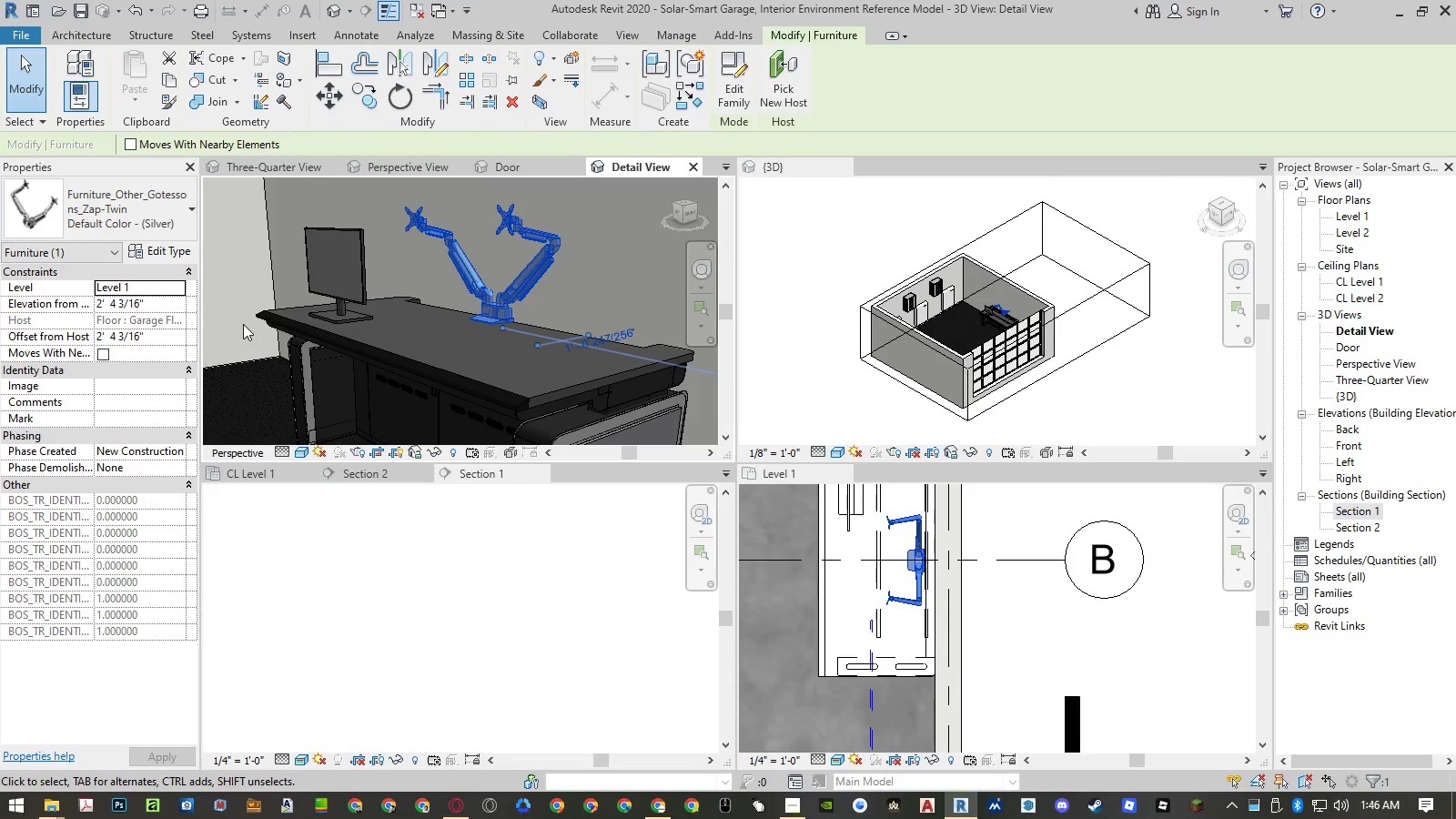 
key(Escape)
 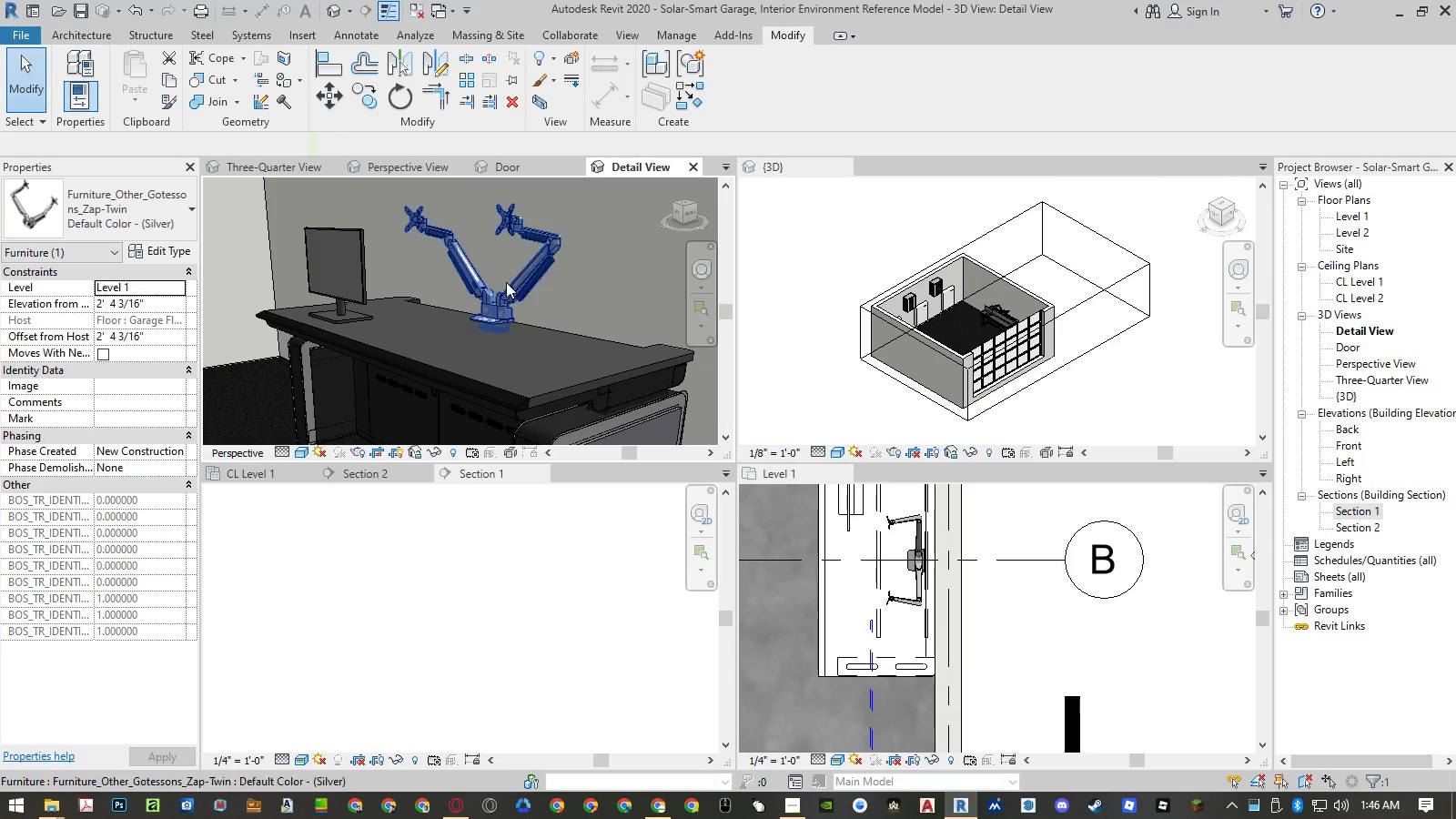 
left_click([509, 290])
 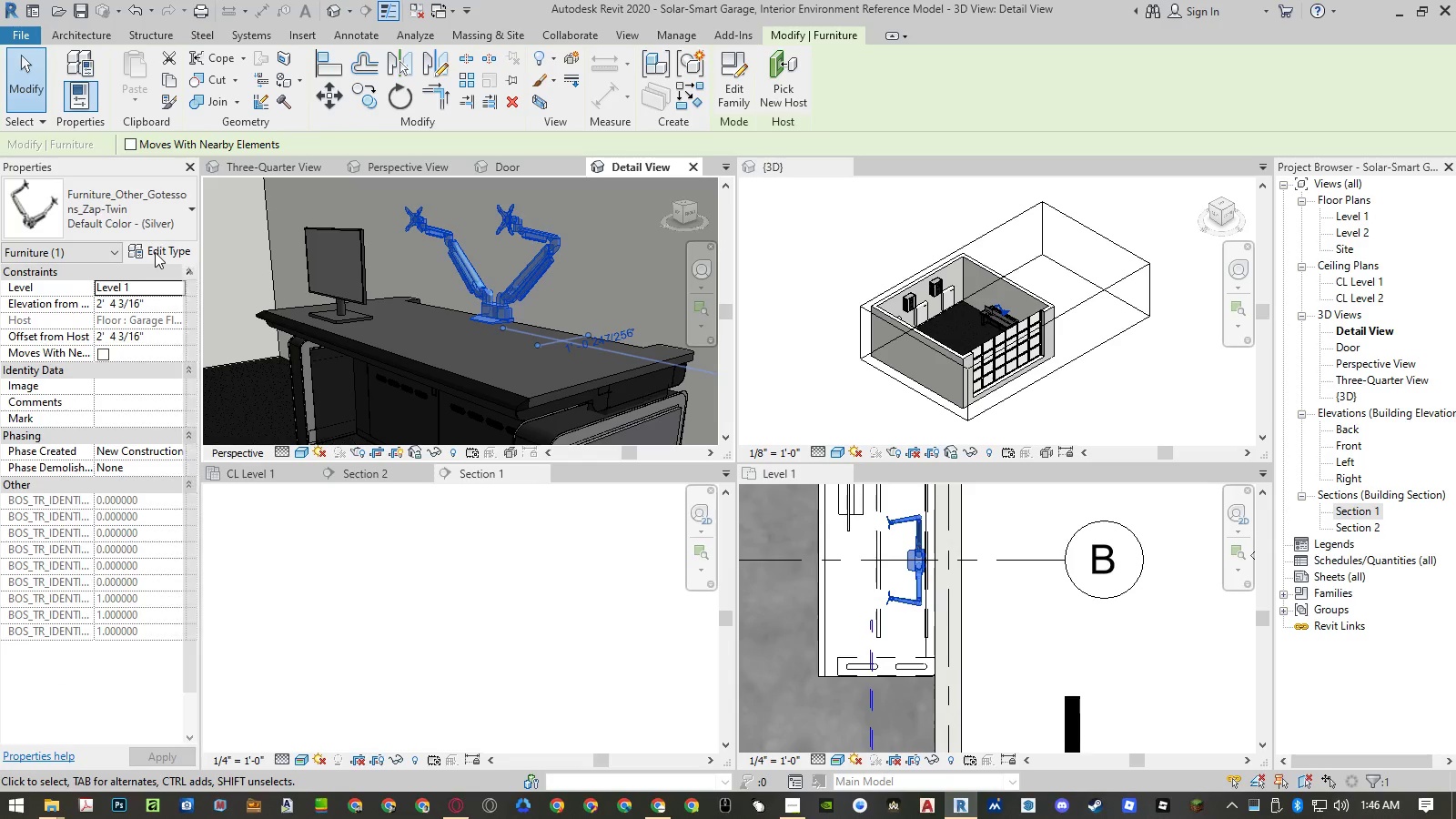 
left_click([152, 217])
 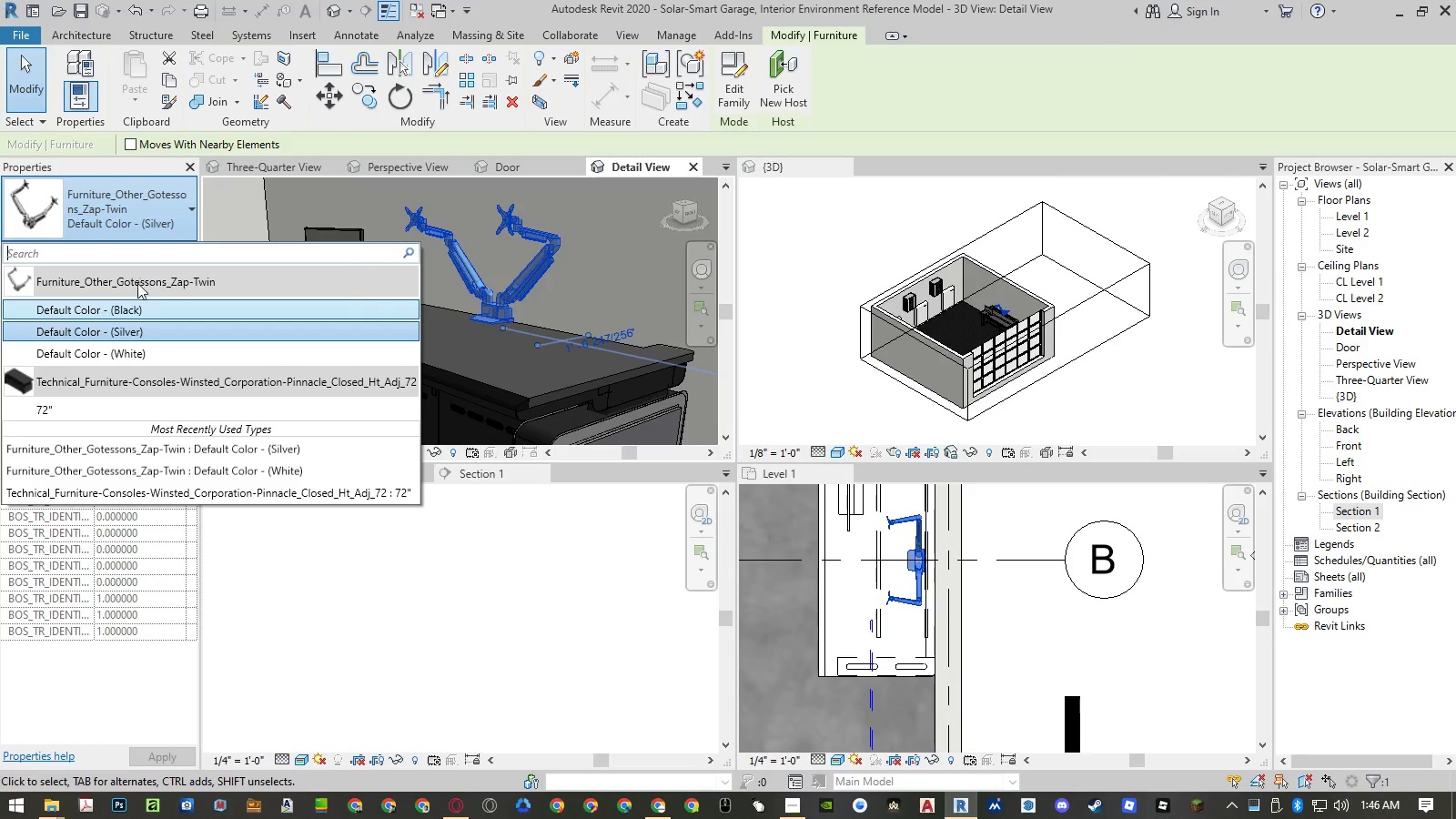 
left_click([131, 307])
 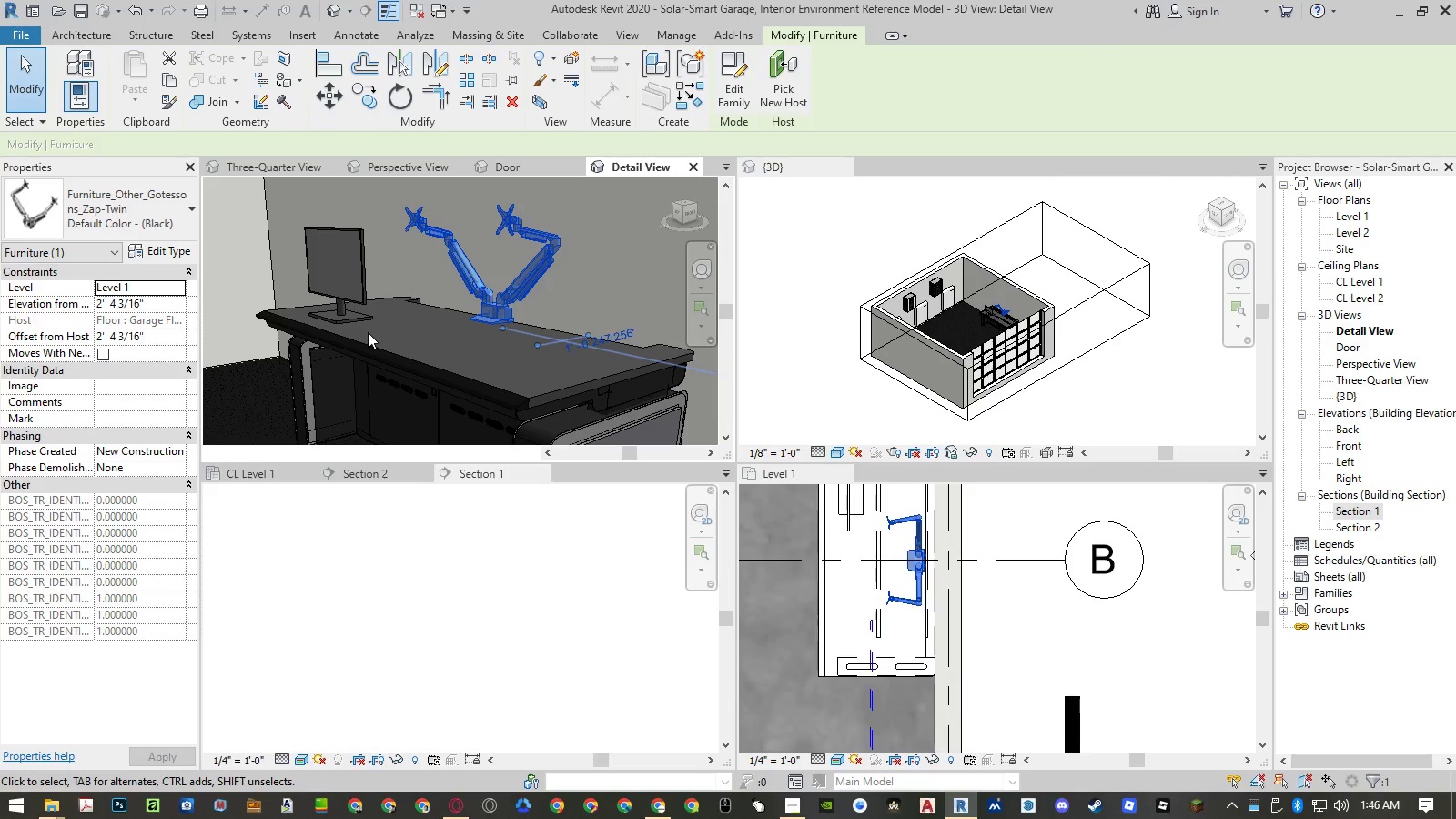 
key(Escape)
 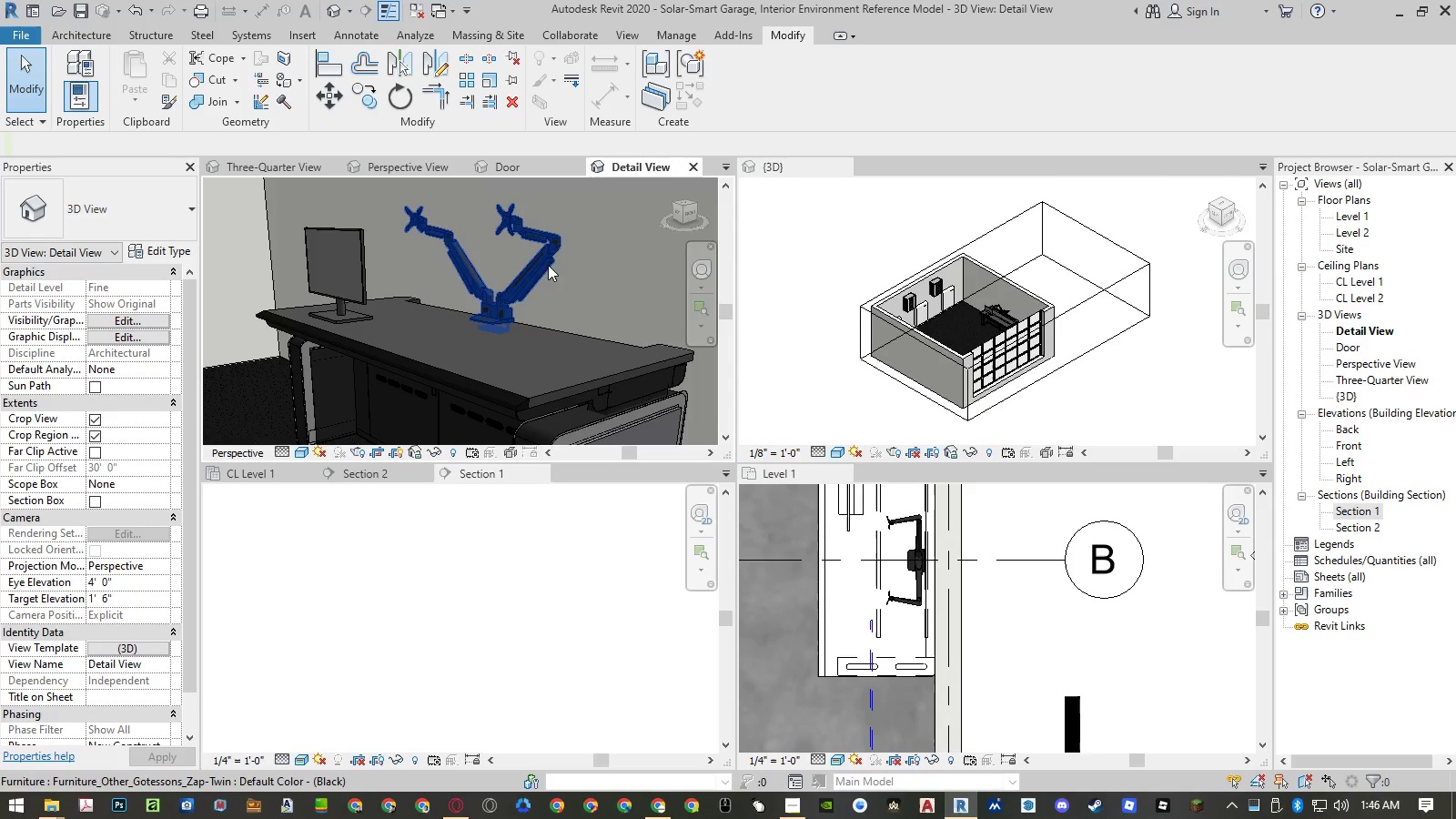 
scroll: coordinate [574, 263], scroll_direction: up, amount: 1.0
 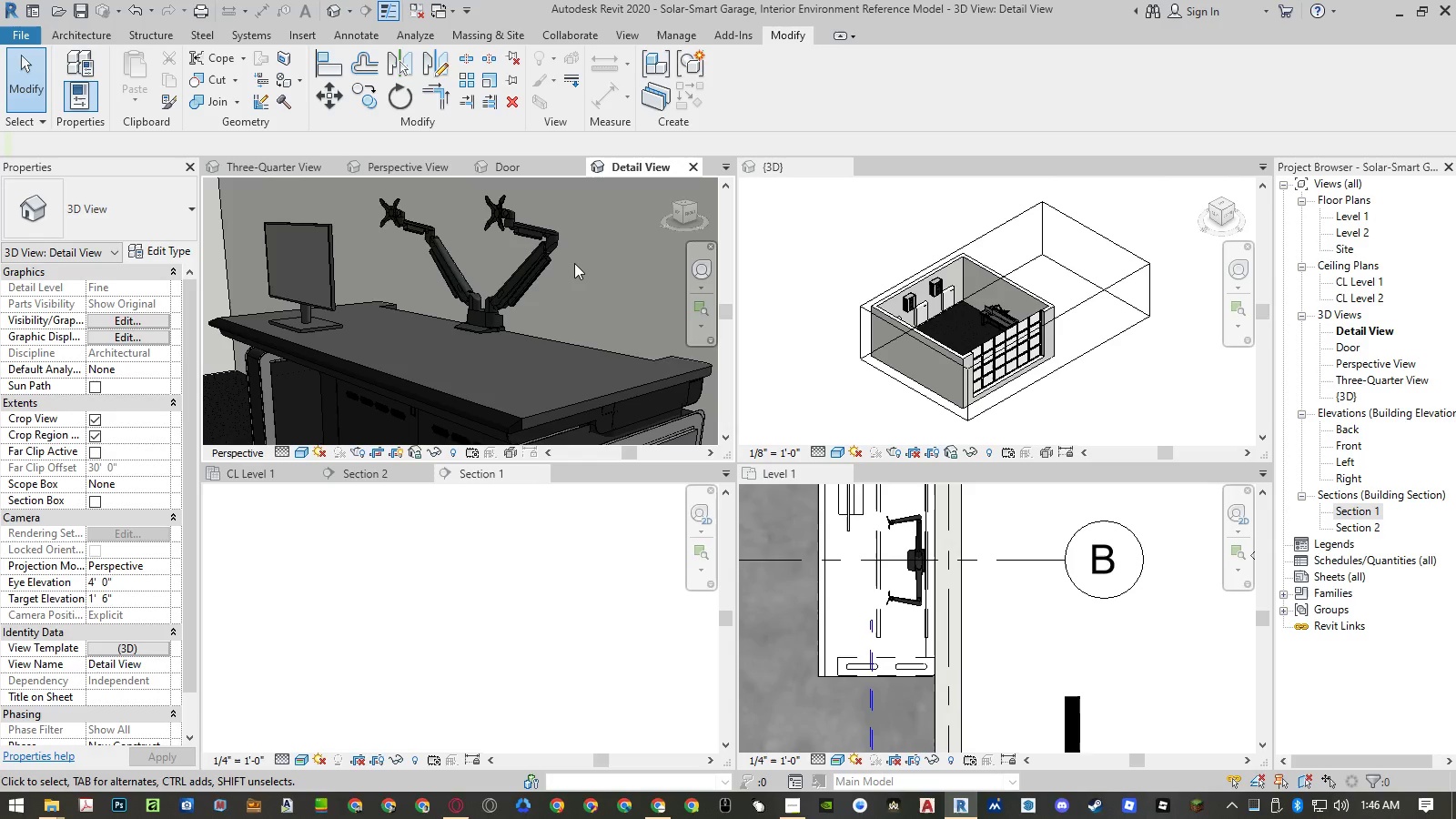 
wait(9.52)
 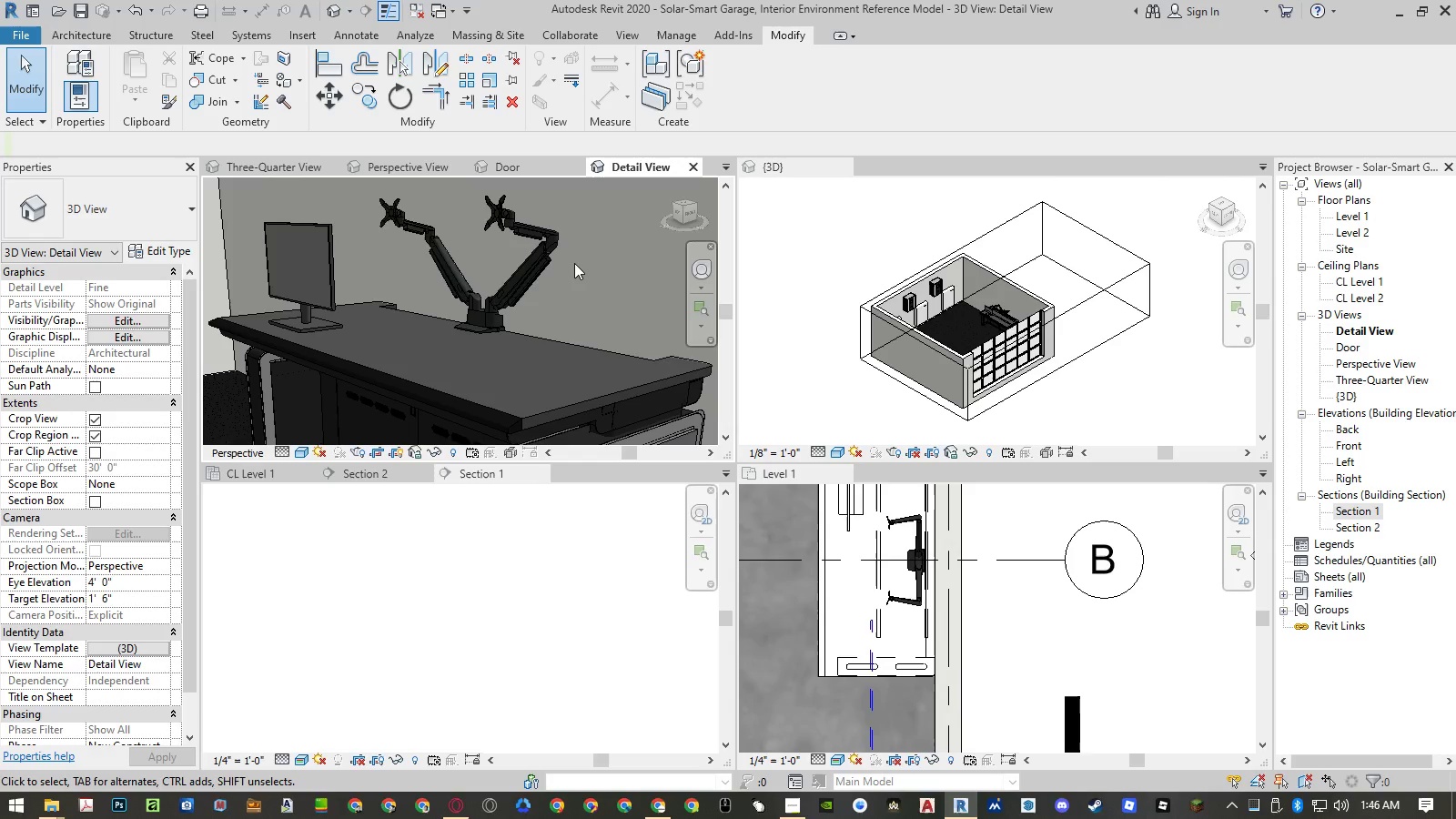 
left_click([658, 808])
 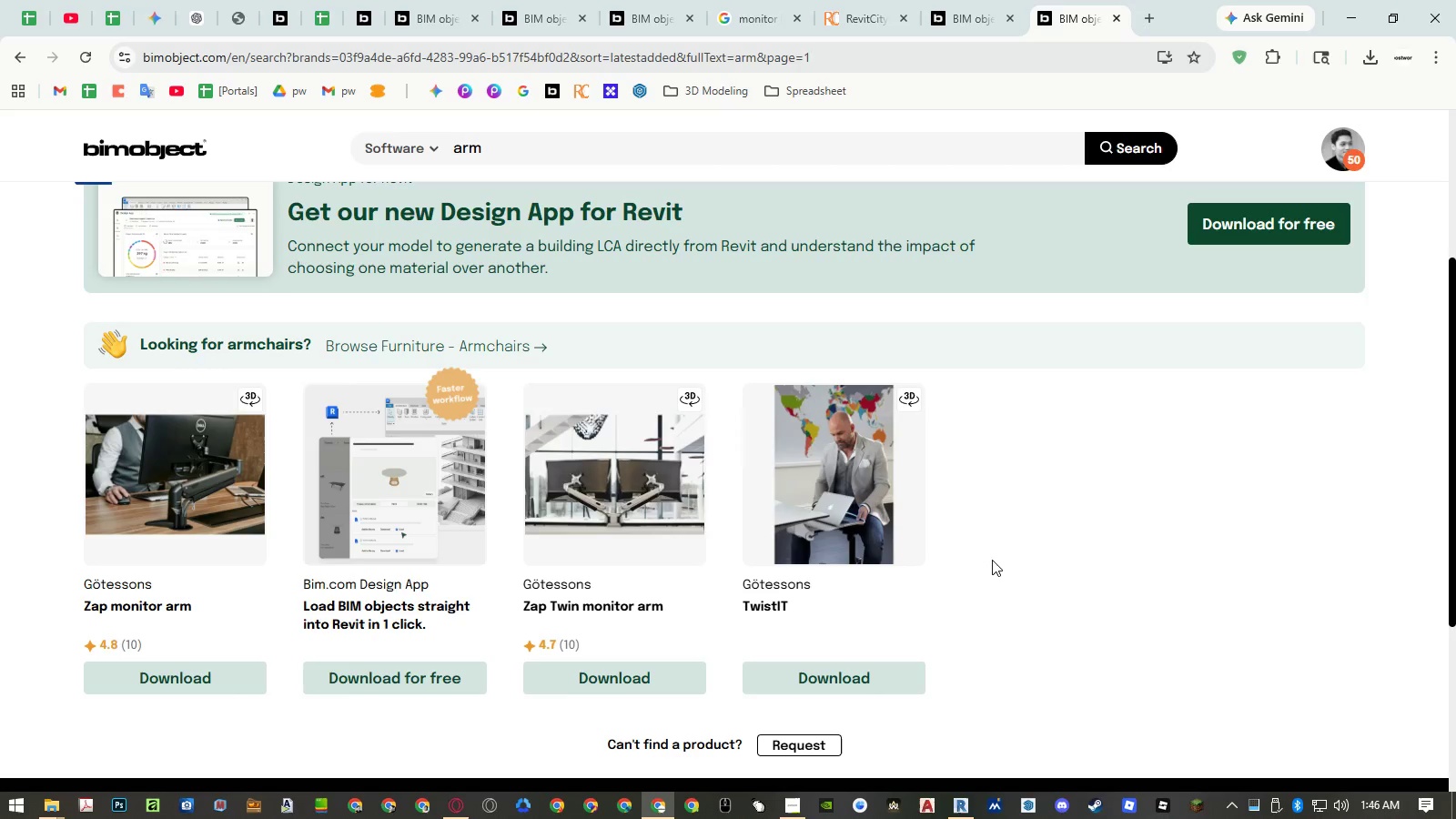 
scroll: coordinate [992, 558], scroll_direction: up, amount: 6.0
 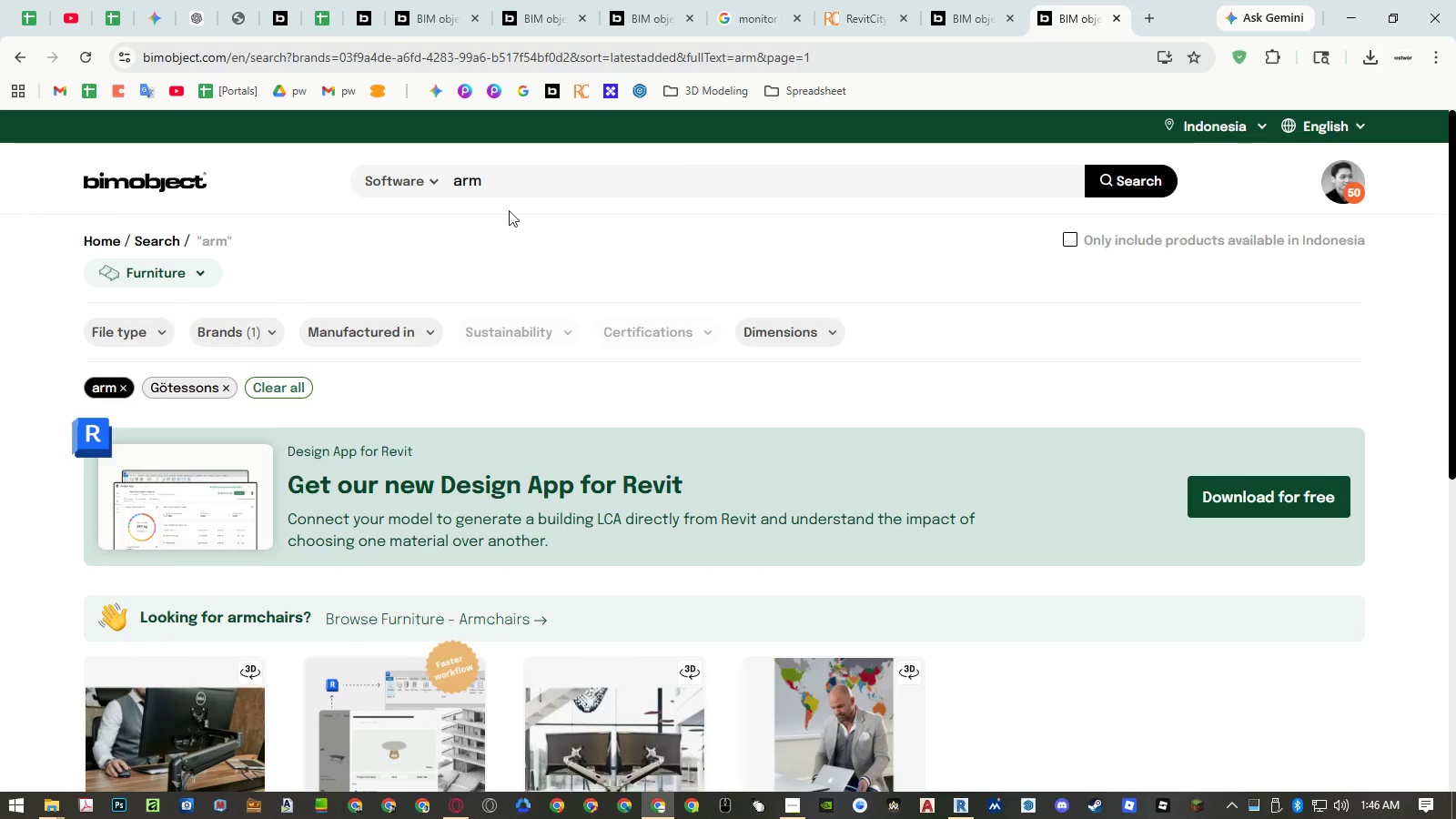 
double_click([538, 185])
 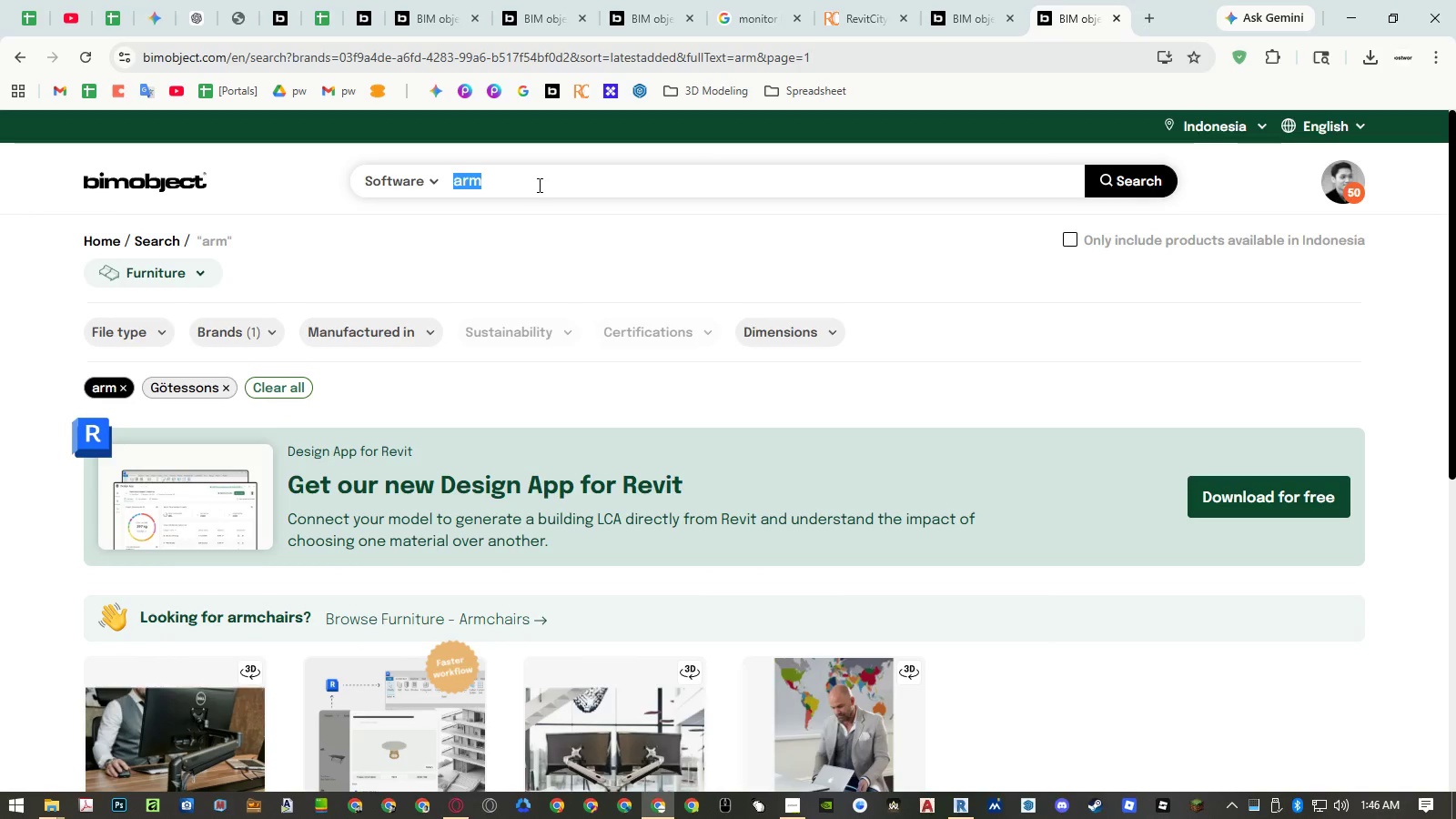 
type(monitor)
 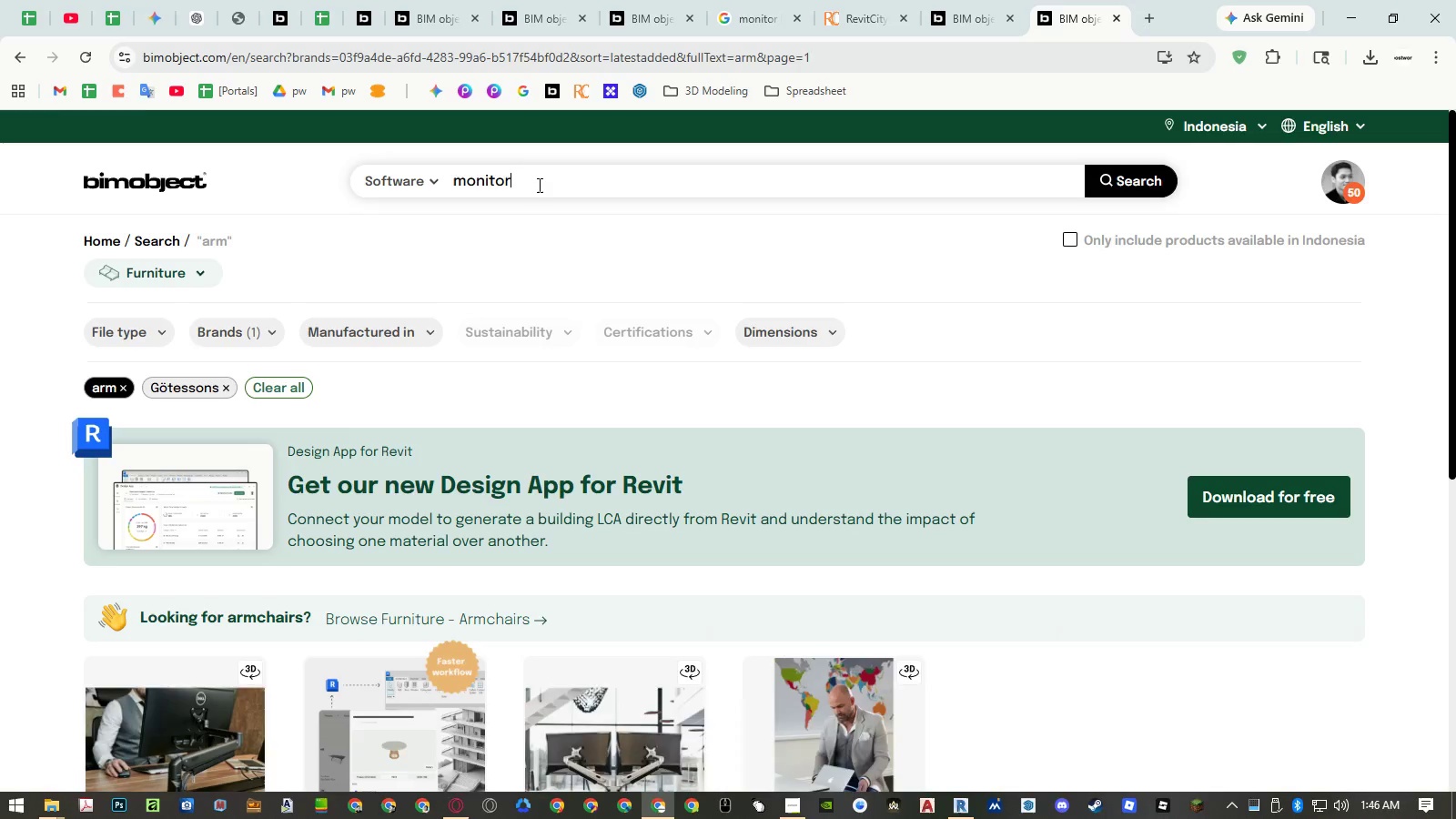 
key(Enter)
 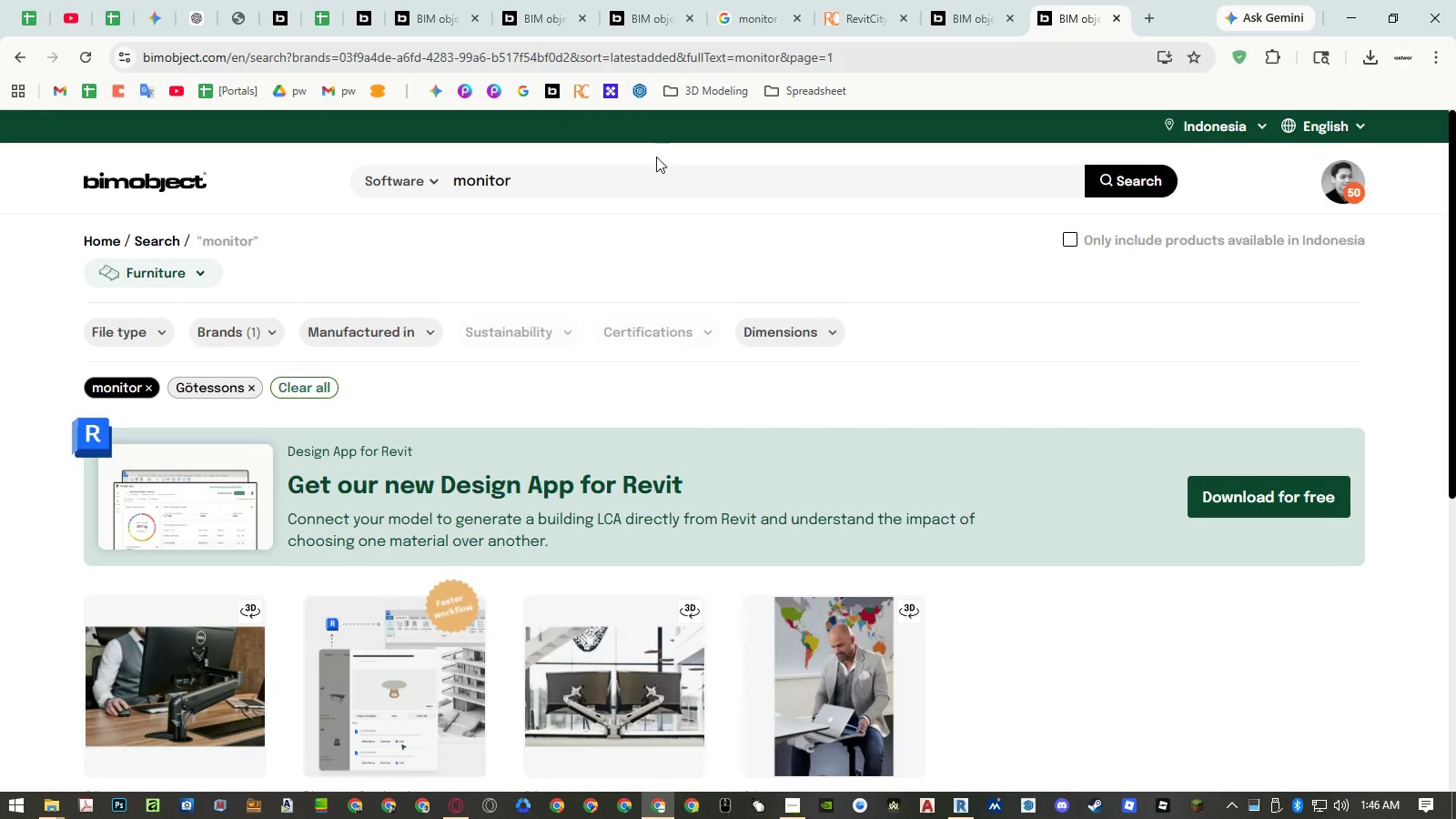 
scroll: coordinate [723, 240], scroll_direction: down, amount: 5.0
 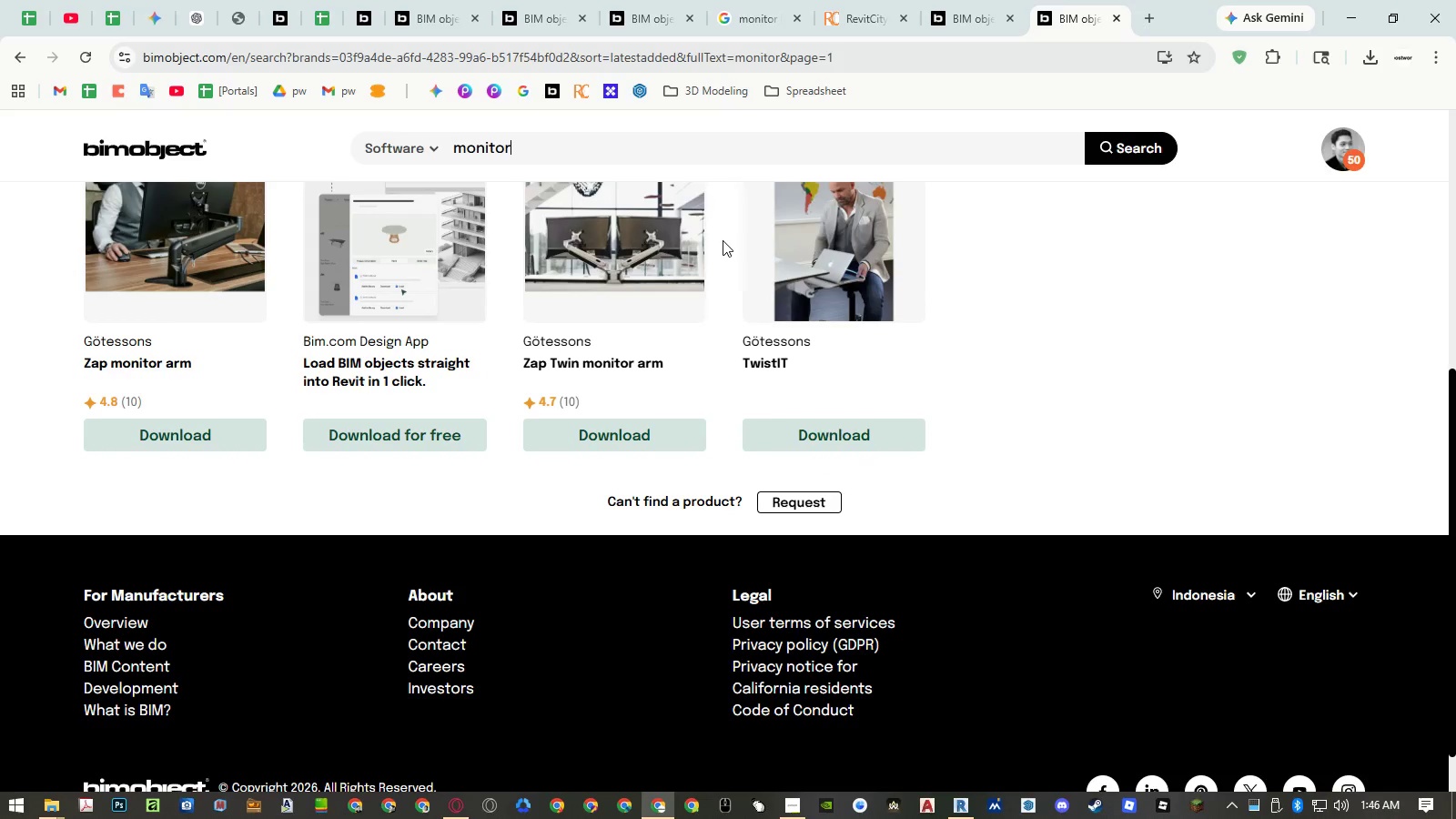 
scroll: coordinate [723, 240], scroll_direction: up, amount: 5.0
 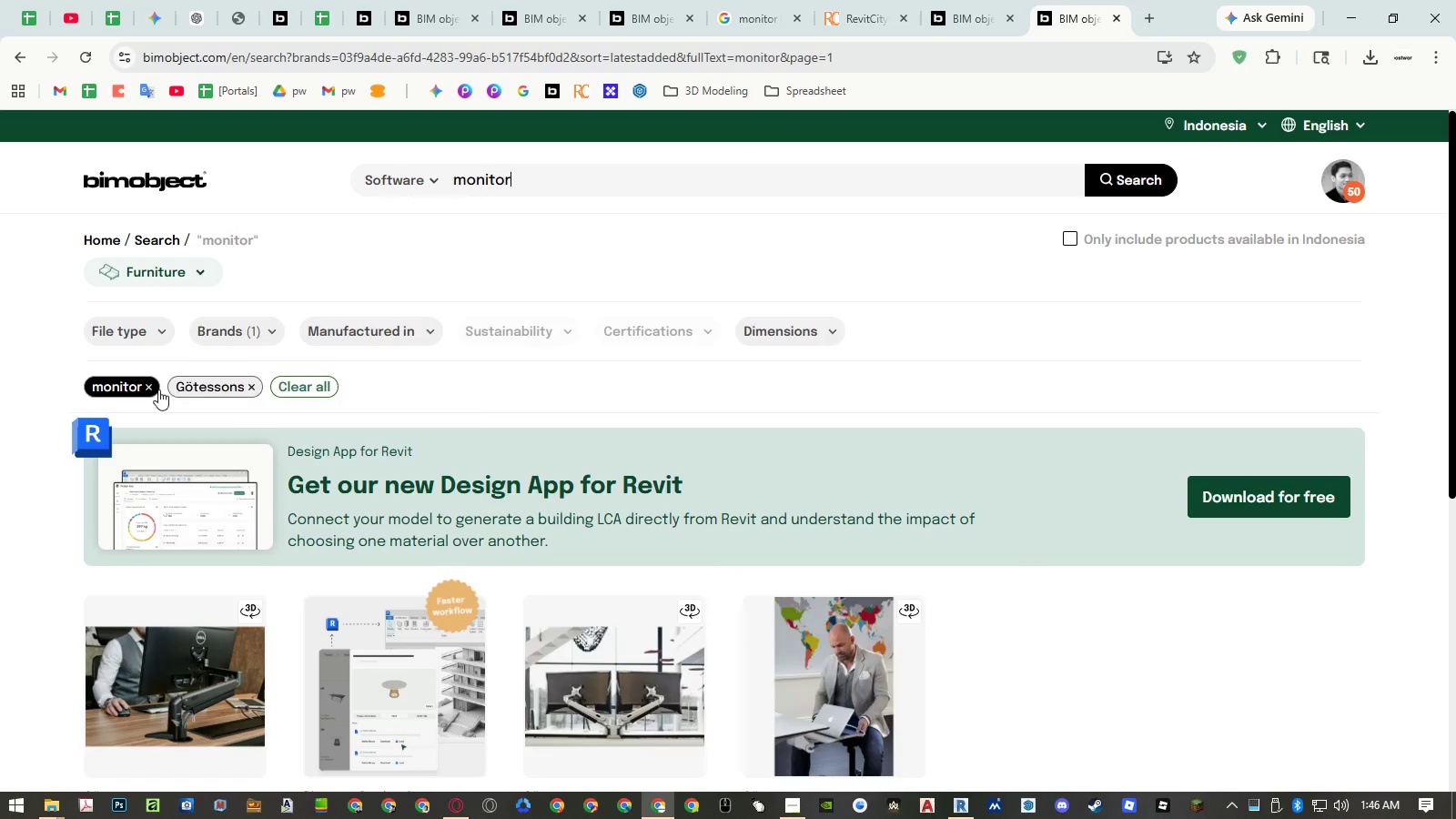 
left_click([153, 387])
 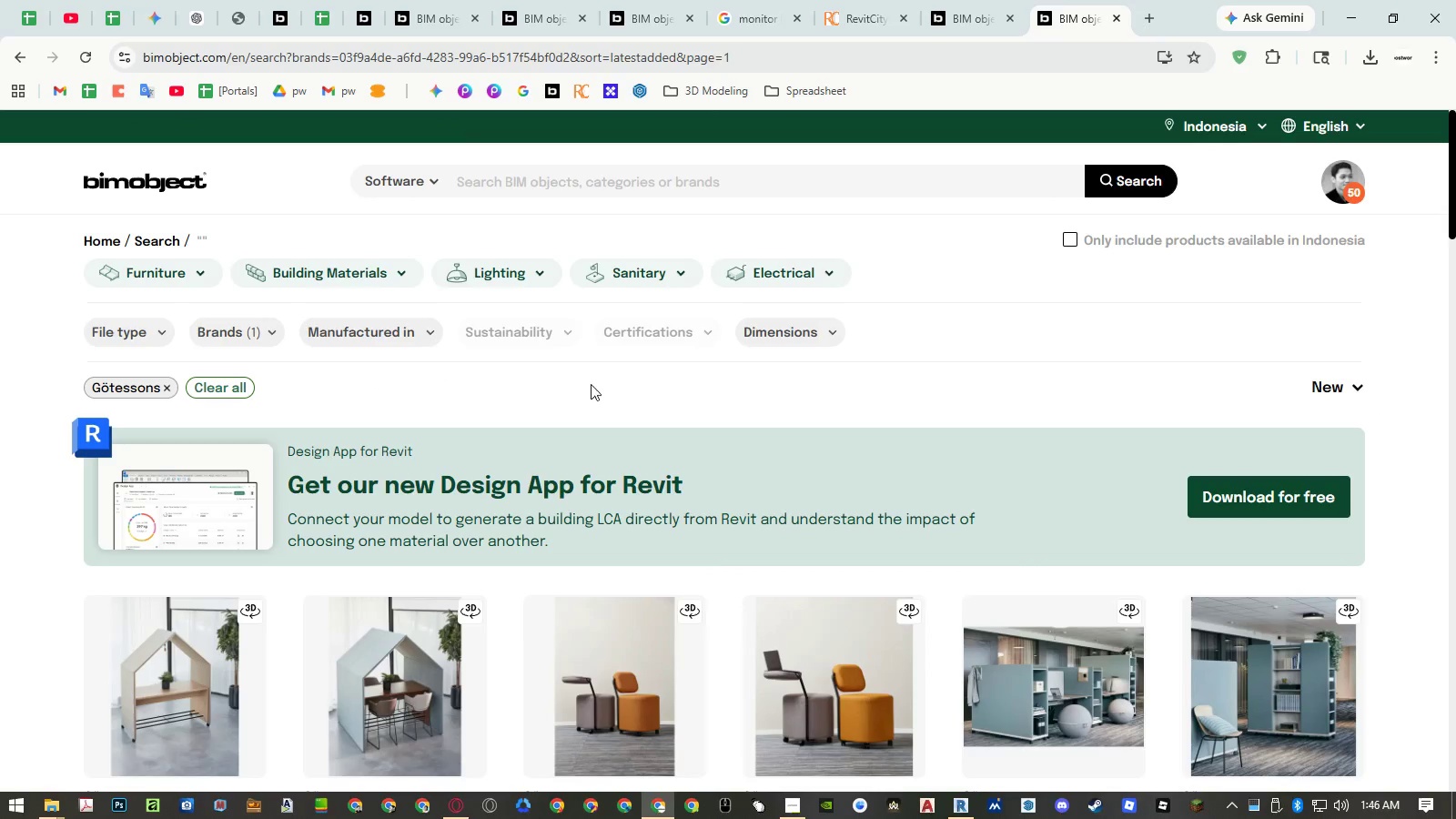 
scroll: coordinate [664, 383], scroll_direction: down, amount: 17.0
 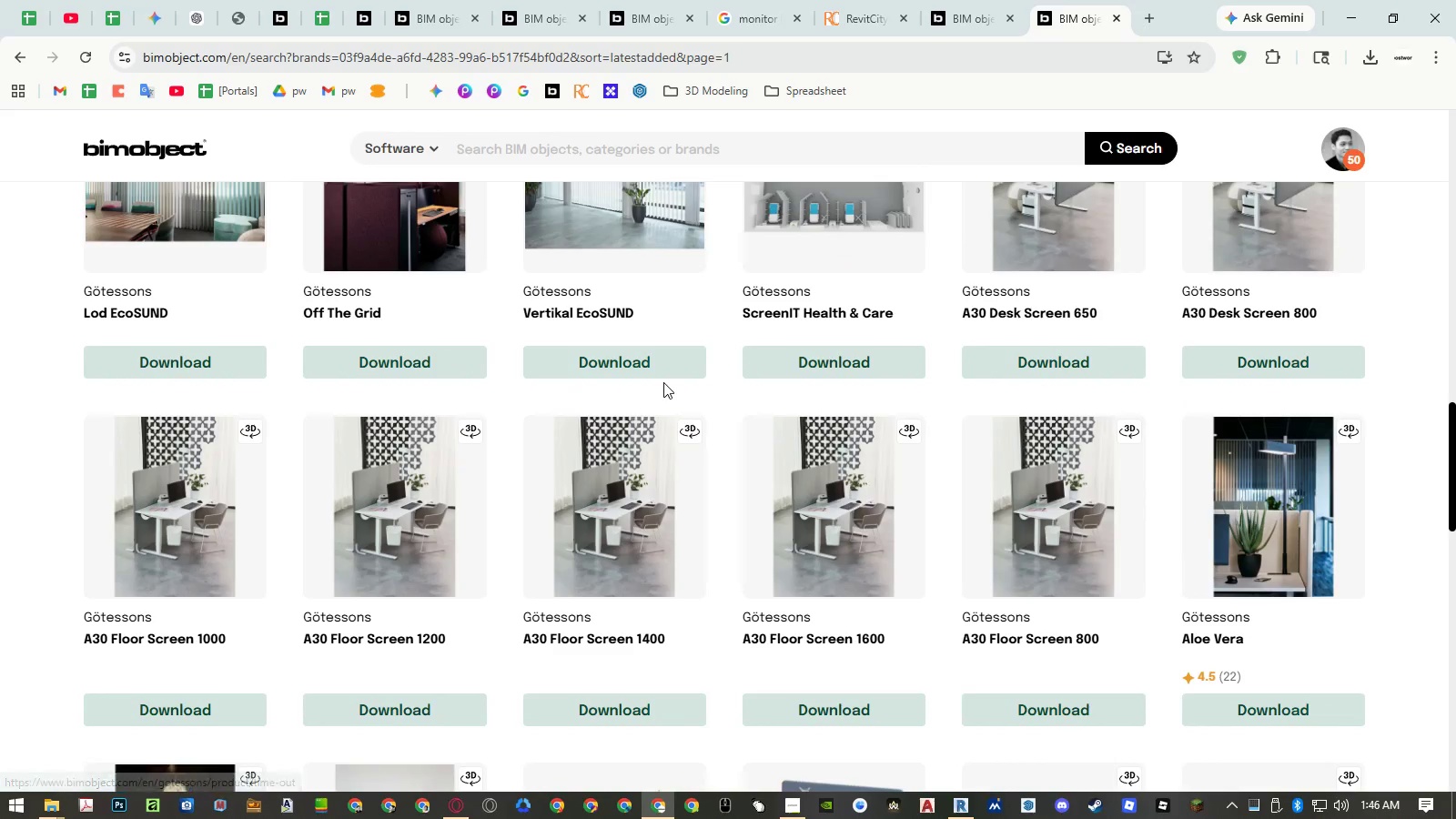 
scroll: coordinate [663, 382], scroll_direction: up, amount: 3.0
 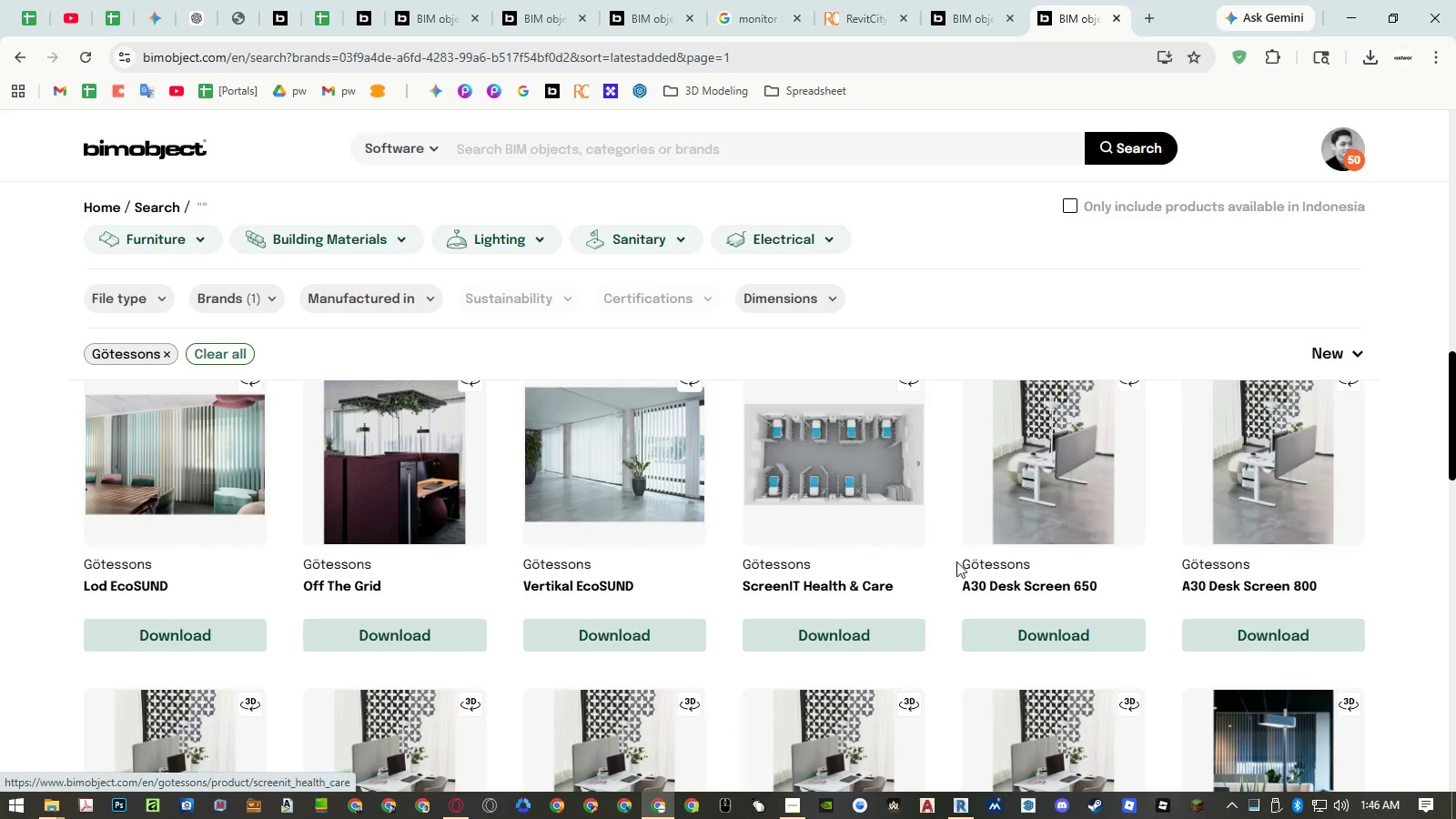 
middle_click([988, 589])
 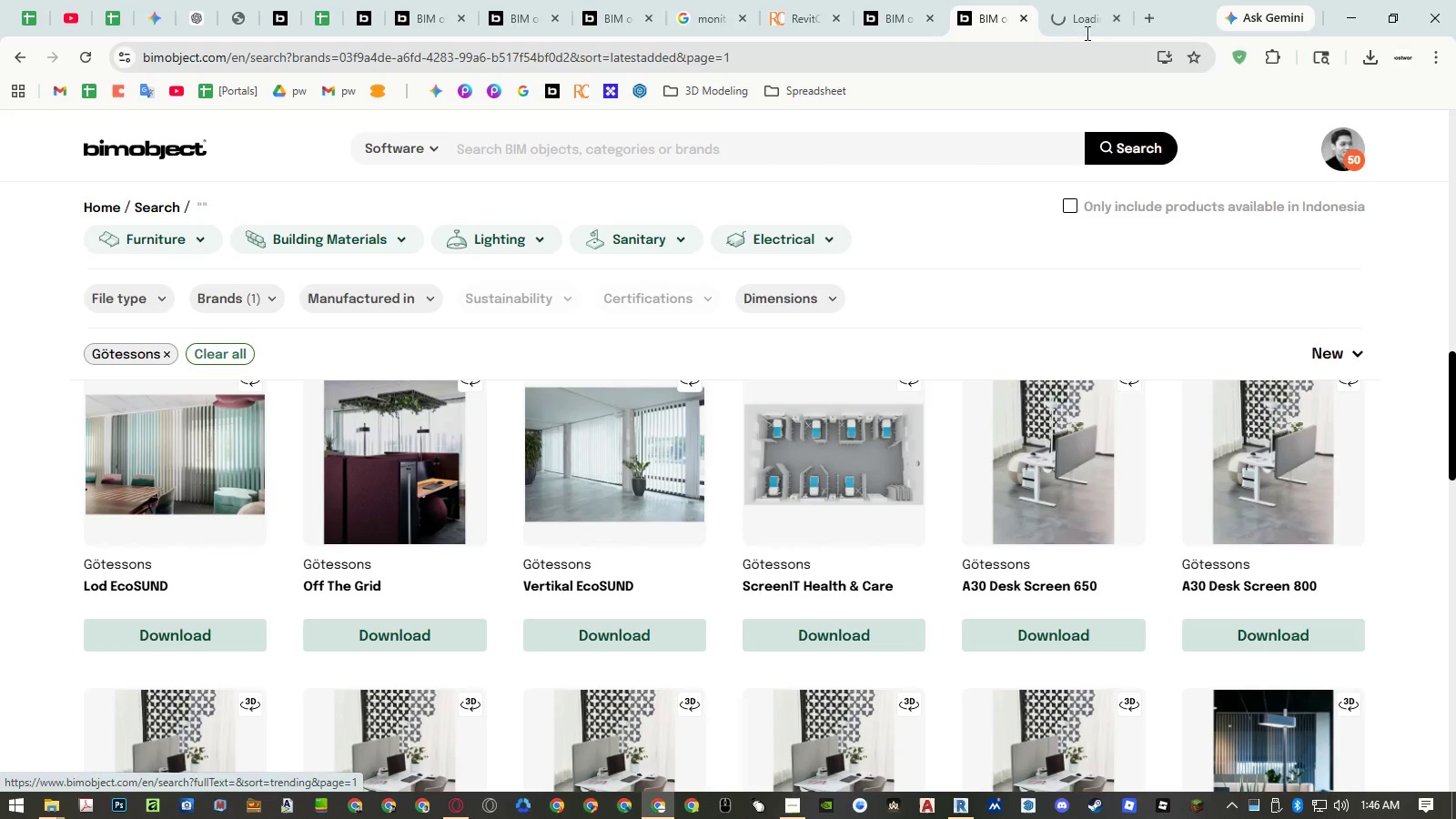 
left_click([1078, 16])
 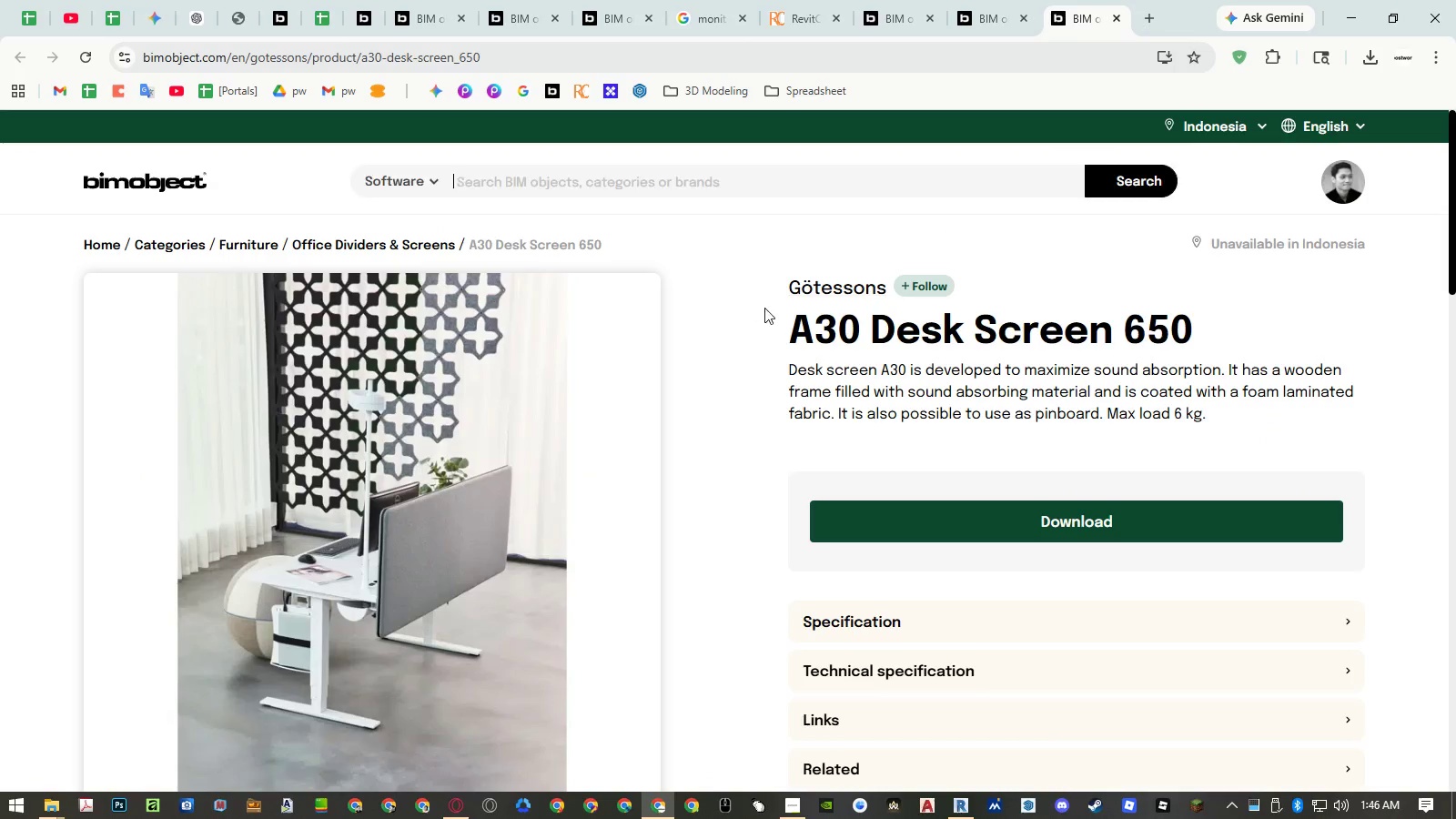 
scroll: coordinate [764, 308], scroll_direction: down, amount: 3.0
 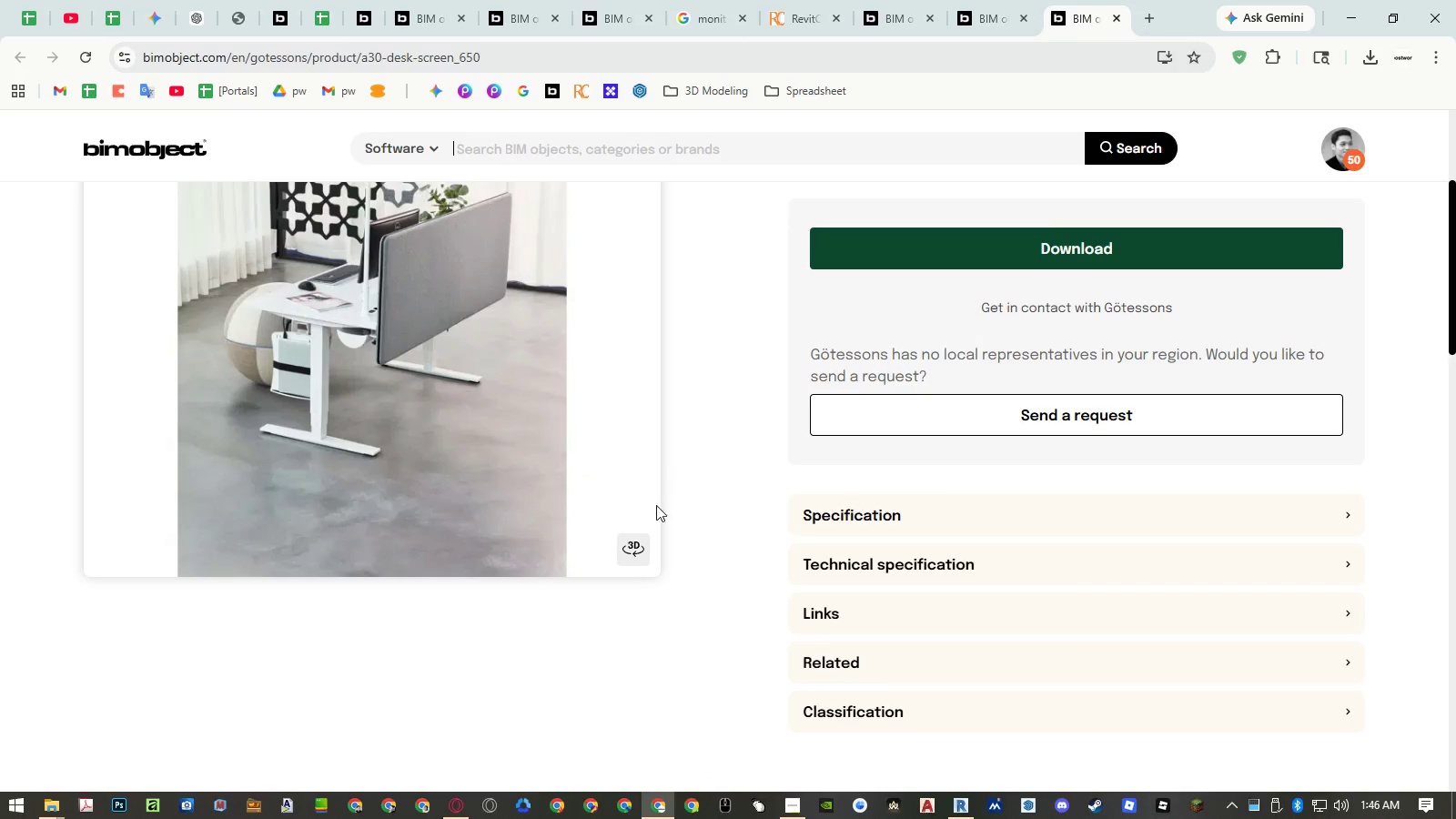 
left_click([636, 539])
 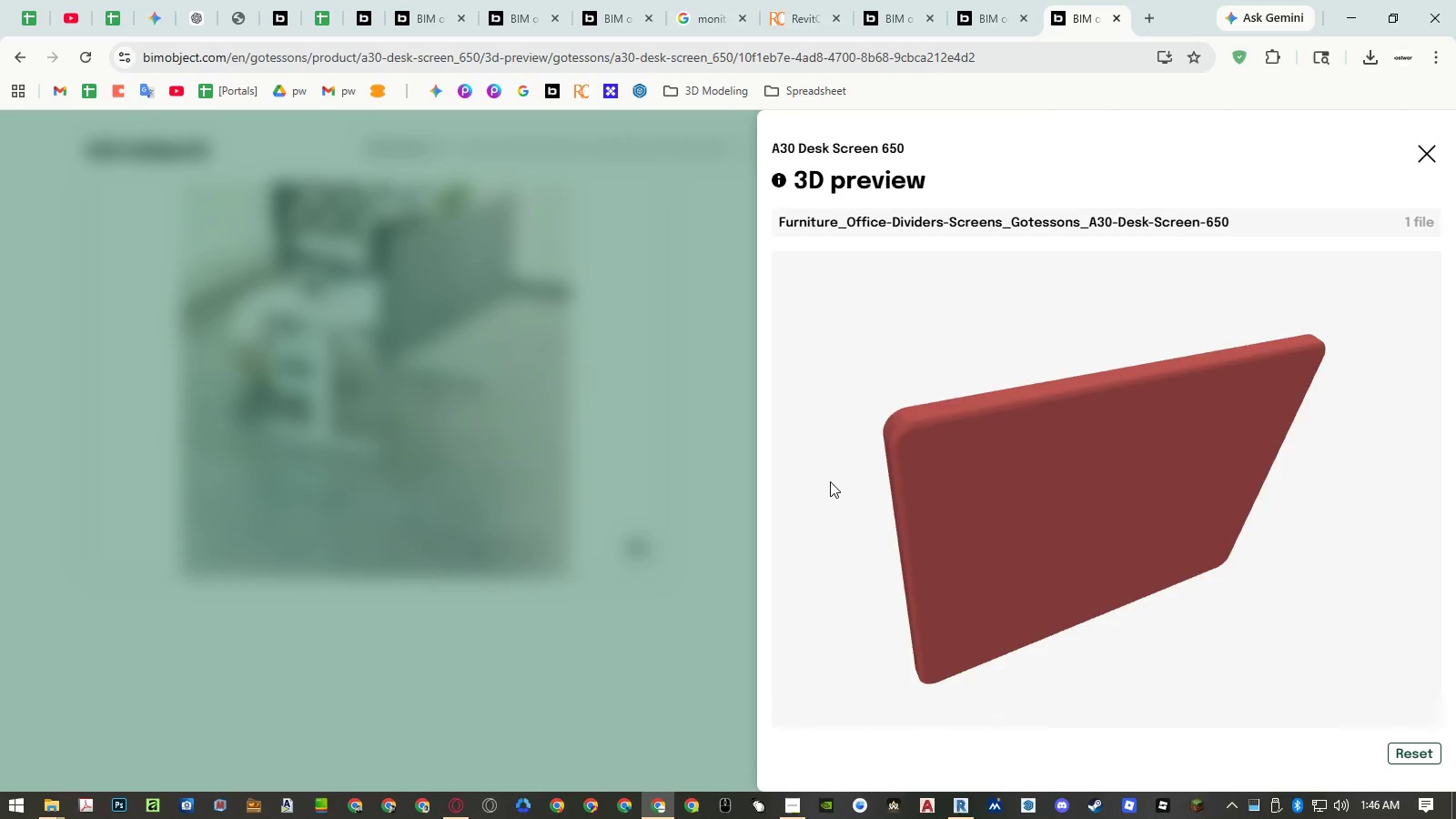 
left_click_drag(start_coordinate=[938, 524], to_coordinate=[996, 483])
 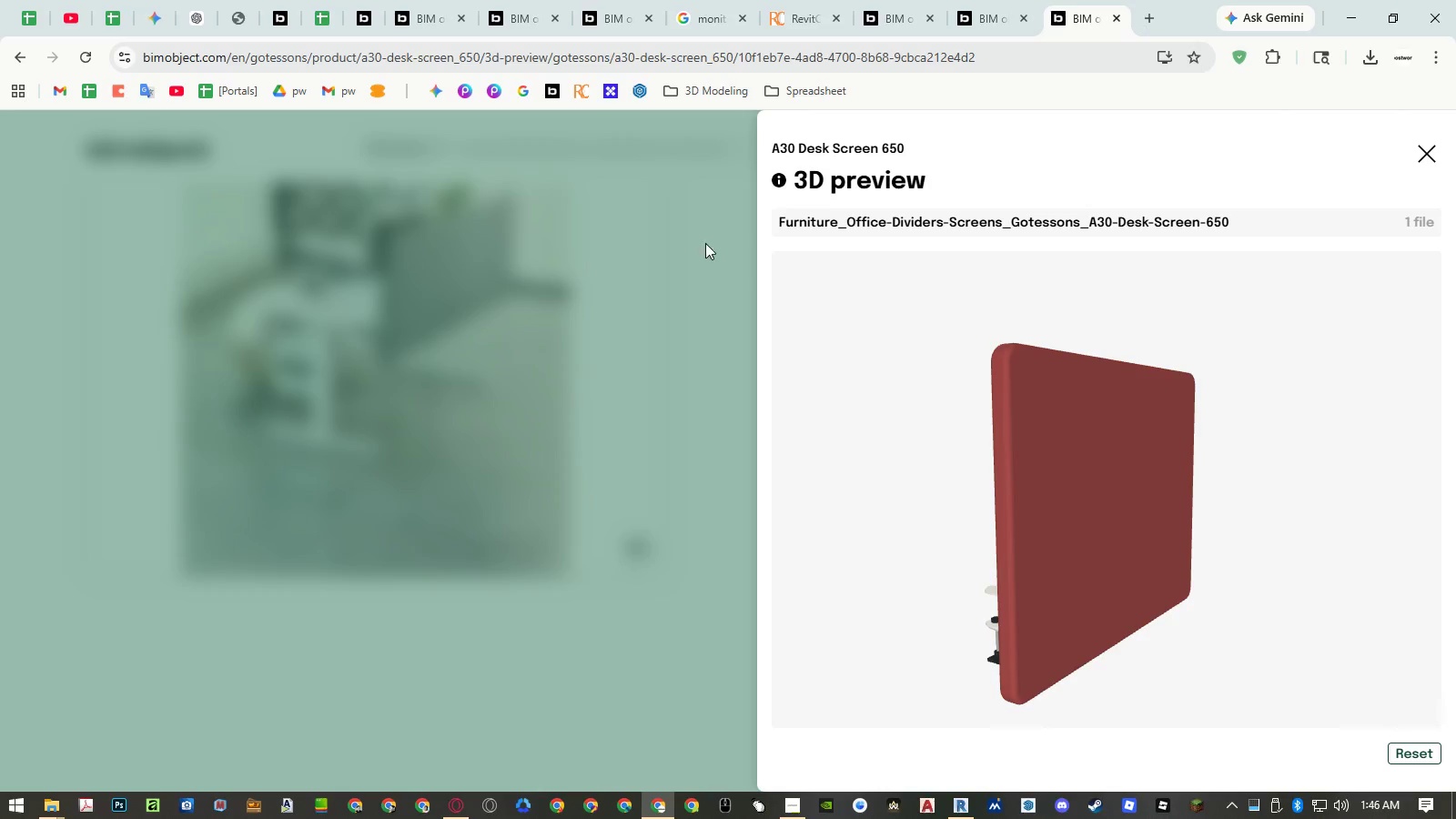 
left_click([634, 220])
 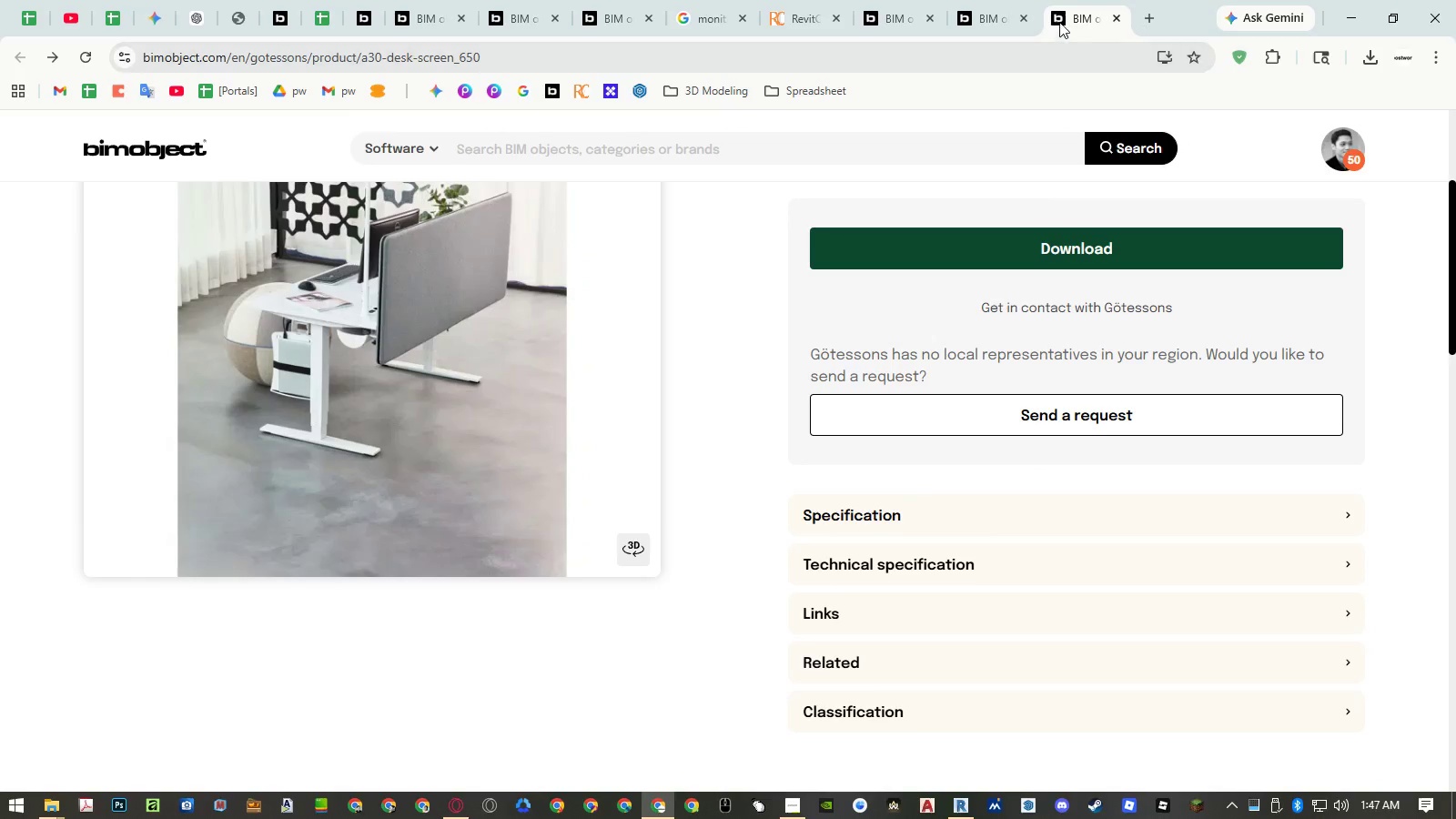 
middle_click([1070, 16])
 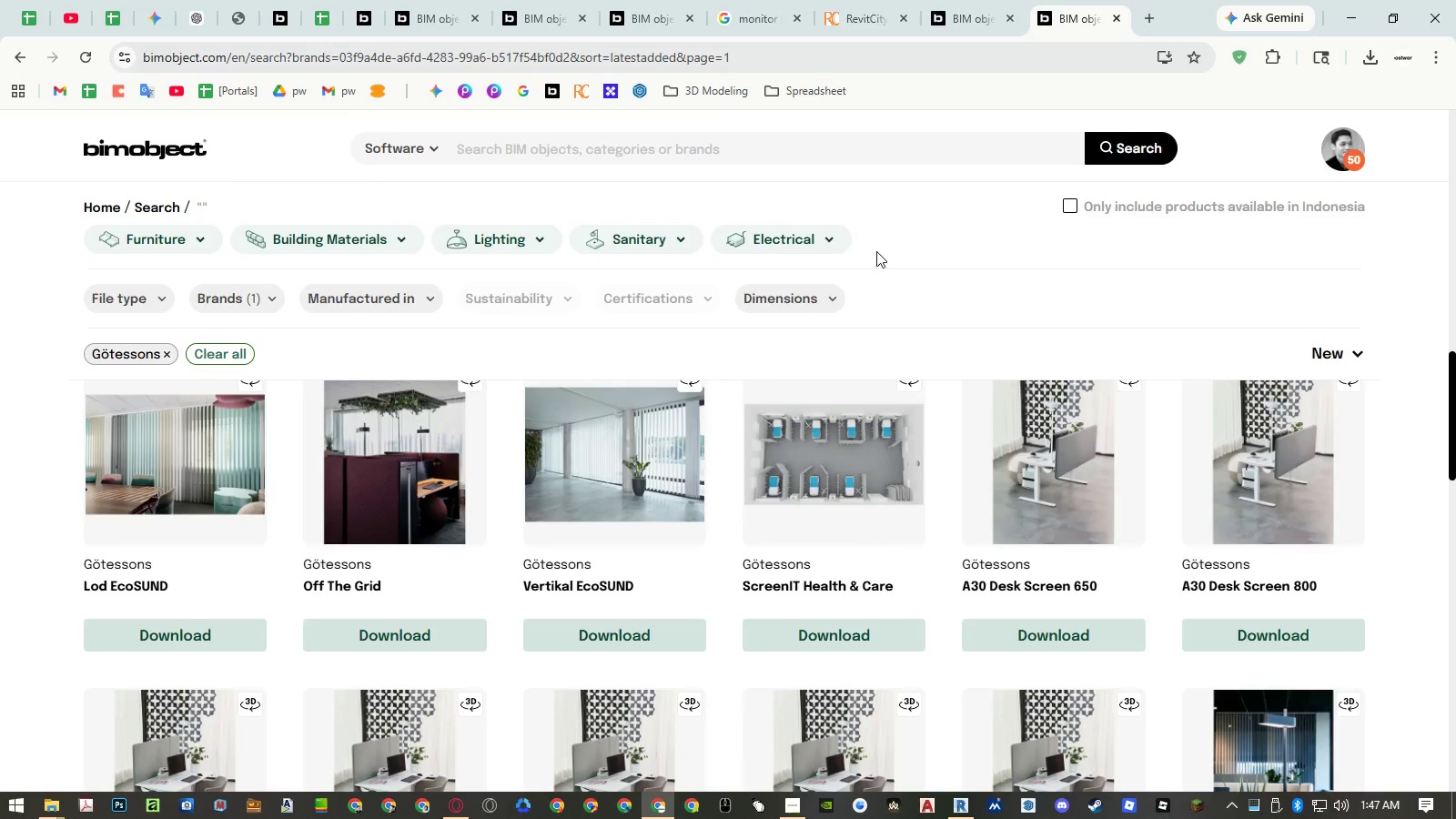 
scroll: coordinate [834, 291], scroll_direction: down, amount: 15.0
 